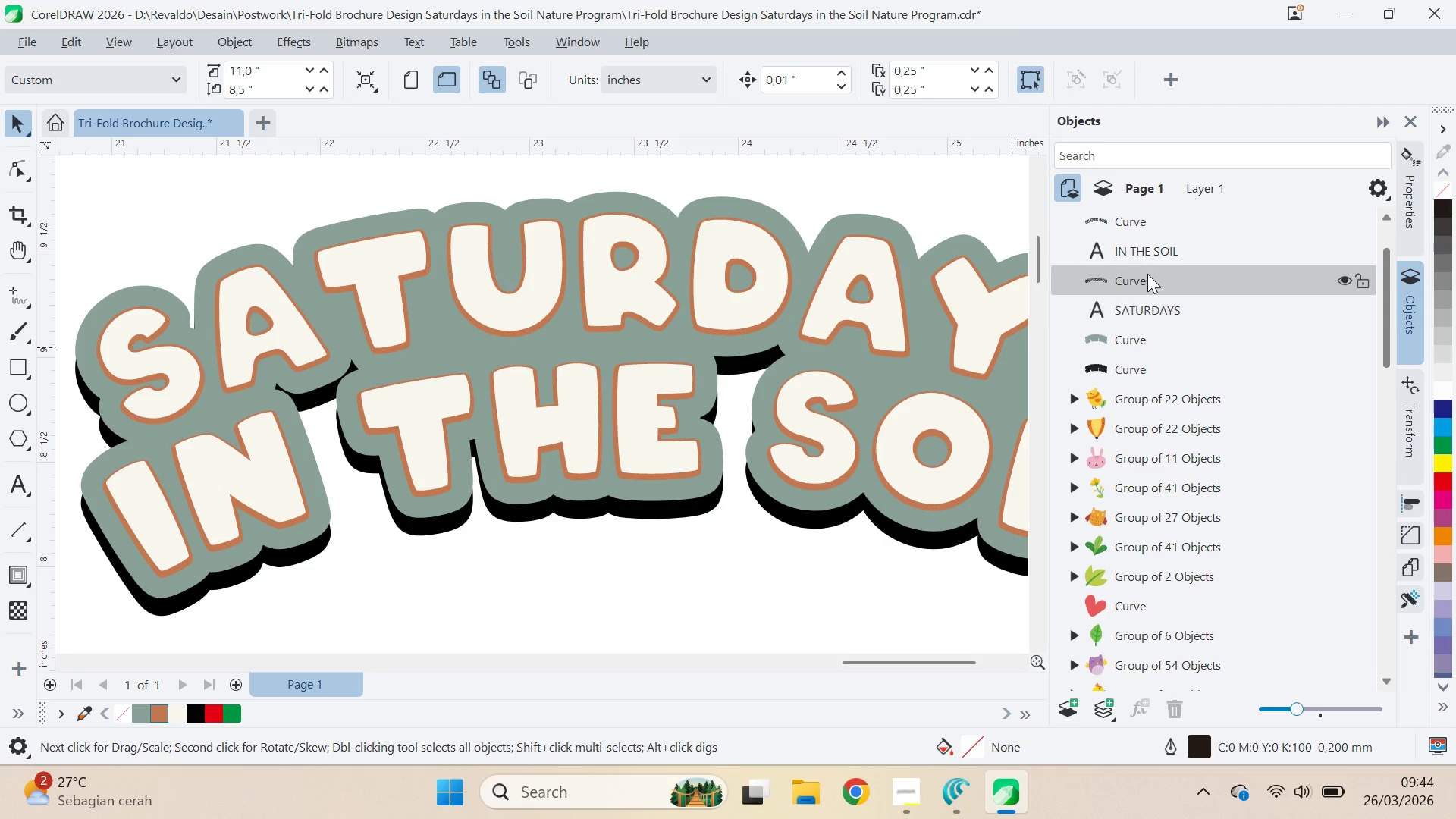 
left_click([613, 369])
 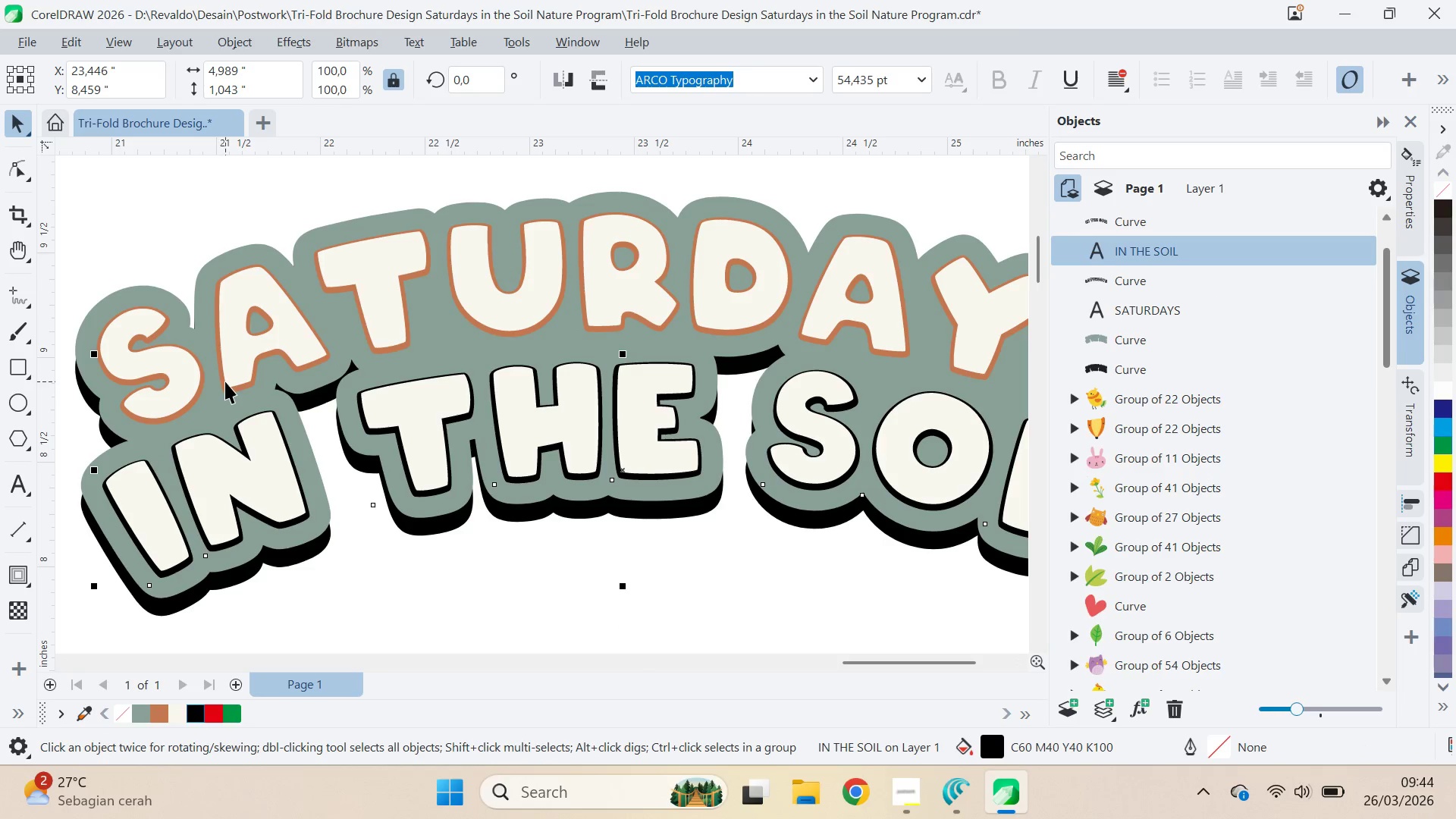 
wait(5.75)
 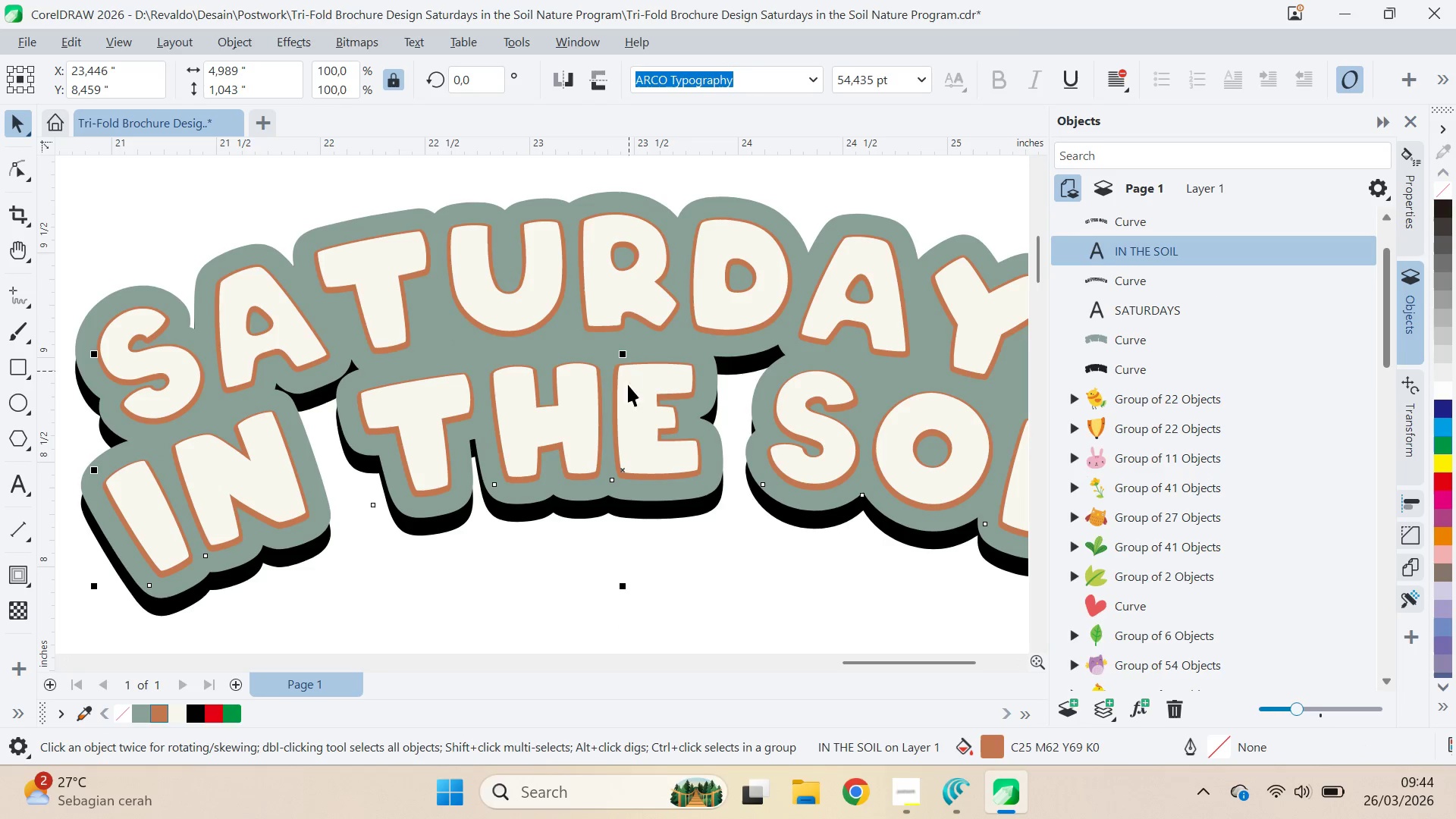 
left_click([182, 711])
 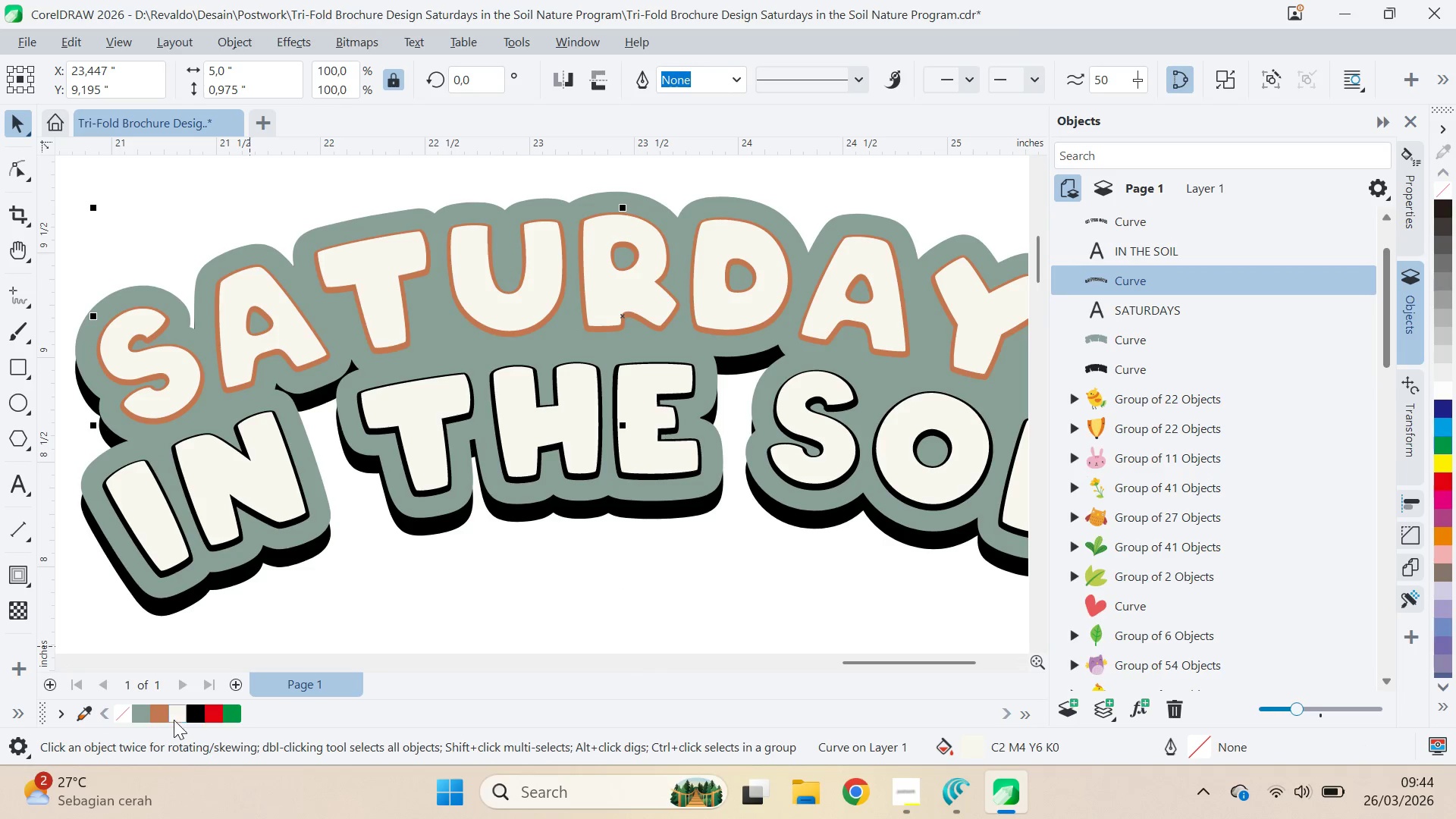 
left_click([198, 711])
 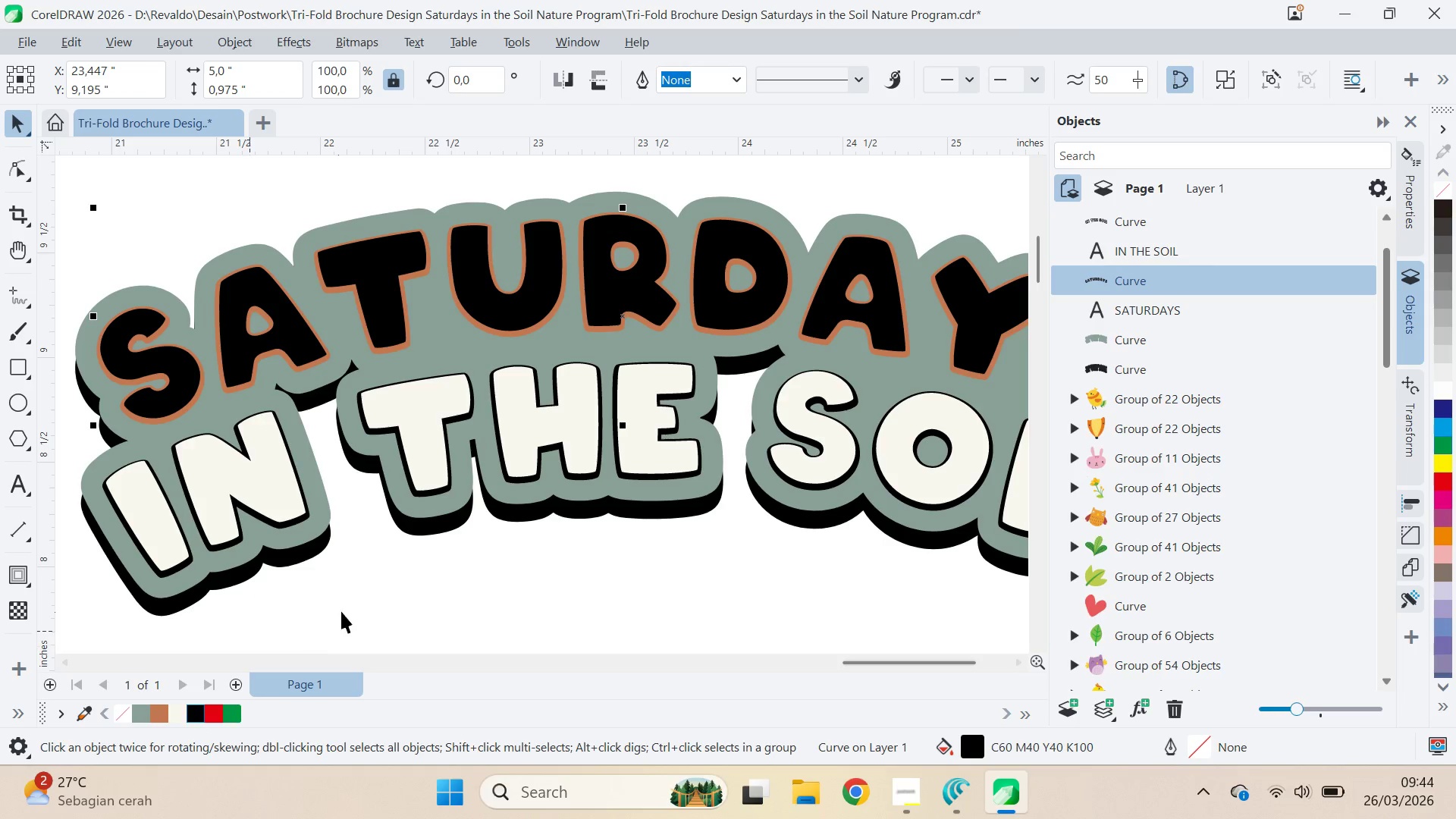 
key(Control+Z)
 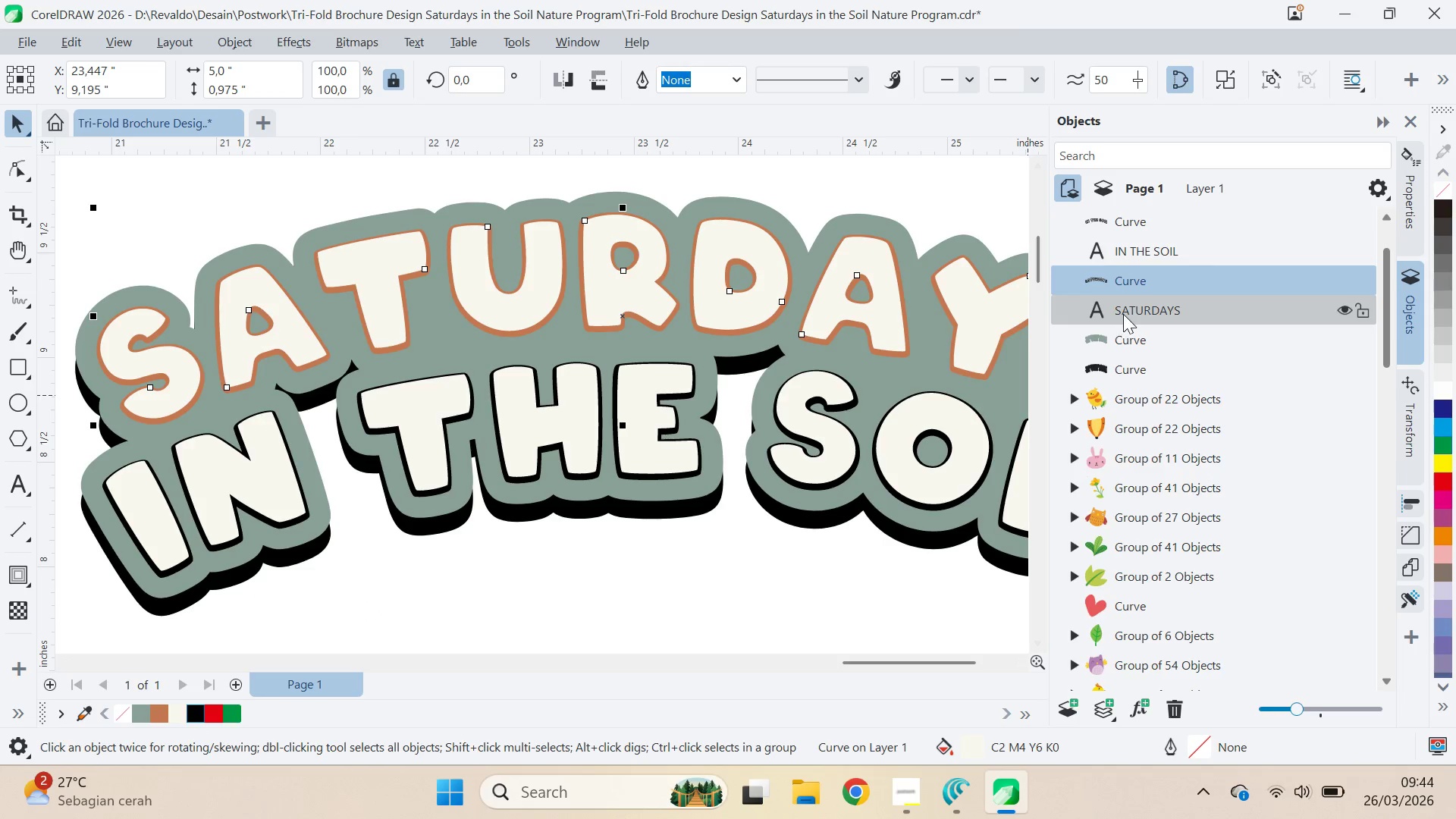 
left_click([1123, 313])
 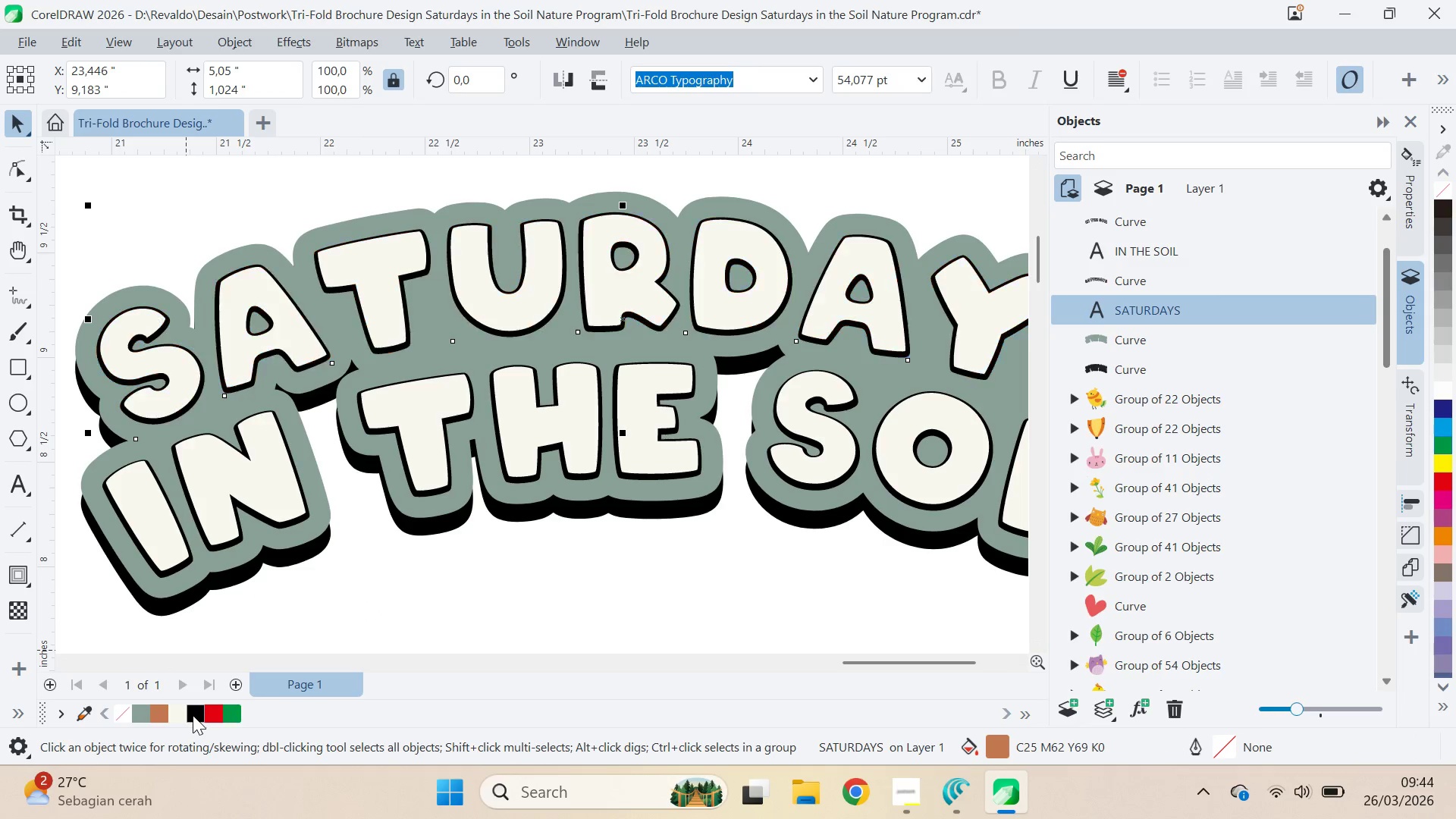 
left_click_drag(start_coordinate=[382, 582], to_coordinate=[379, 579])
 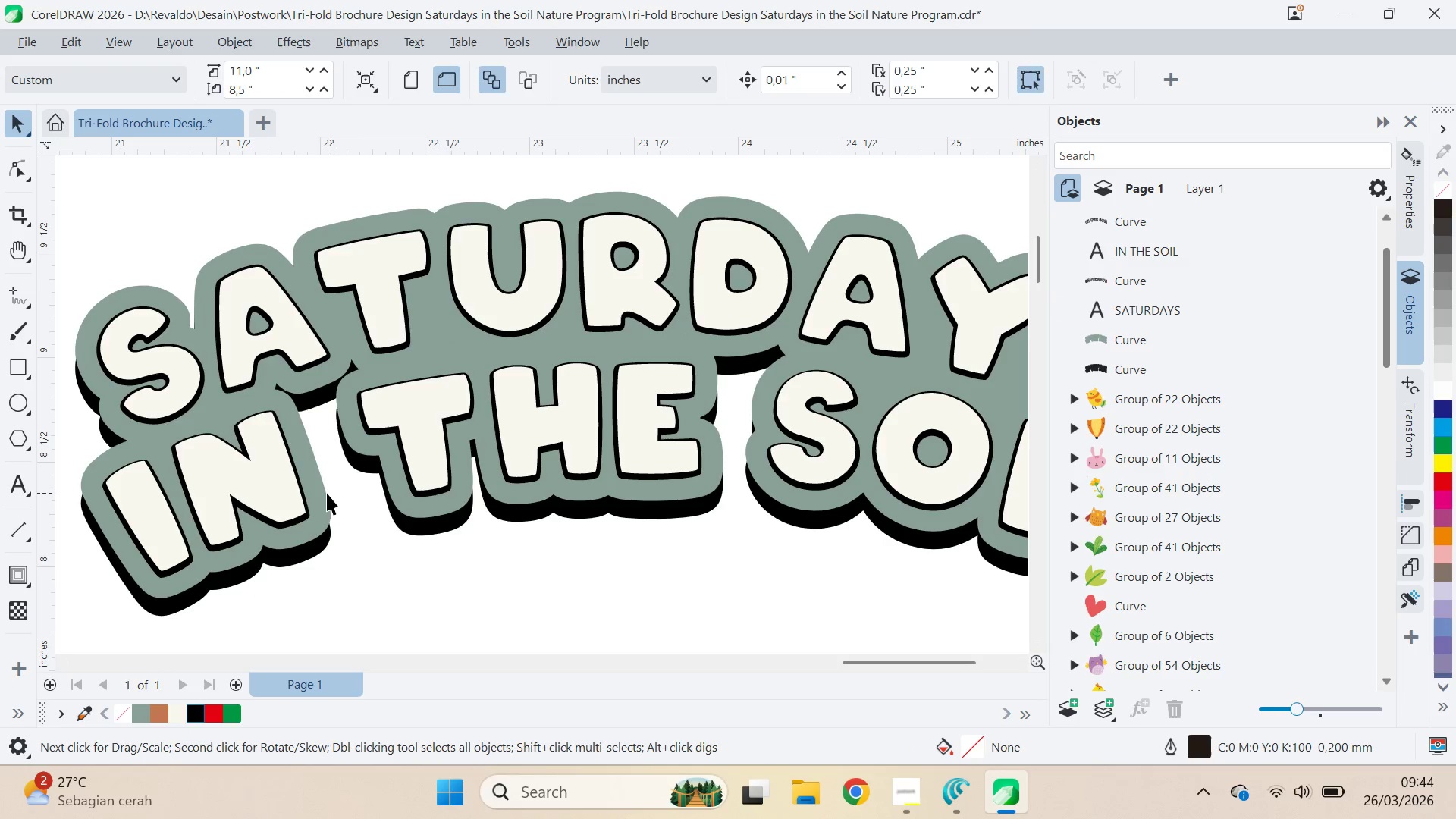 
left_click([327, 492])
 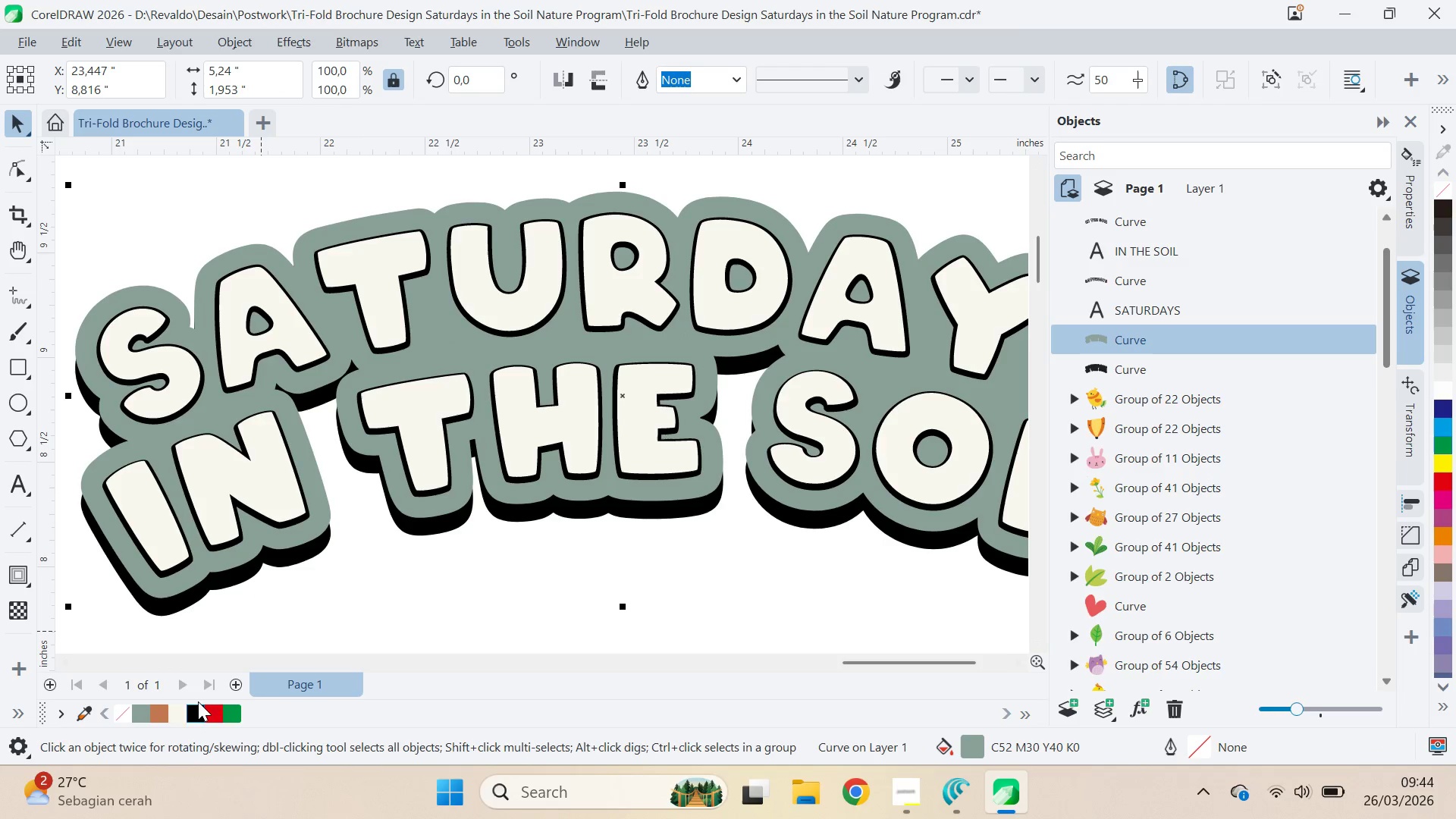 
left_click([181, 712])
 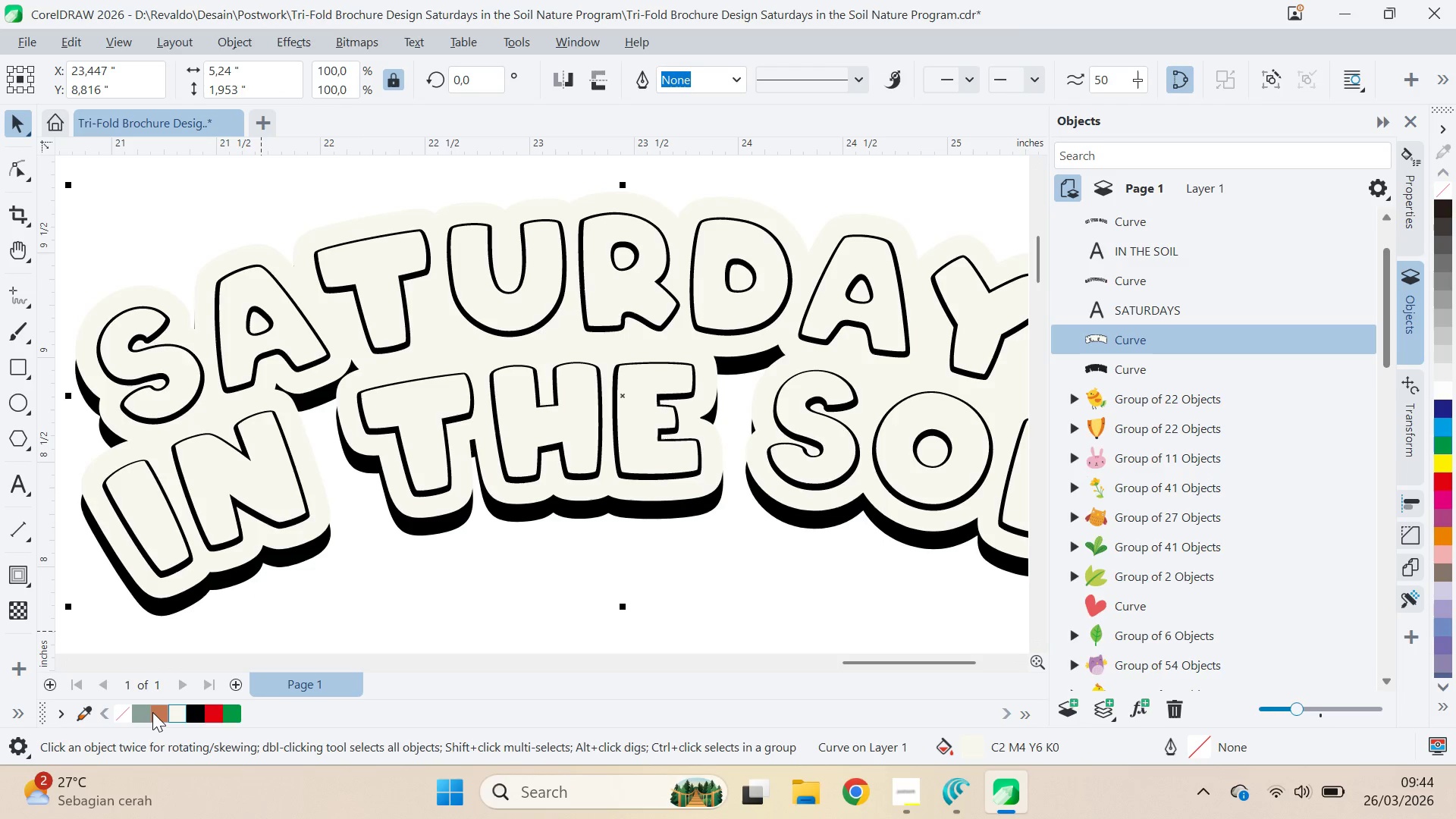 
left_click([153, 712])
 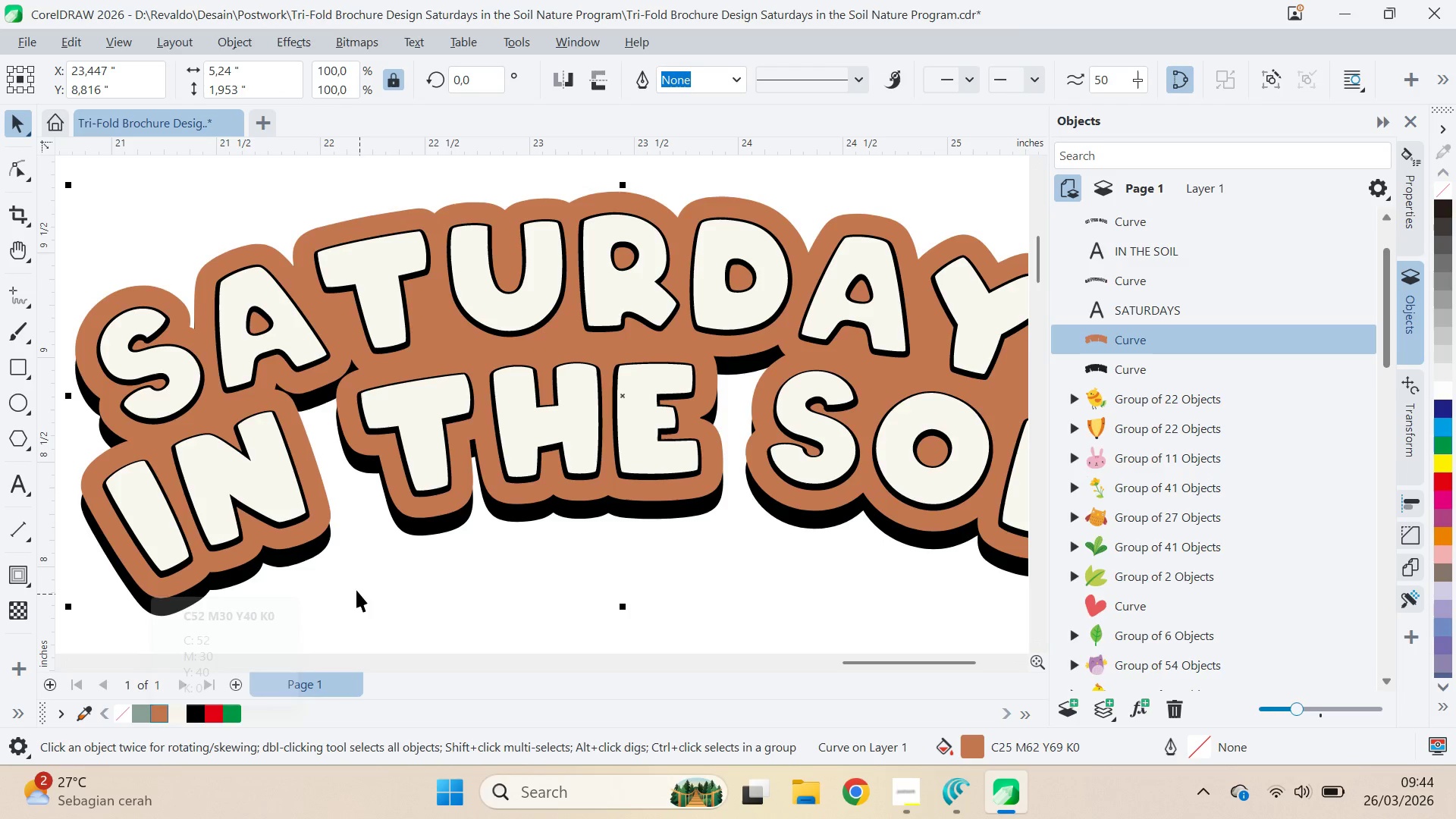 
double_click([312, 551])
 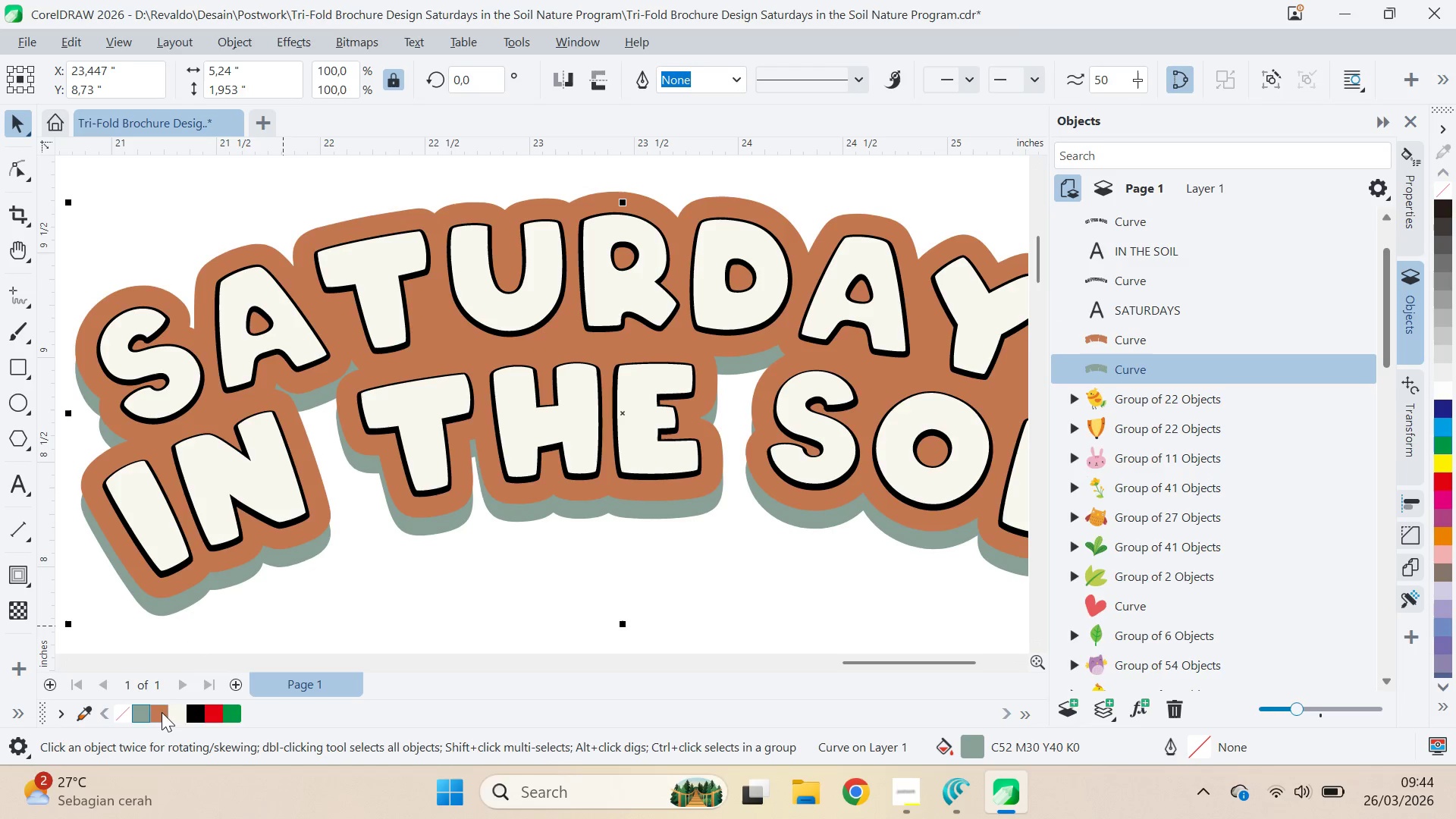 
left_click([202, 714])
 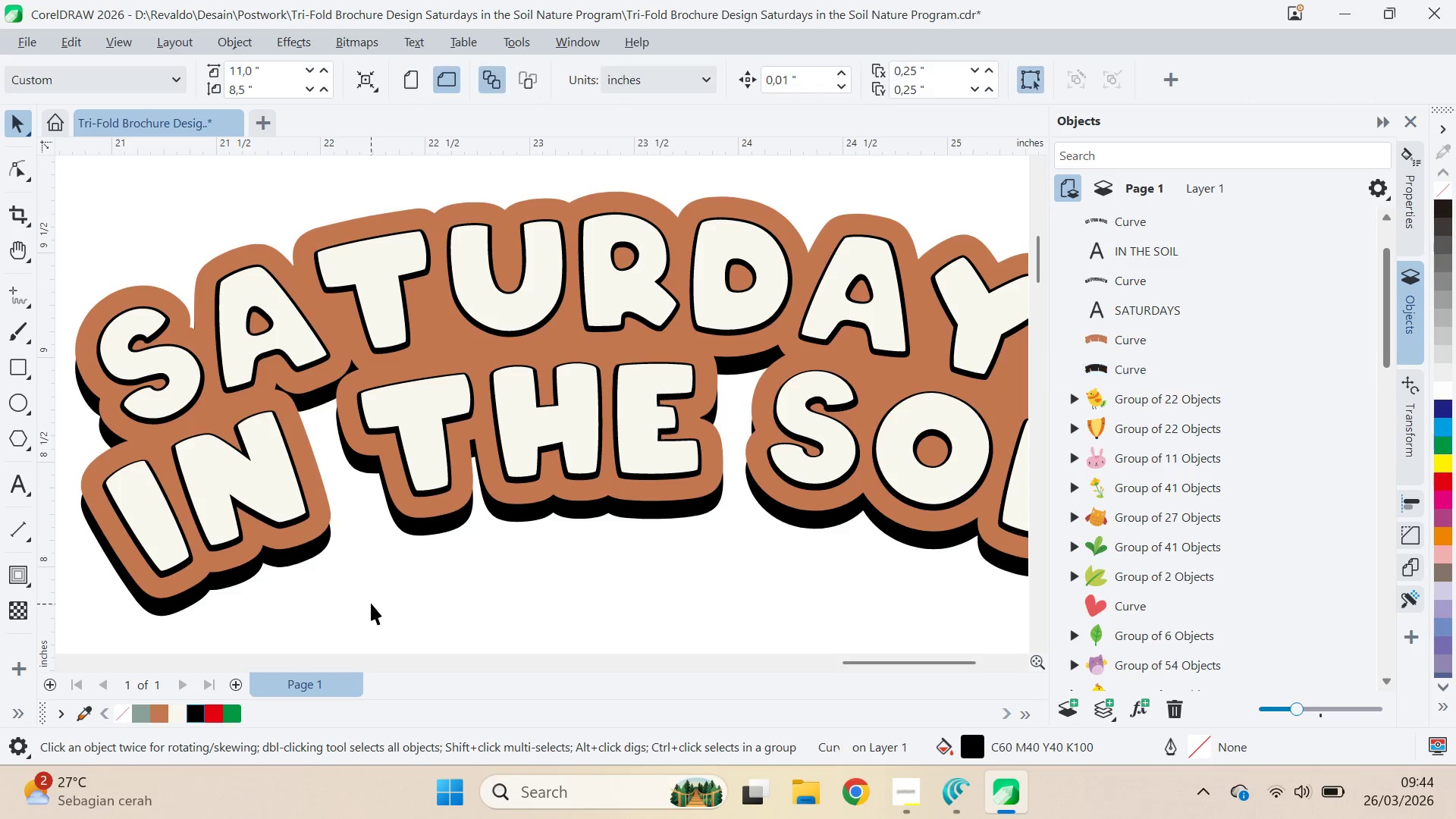 
key(Q)
 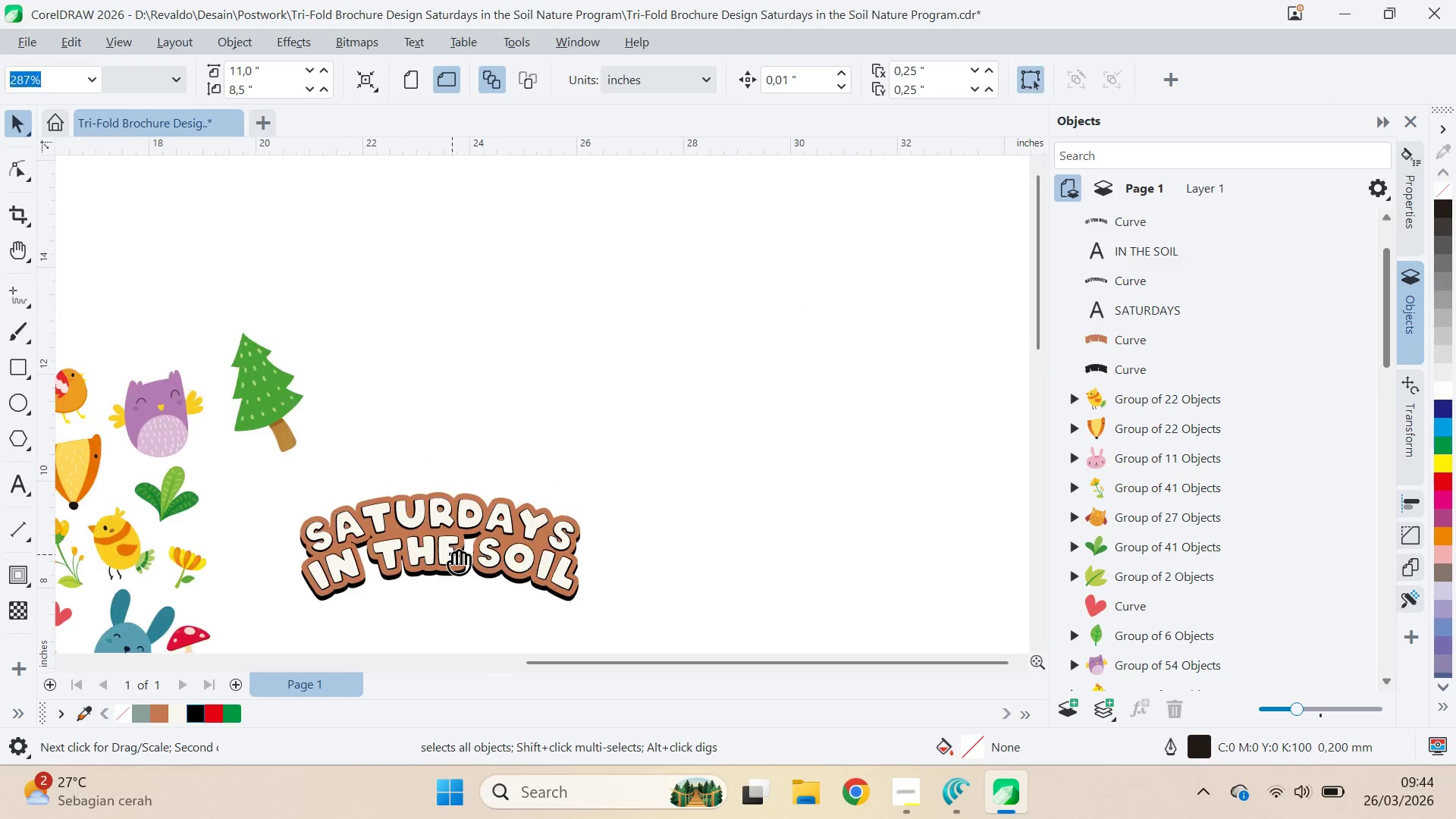 
left_click_drag(start_coordinate=[454, 554], to_coordinate=[452, 356])
 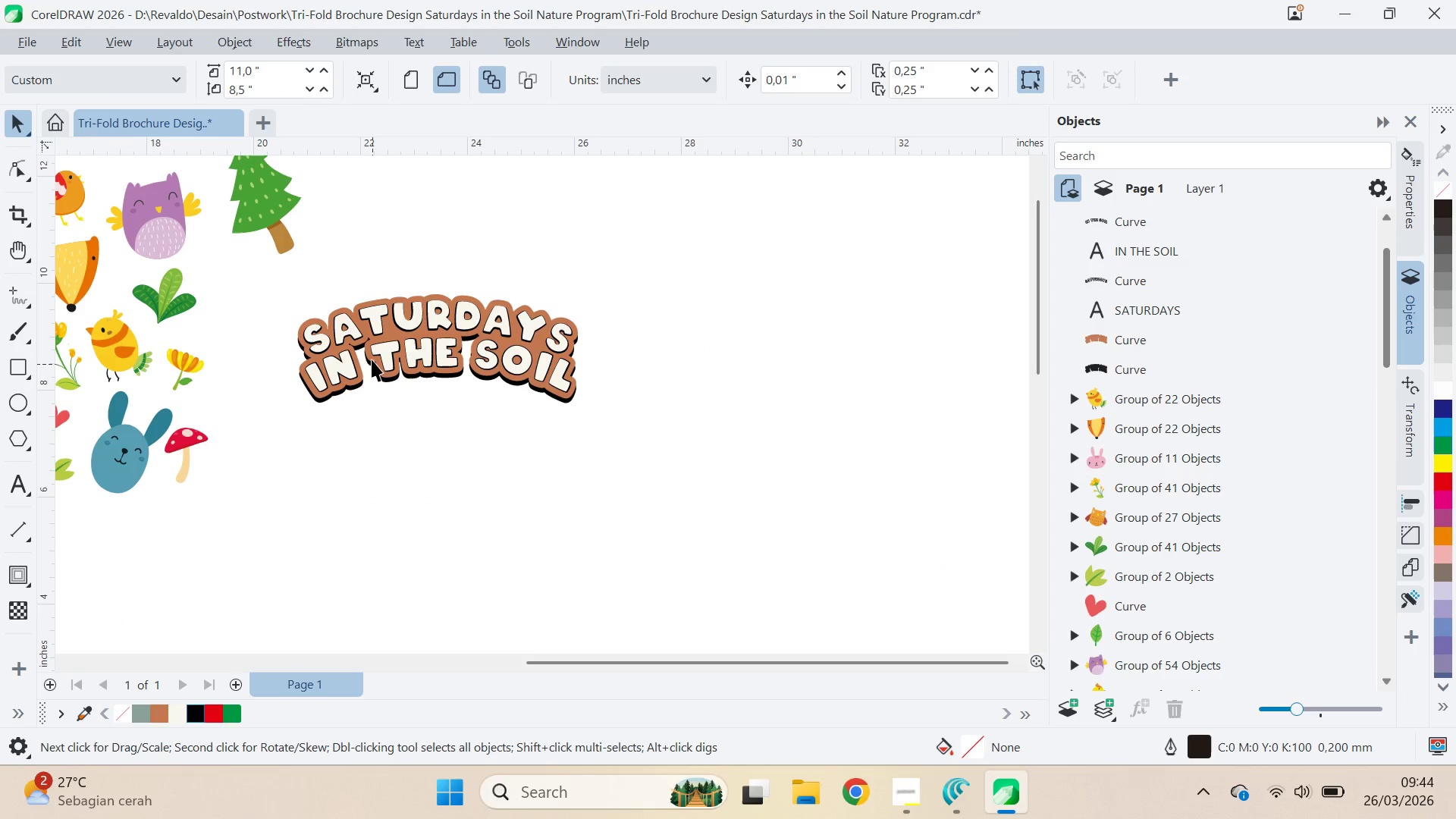 
key(V)
 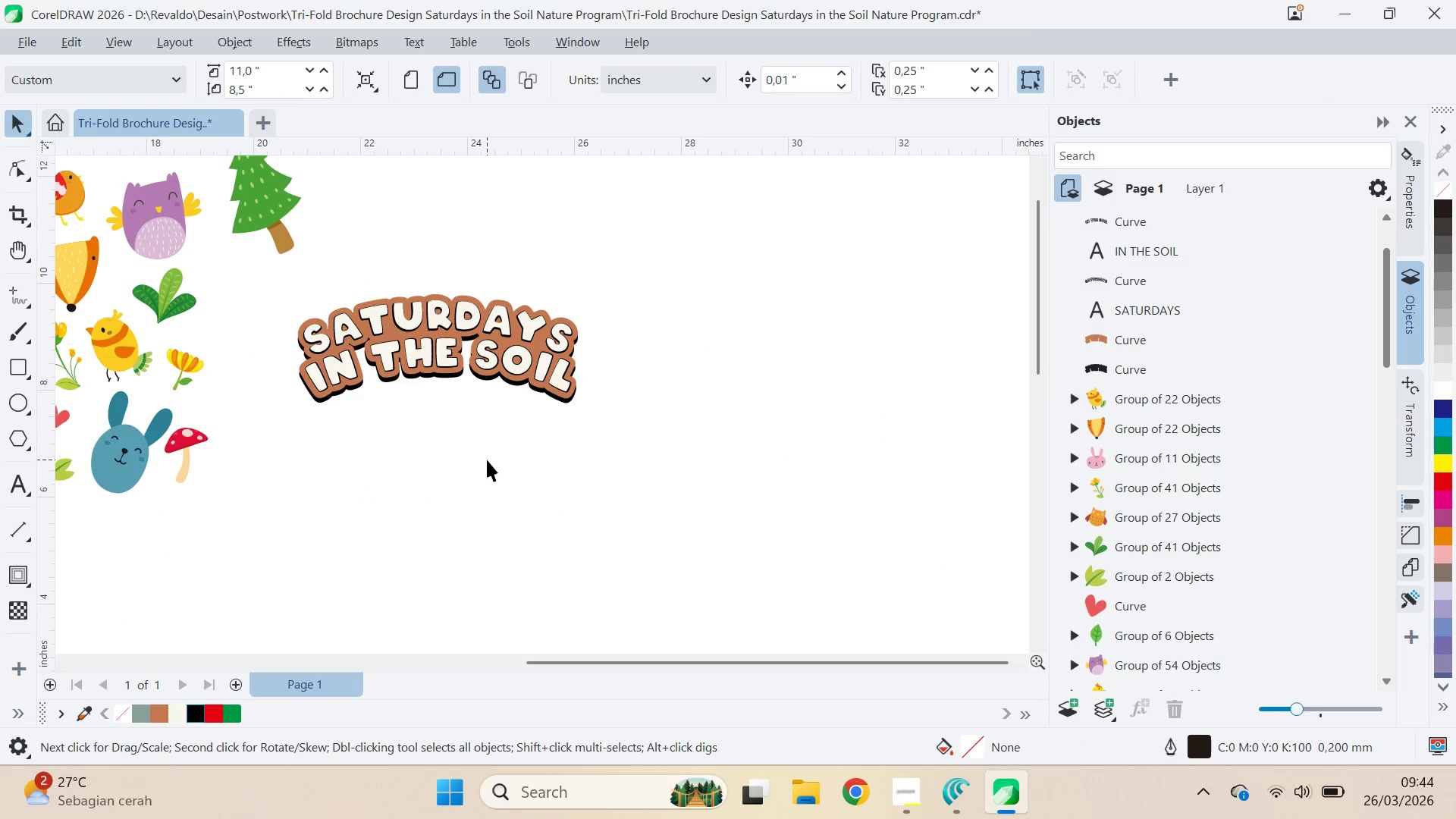 
scroll: coordinate [384, 592], scroll_direction: down, amount: 10.0
 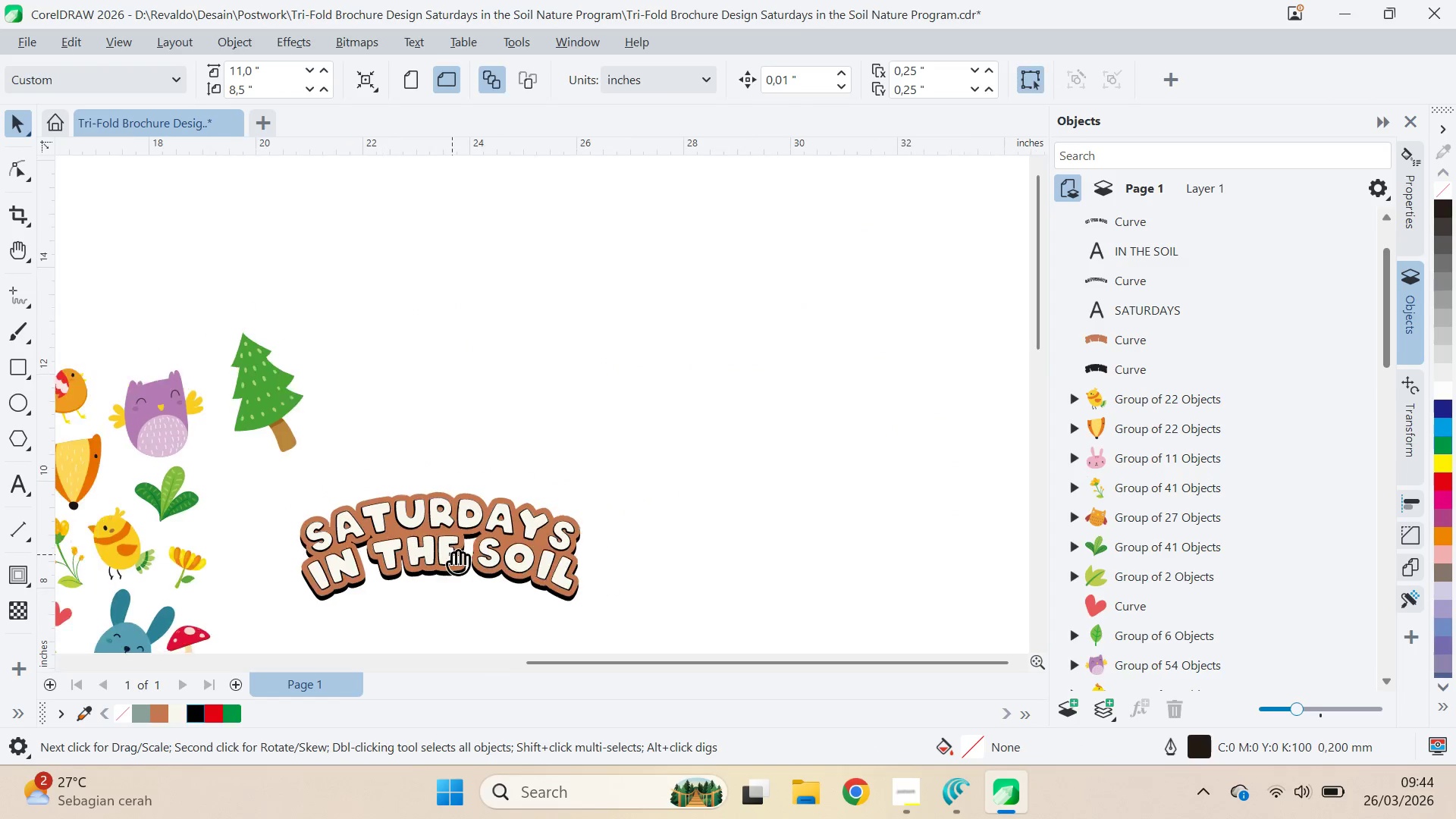 
left_click_drag(start_coordinate=[487, 460], to_coordinate=[482, 451])
 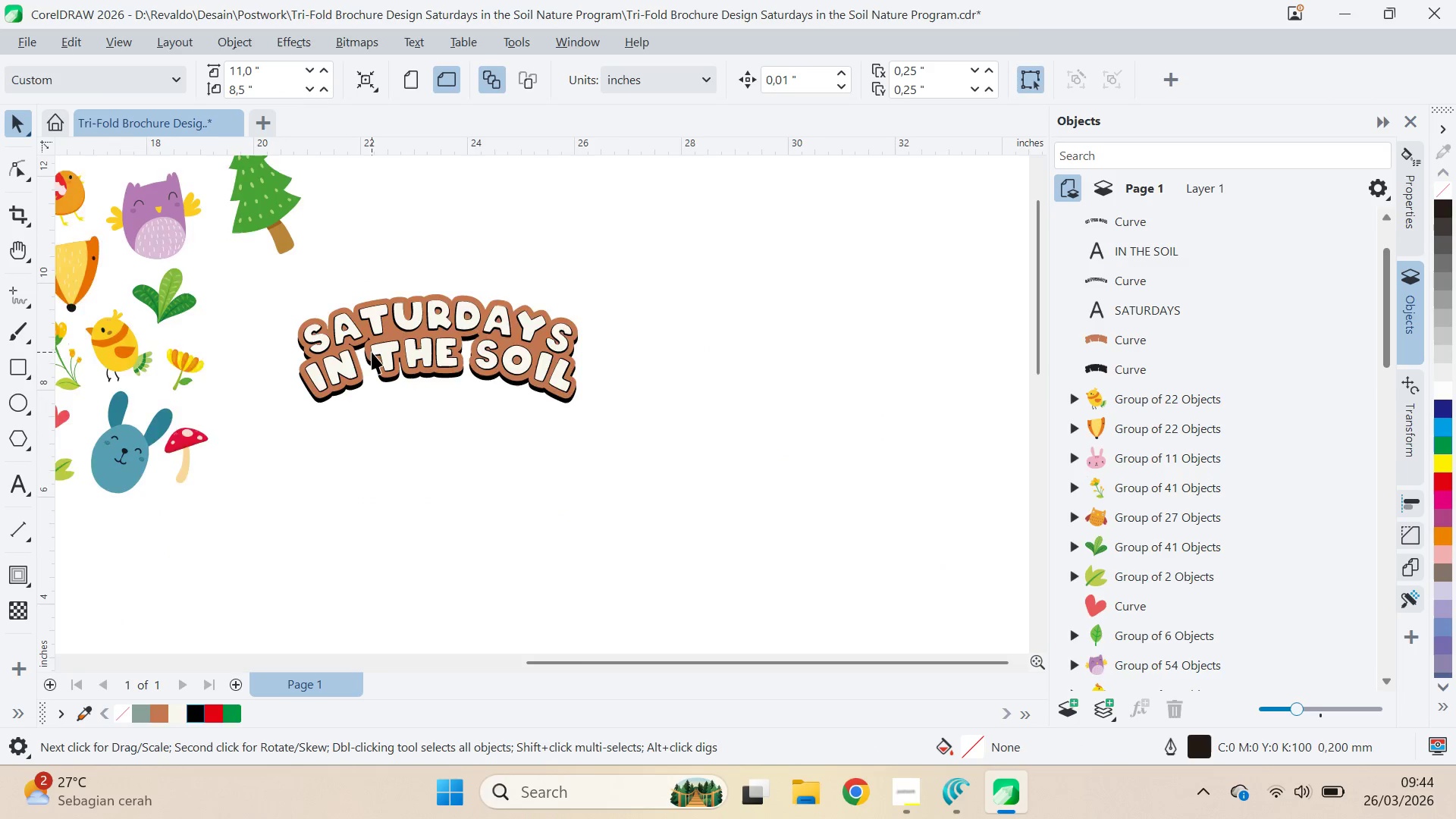 
scroll: coordinate [384, 379], scroll_direction: up, amount: 9.0
 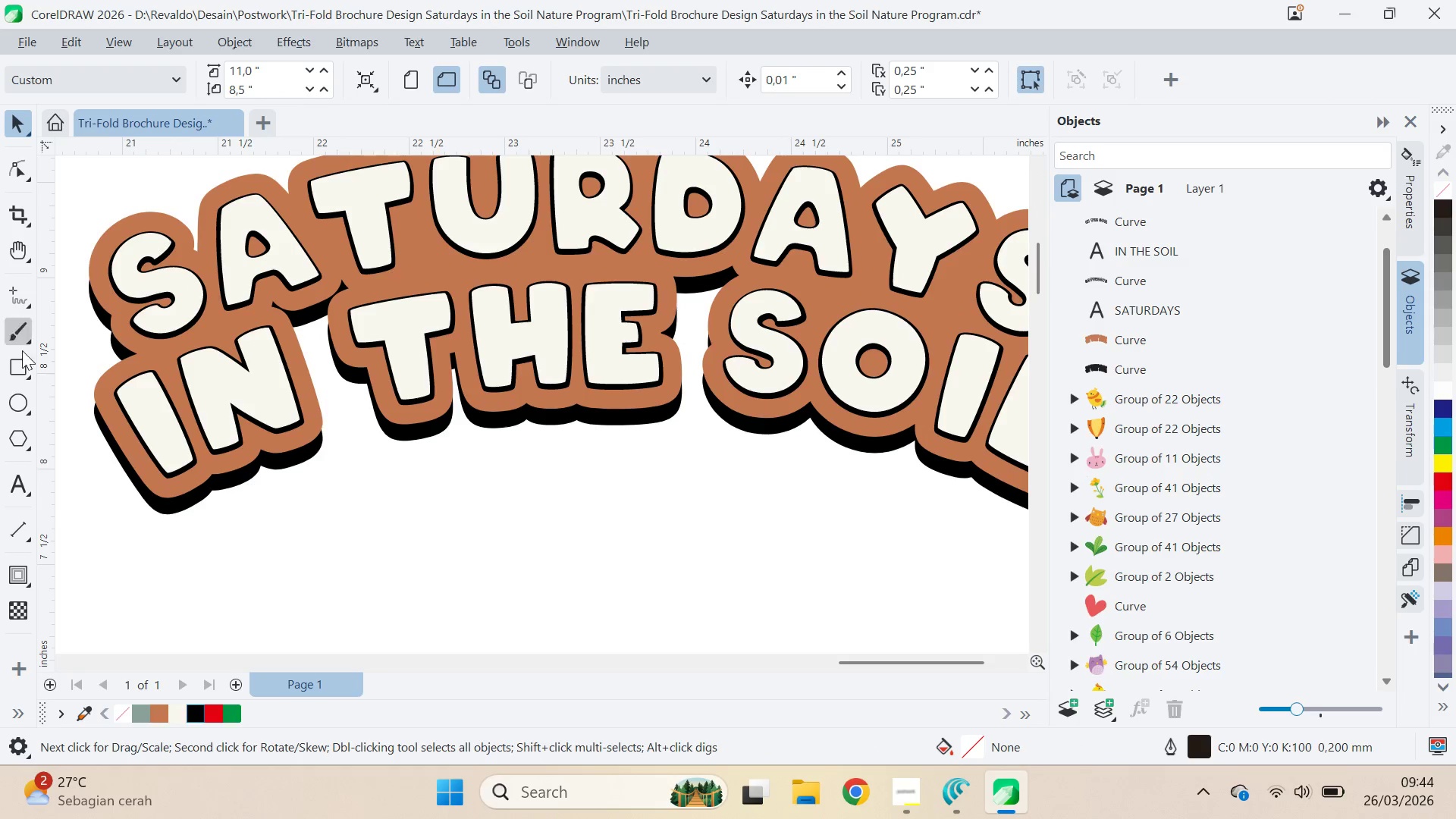 
left_click([24, 397])
 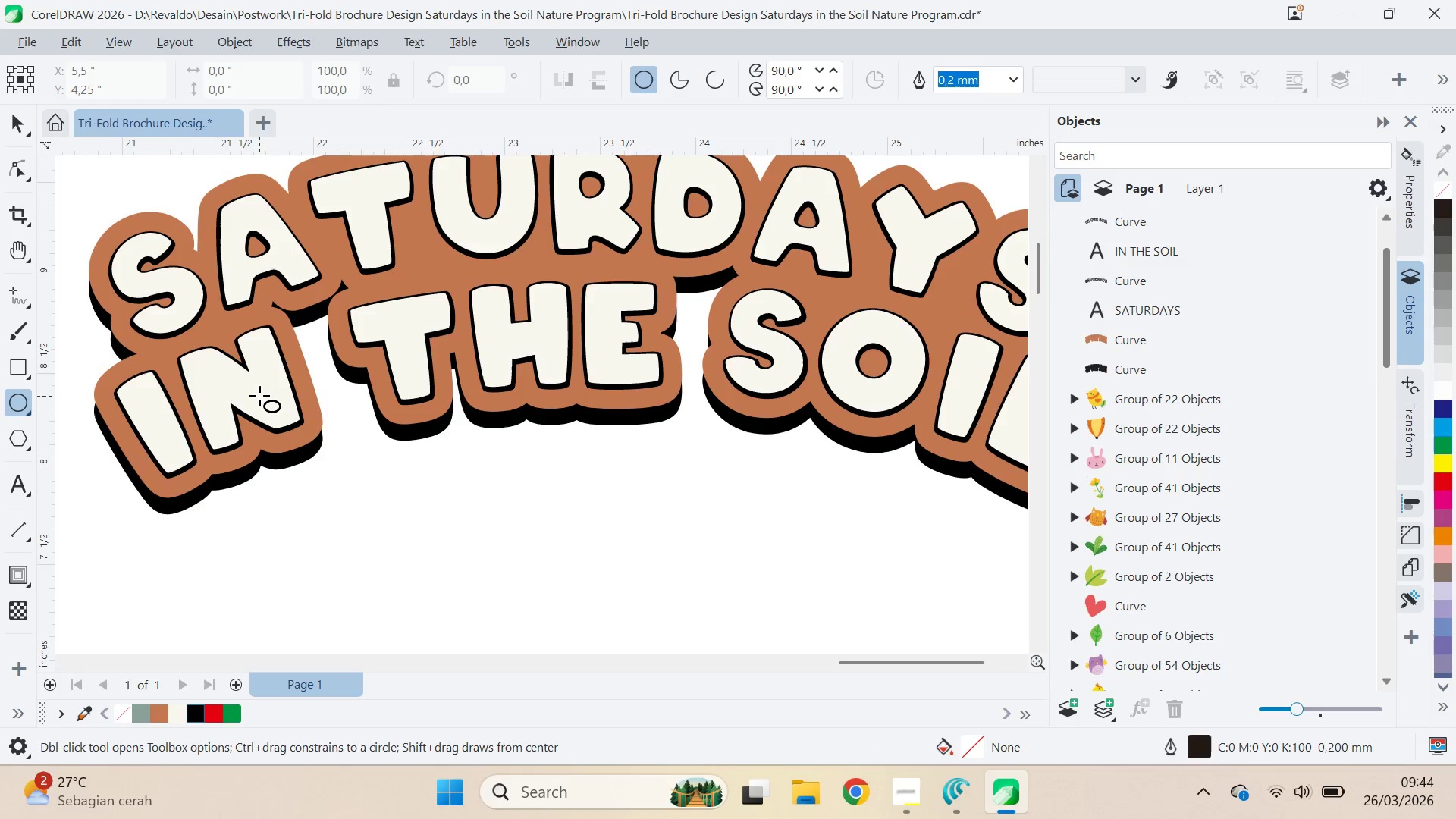 
left_click_drag(start_coordinate=[257, 385], to_coordinate=[428, 433])
 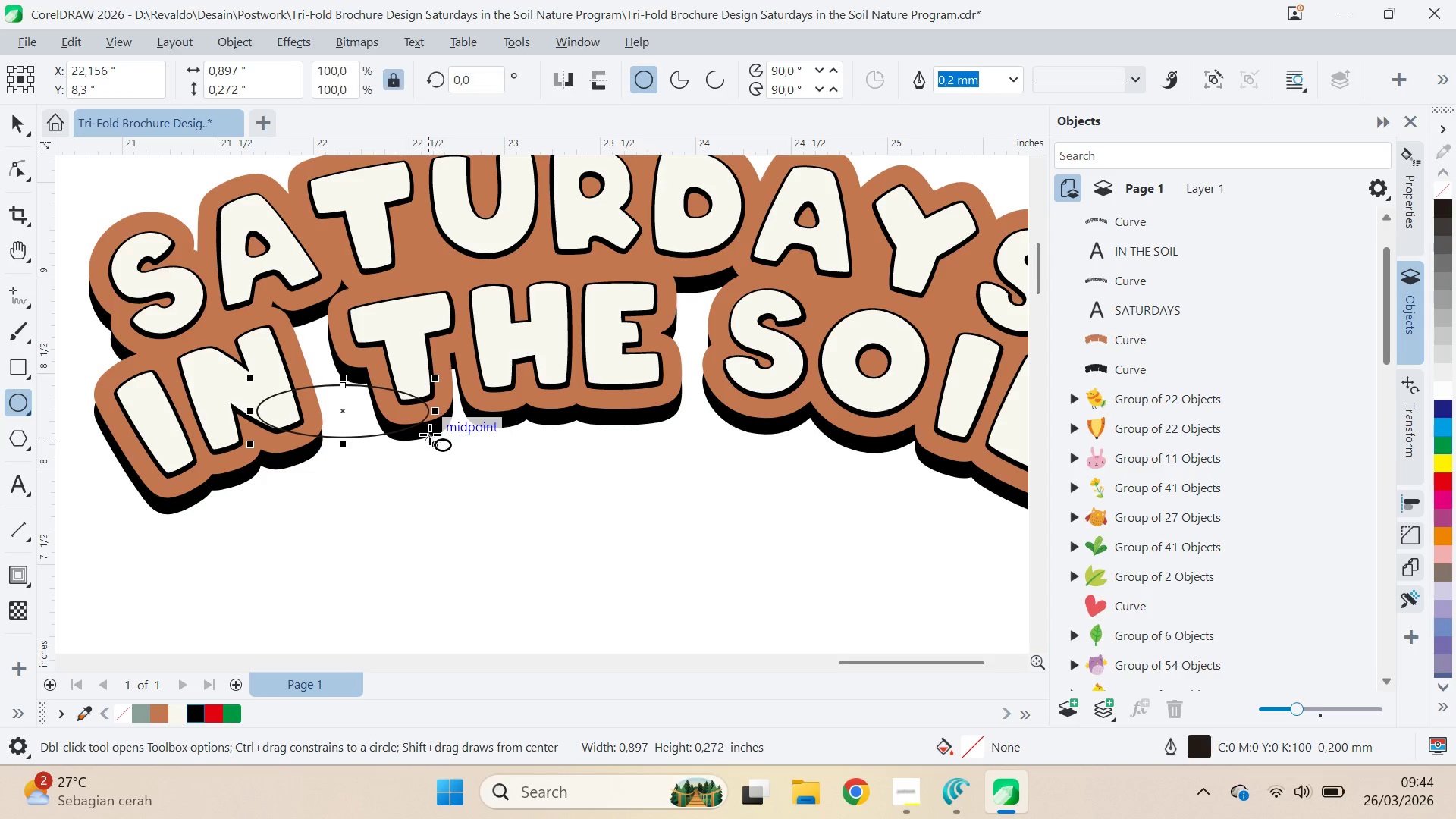 
key(V)
 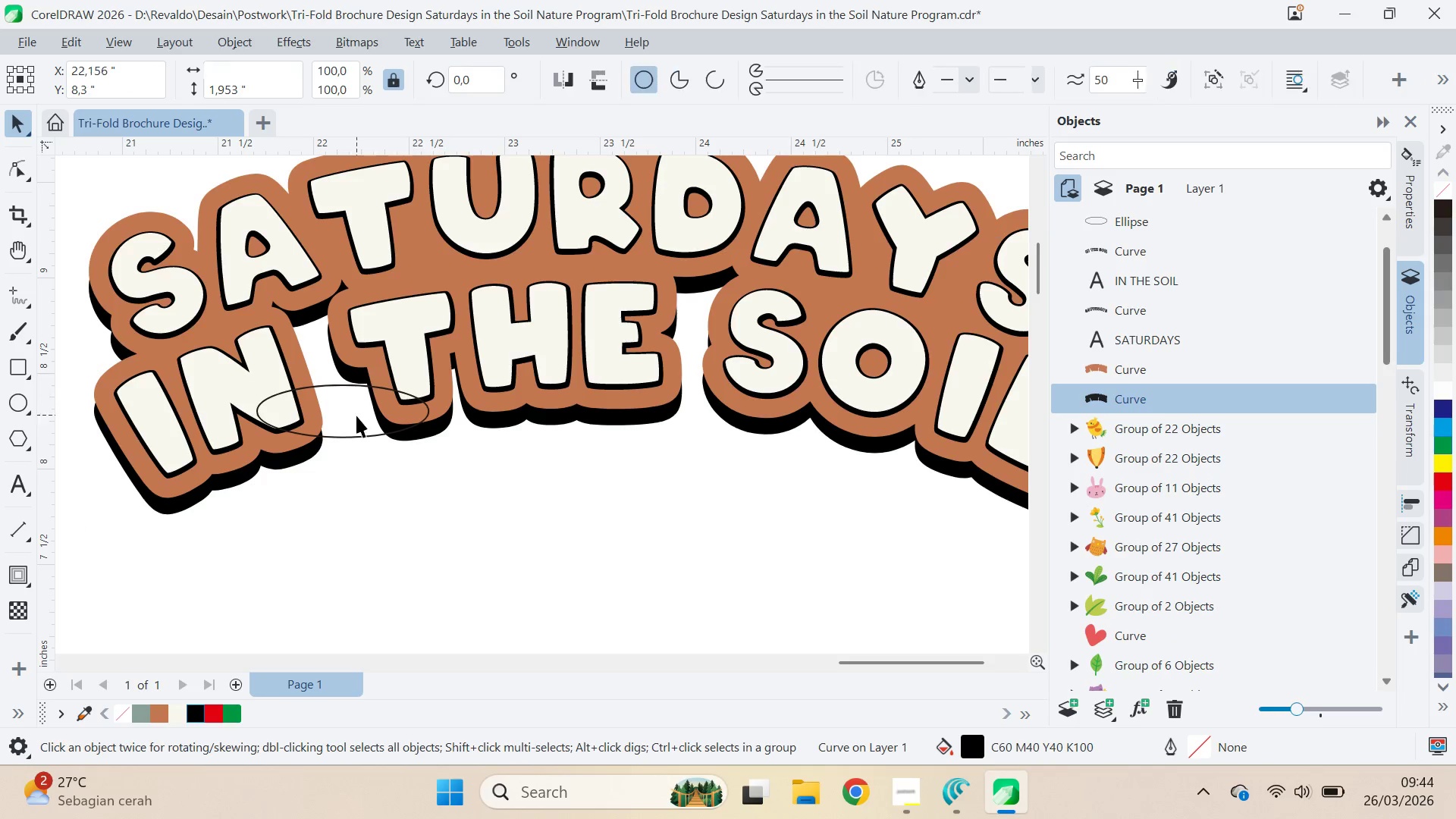 
left_click_drag(start_coordinate=[368, 491], to_coordinate=[366, 486])
 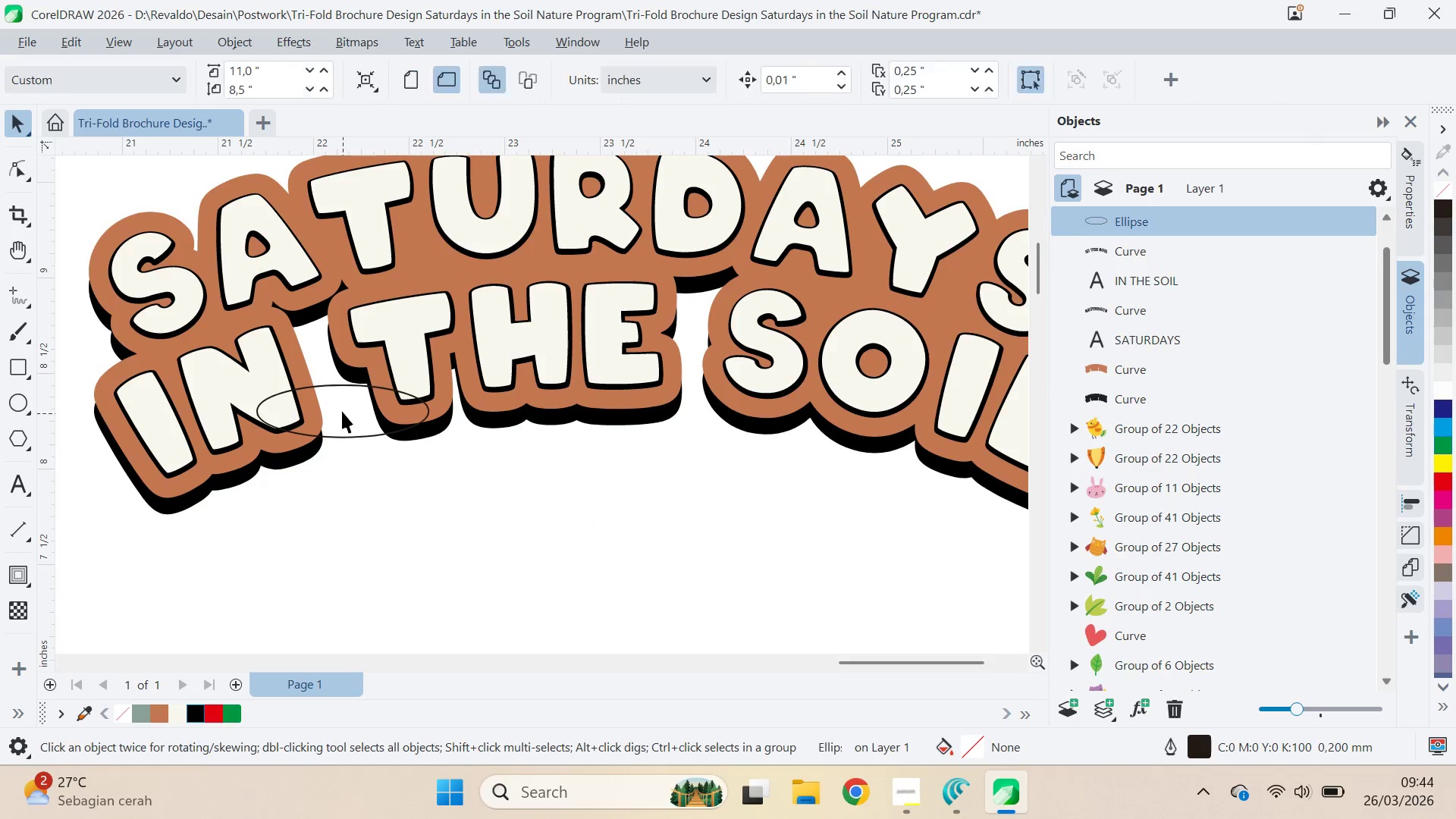 
triple_click([342, 411])
 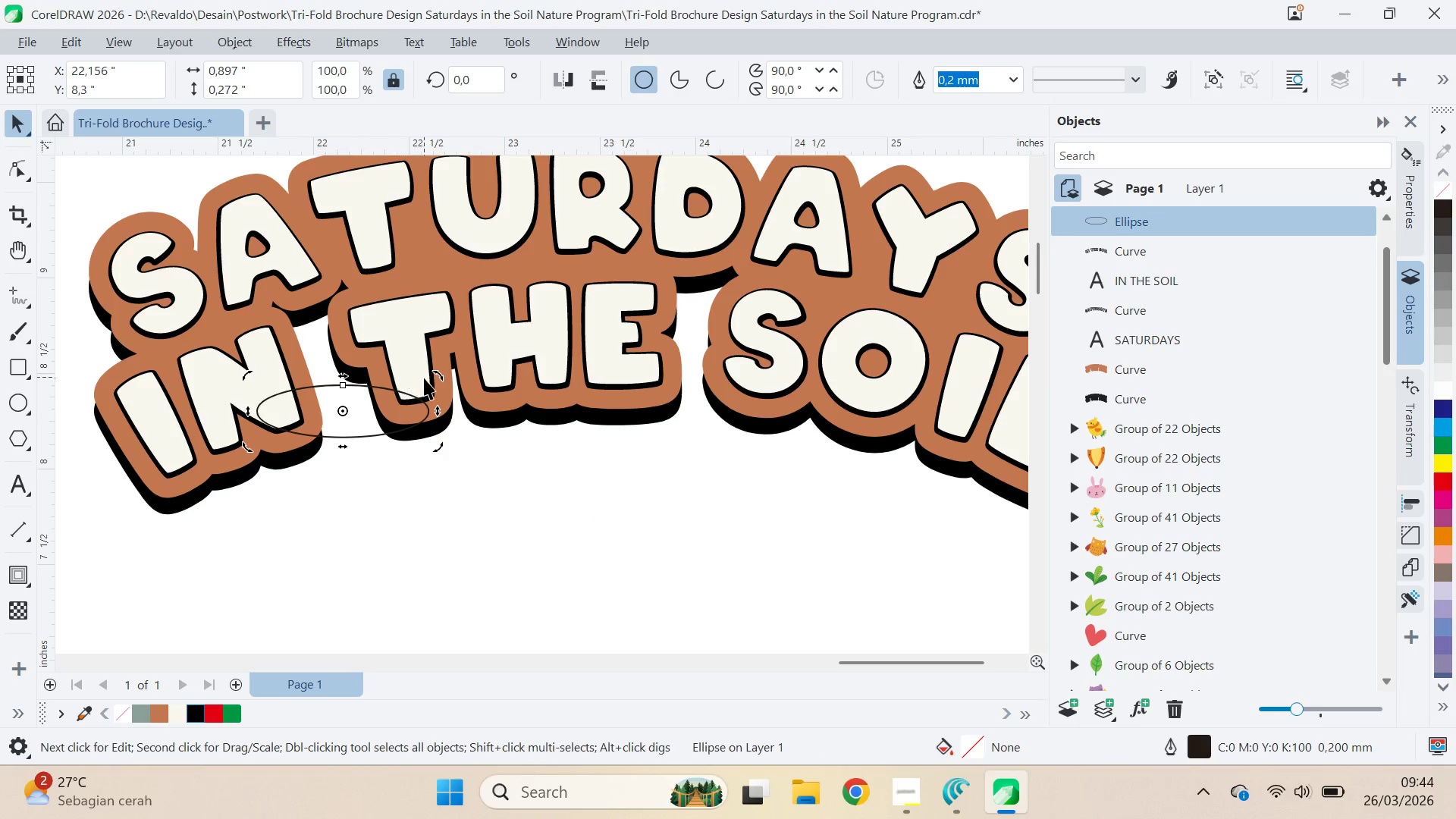 
left_click_drag(start_coordinate=[434, 374], to_coordinate=[426, 358])
 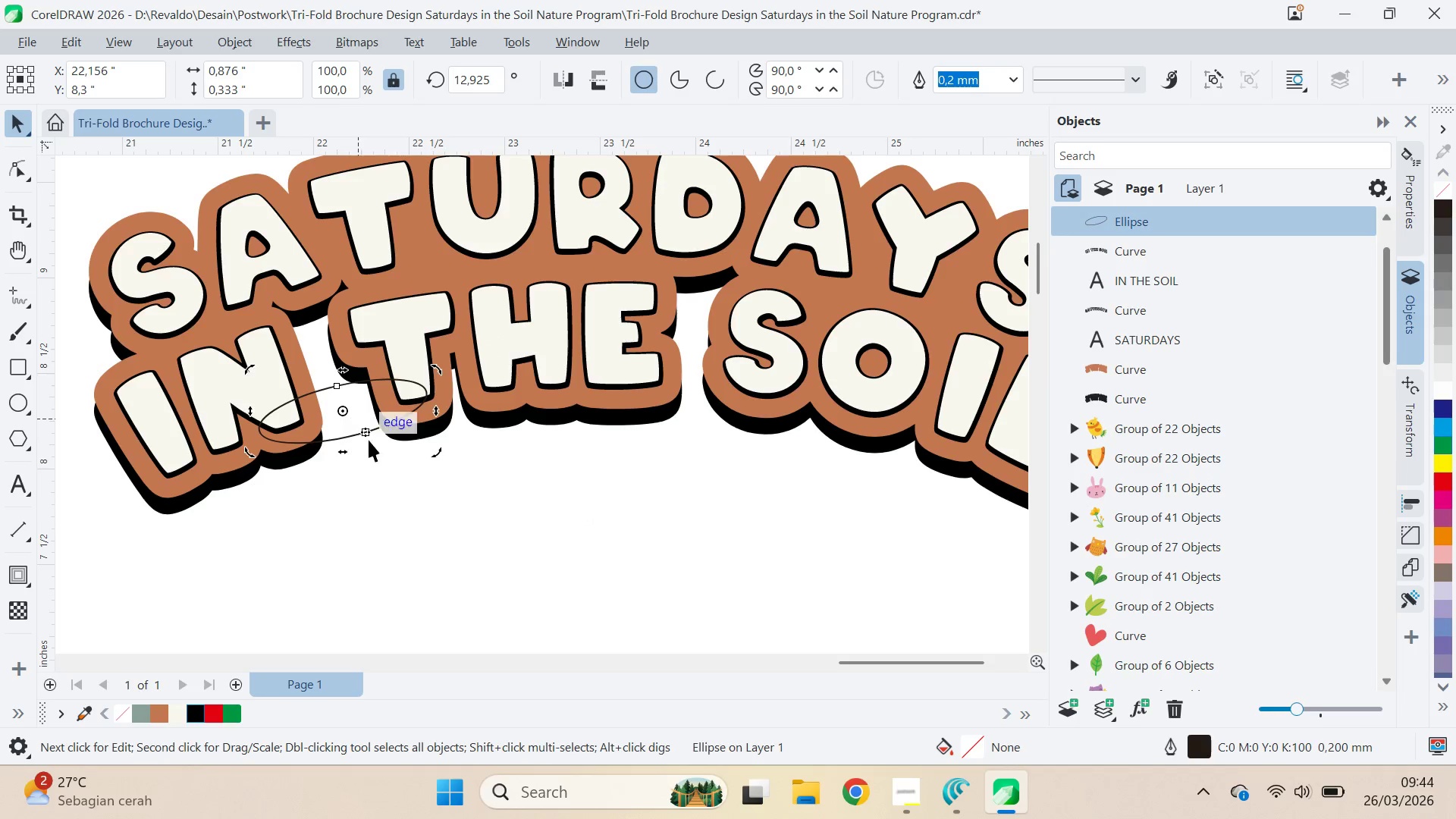 
left_click([383, 461])
 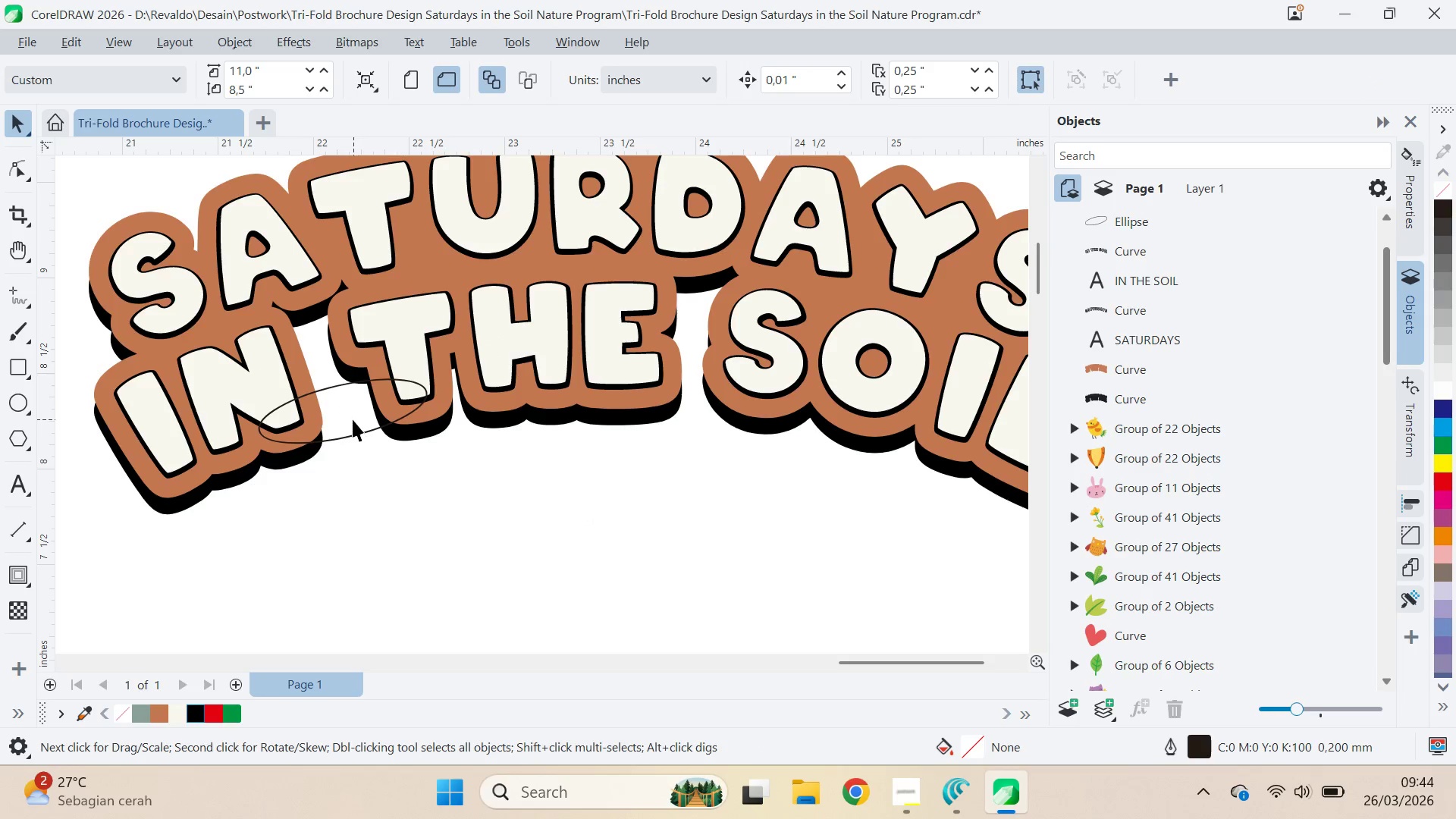 
left_click([353, 419])
 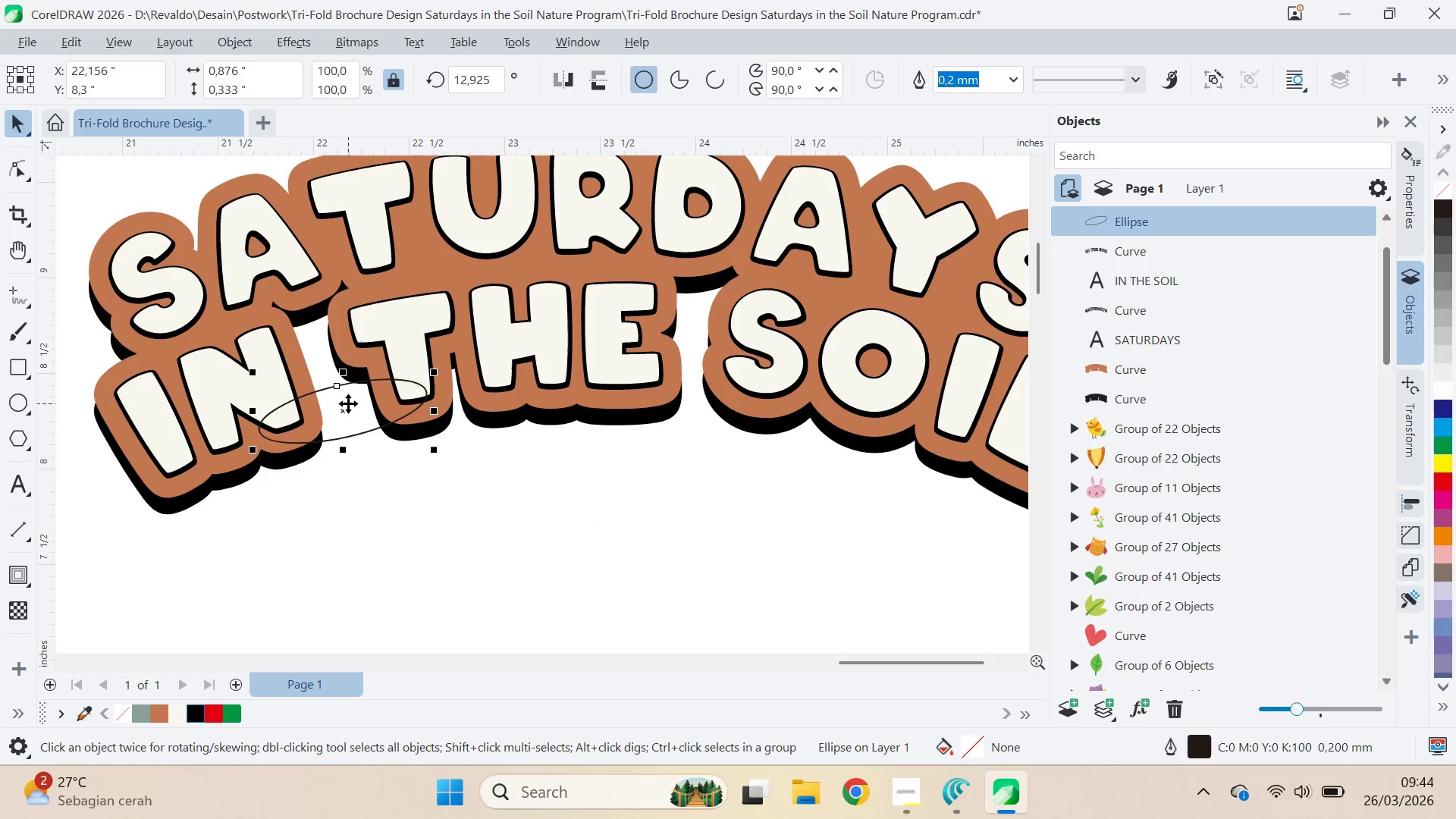 
left_click_drag(start_coordinate=[347, 407], to_coordinate=[473, 381])
 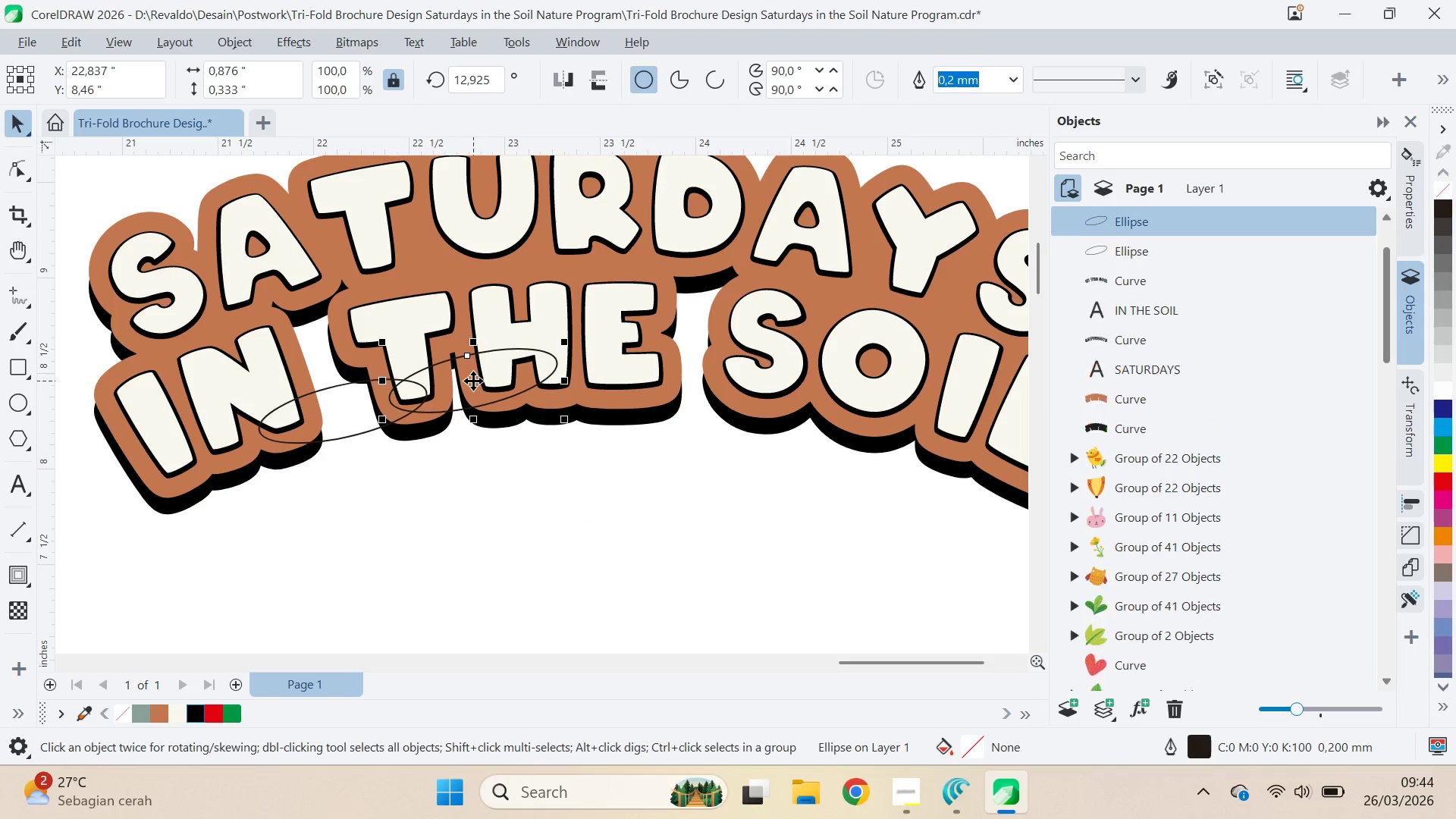 
left_click_drag(start_coordinate=[473, 381], to_coordinate=[696, 387])
 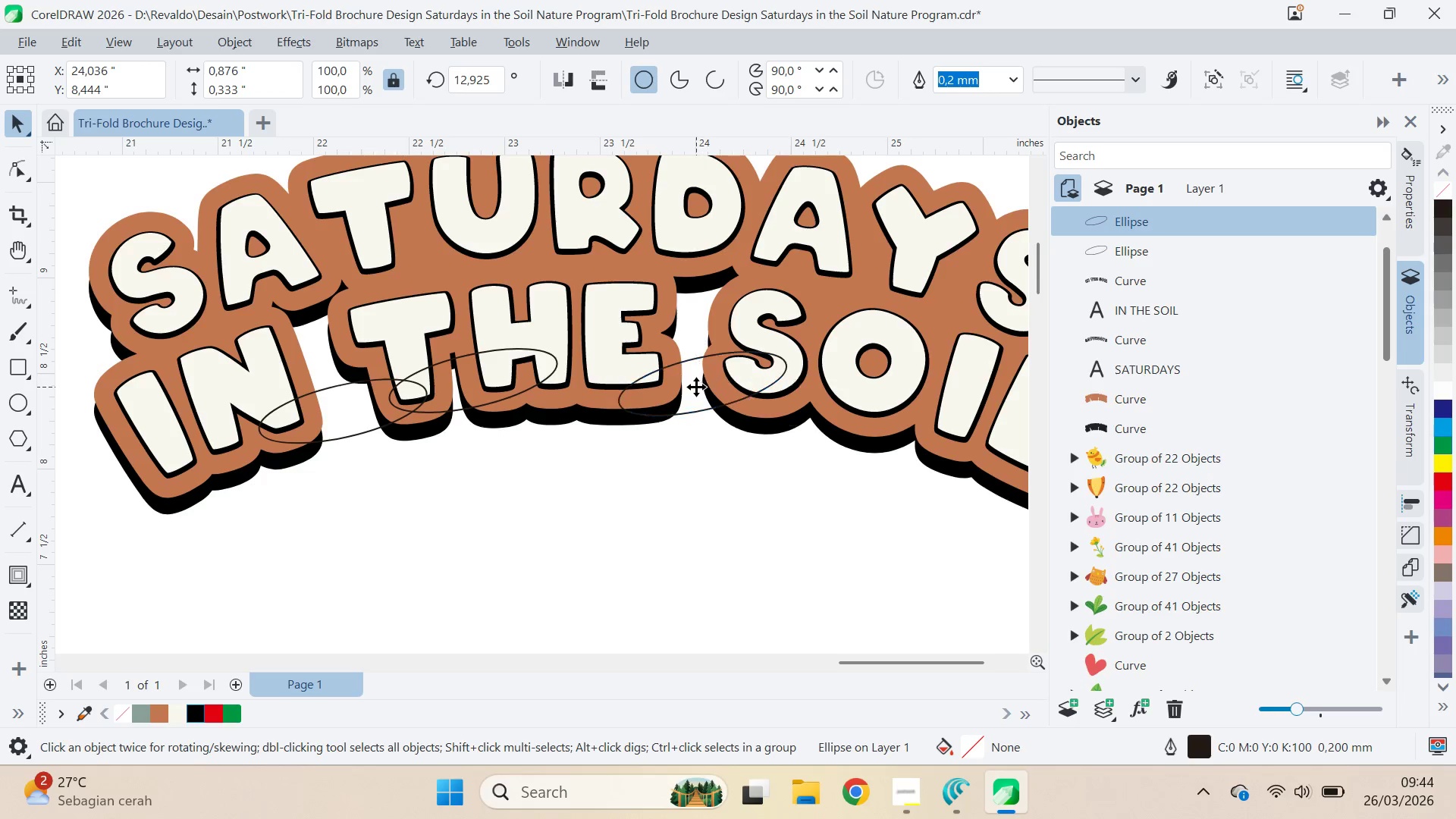 
left_click([696, 387])
 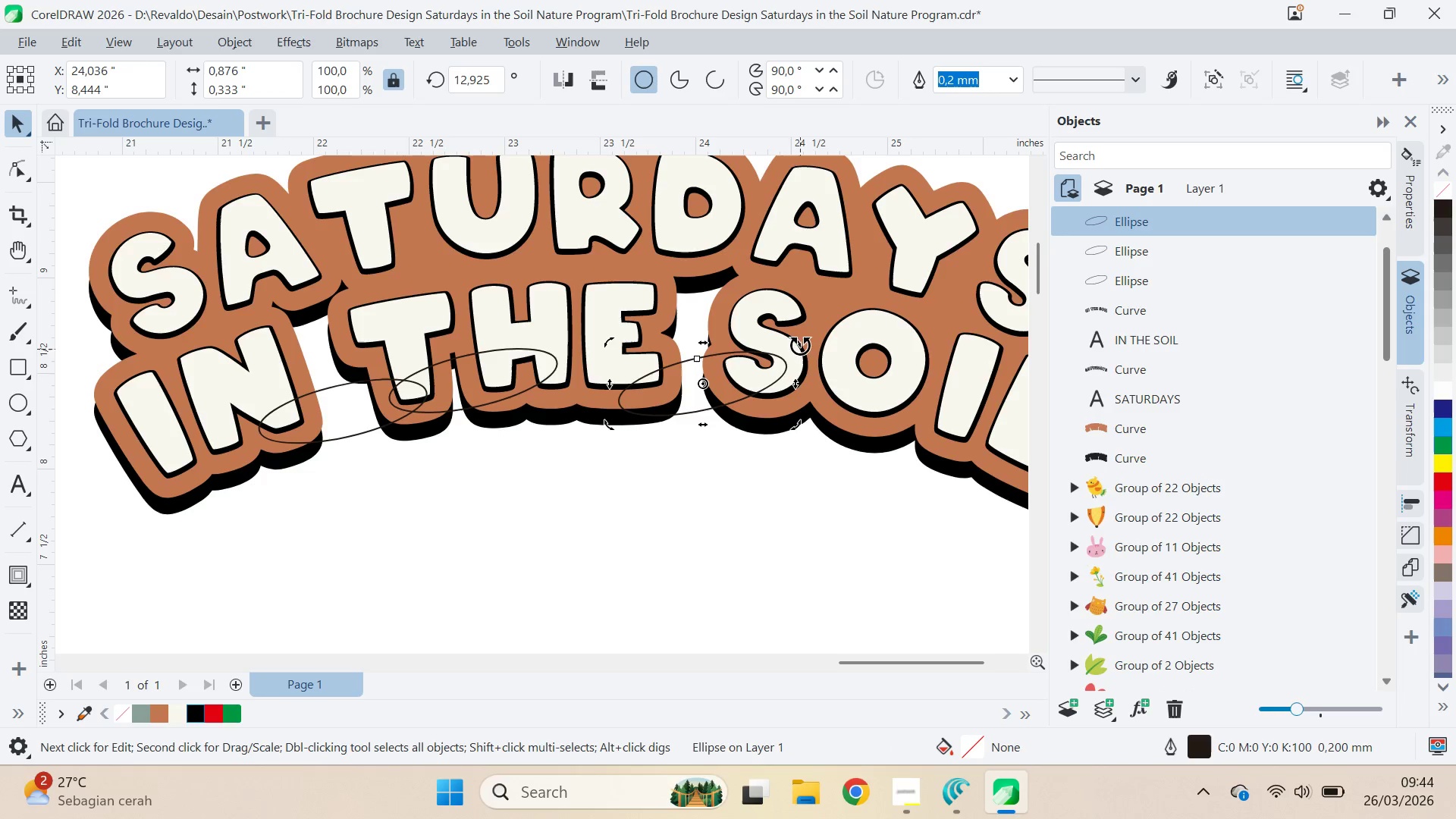 
left_click_drag(start_coordinate=[800, 340], to_coordinate=[830, 369])
 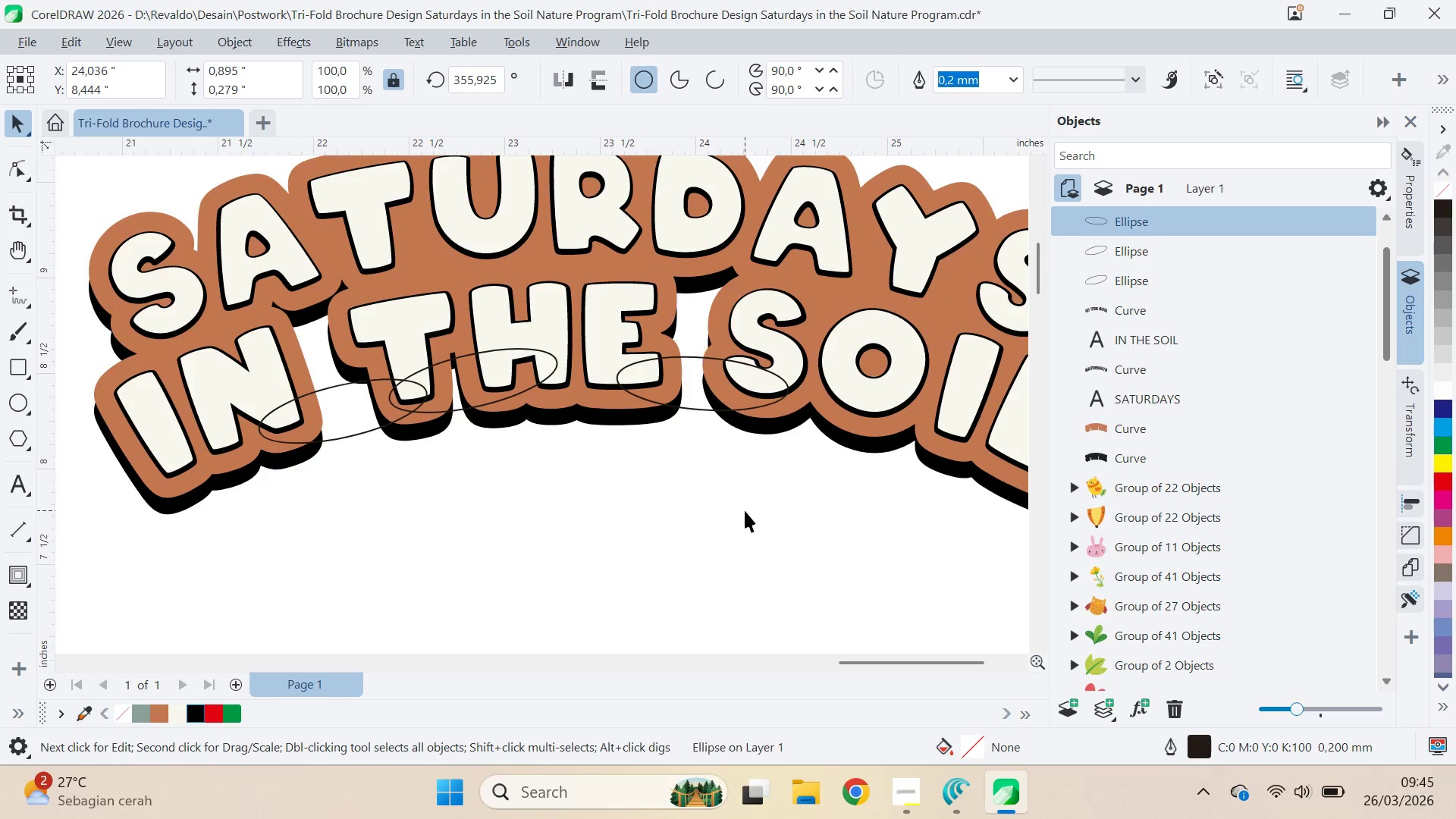 
left_click_drag(start_coordinate=[745, 510], to_coordinate=[738, 493])
 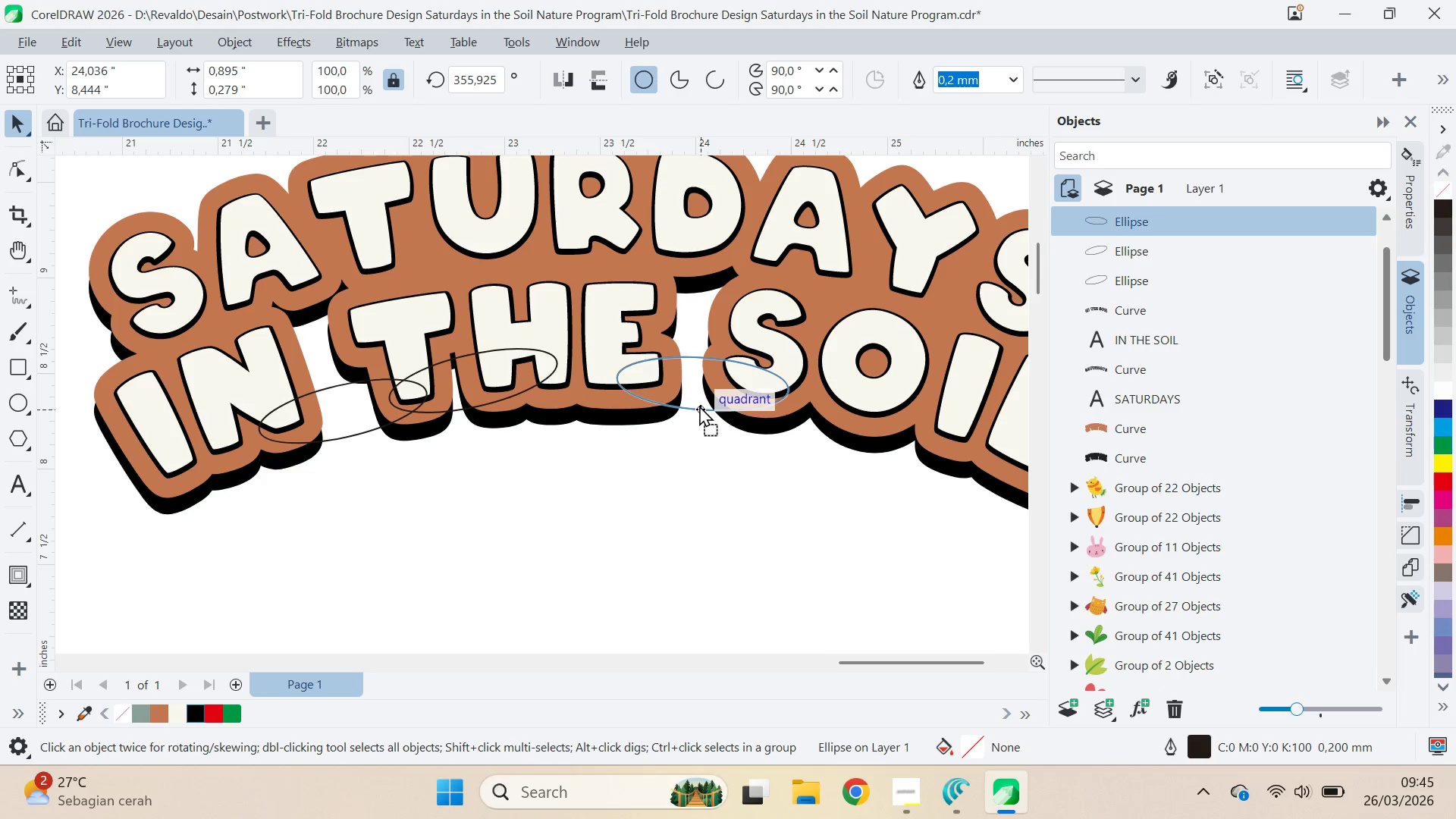 
hold_key(key=ShiftLeft, duration=0.34)
 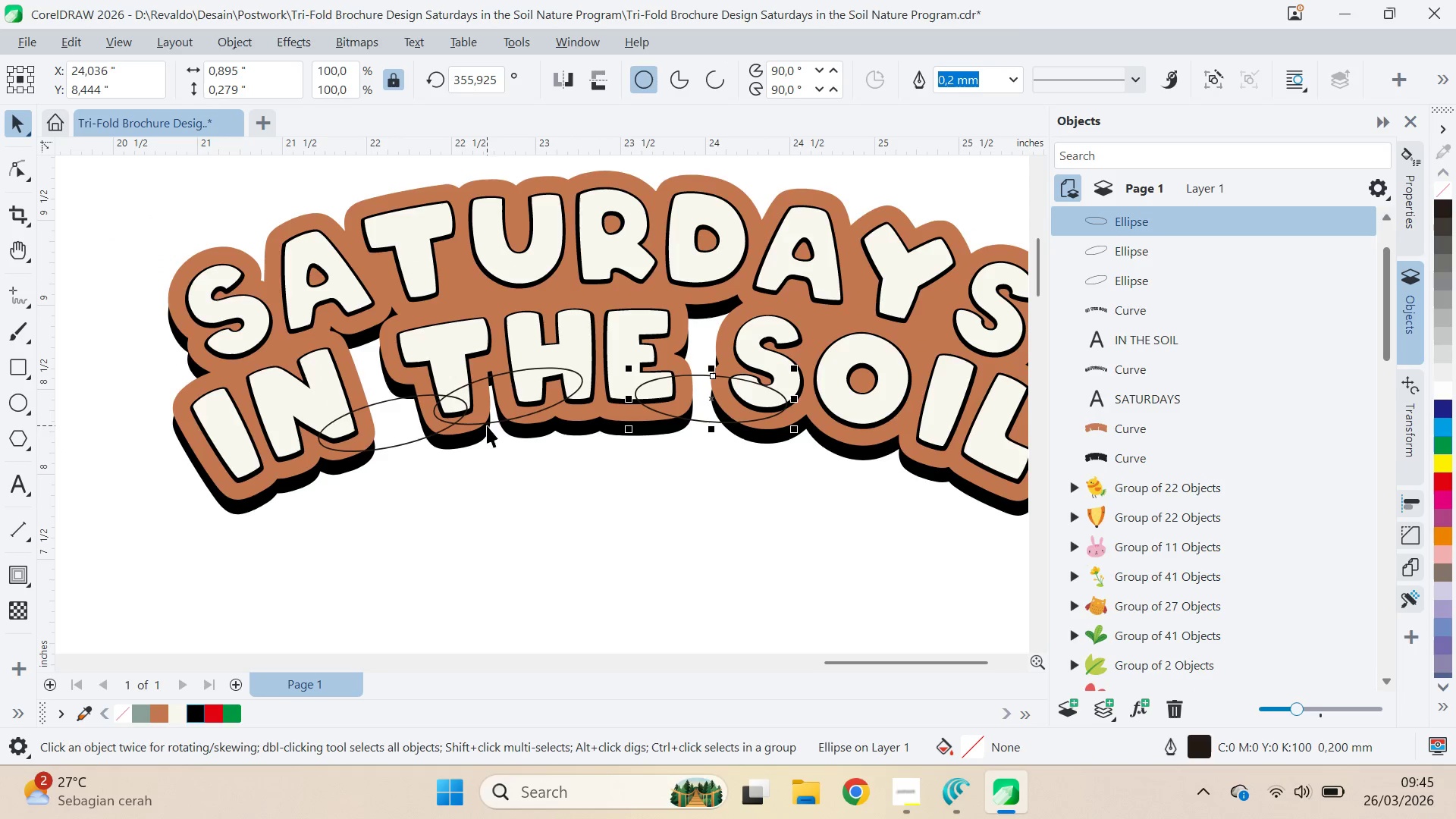 
scroll: coordinate [763, 500], scroll_direction: down, amount: 1.0
 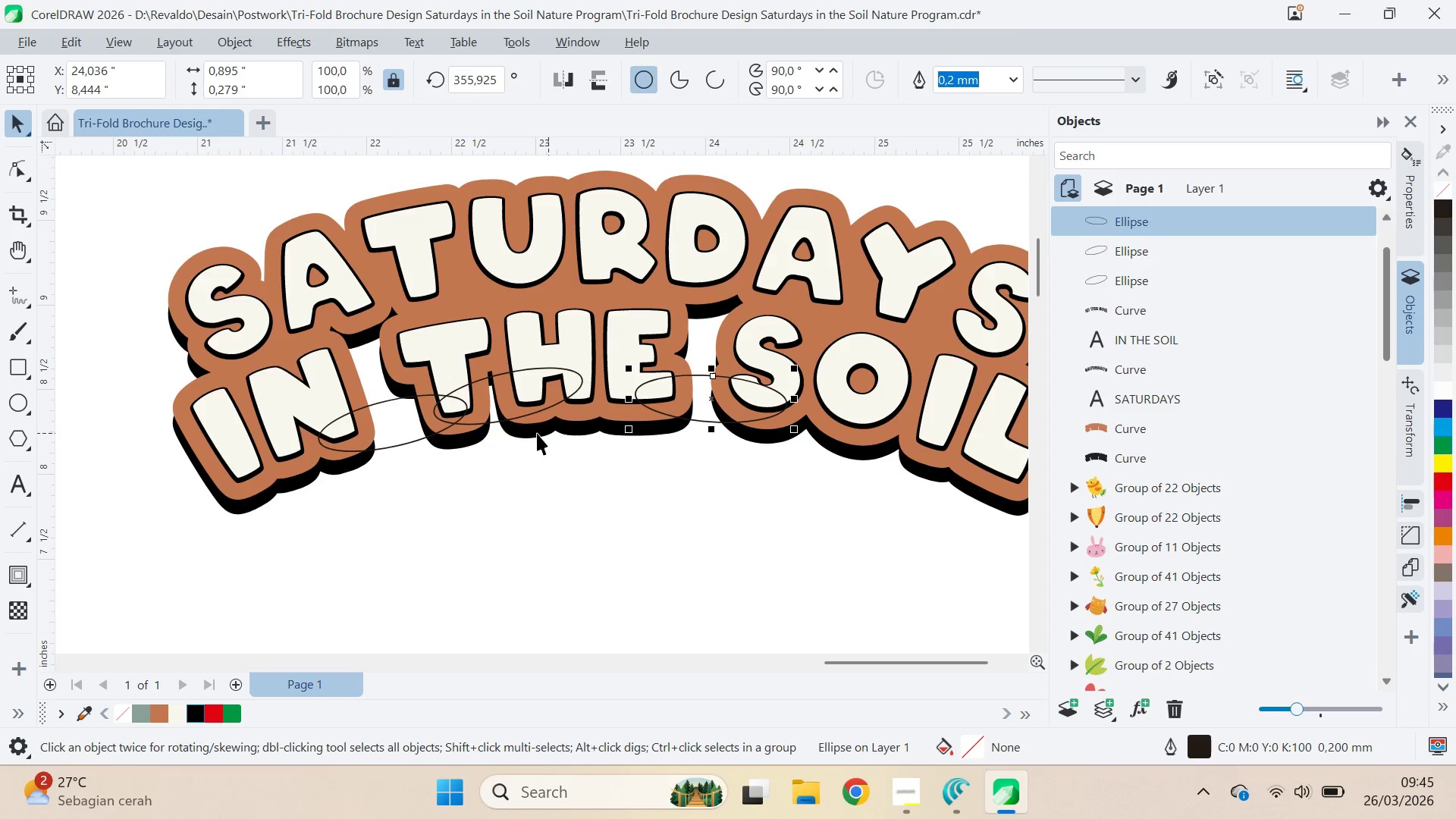 
hold_key(key=ShiftLeft, duration=1.5)
left_click([496, 422])
 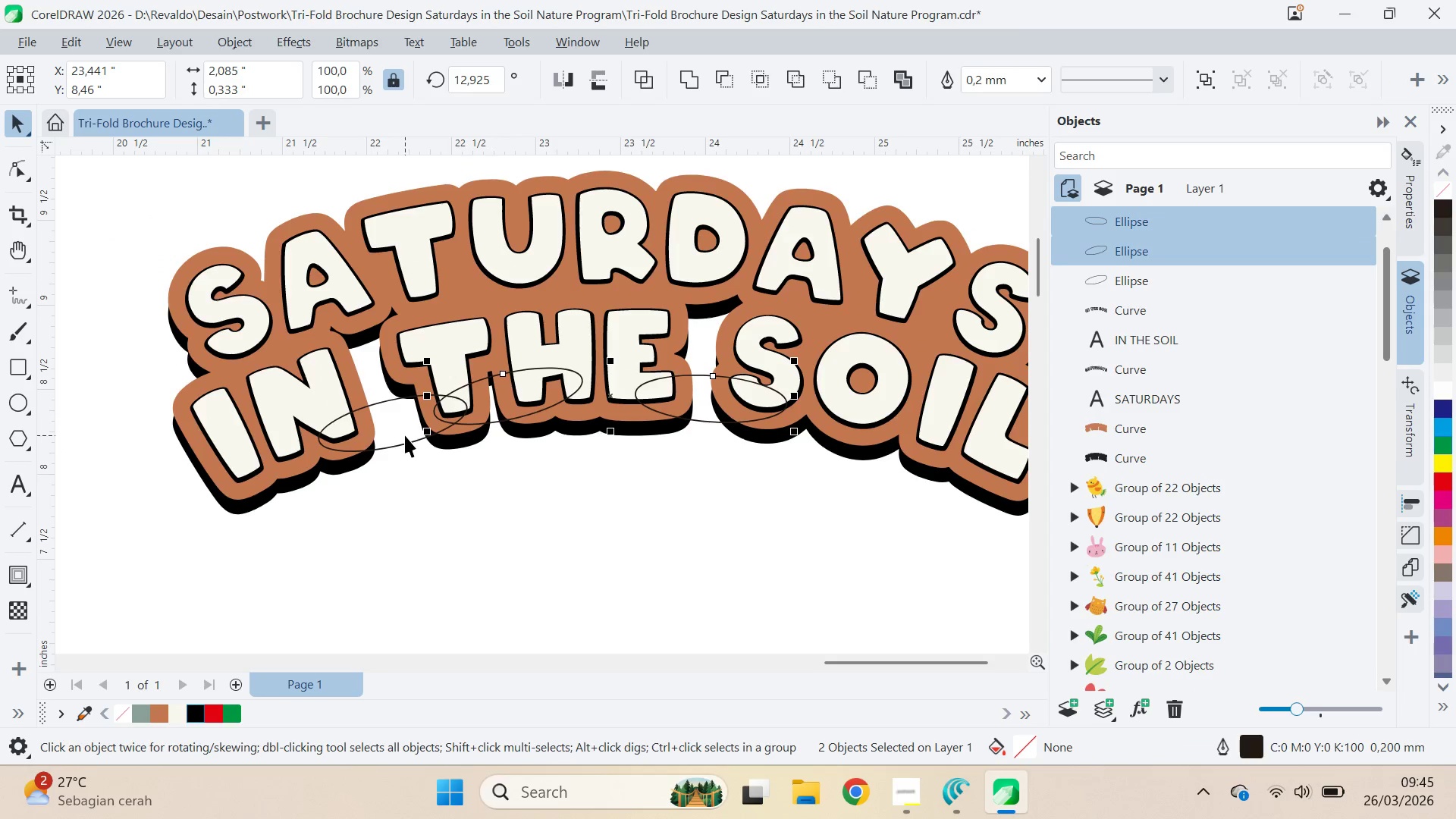 
left_click([405, 435])
 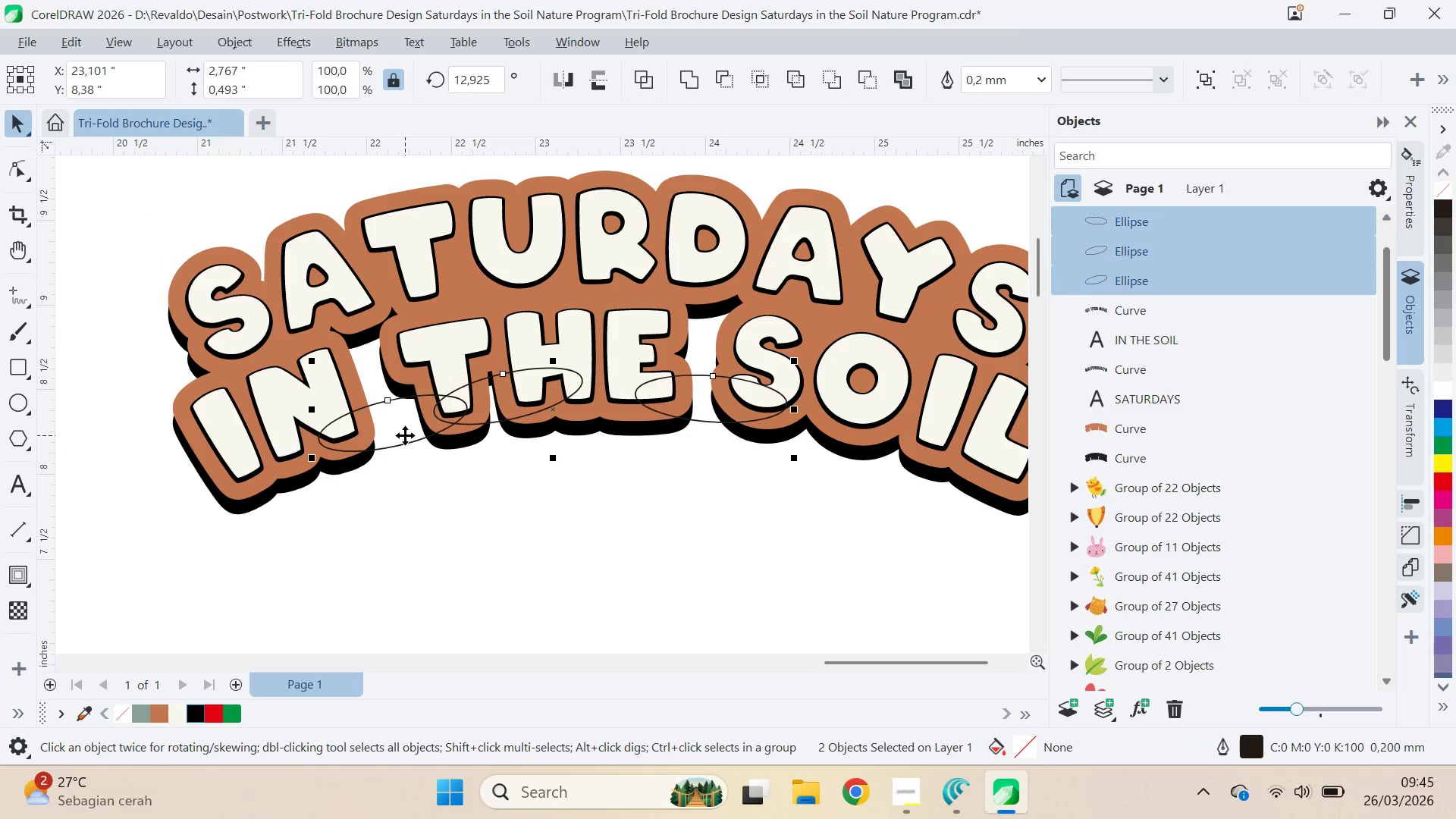 
key(Shift+ShiftLeft)
 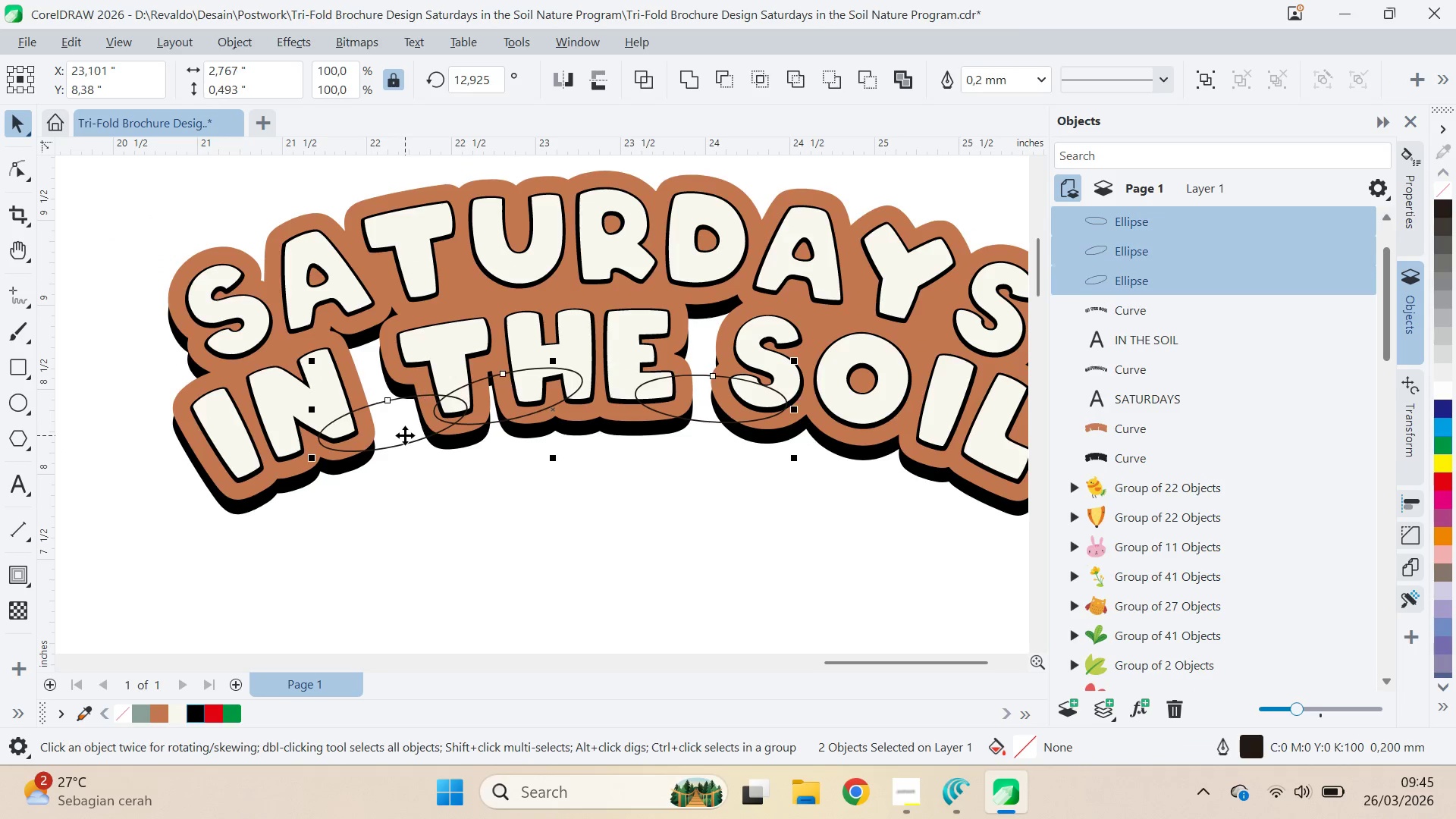 
key(Shift+ShiftLeft)
 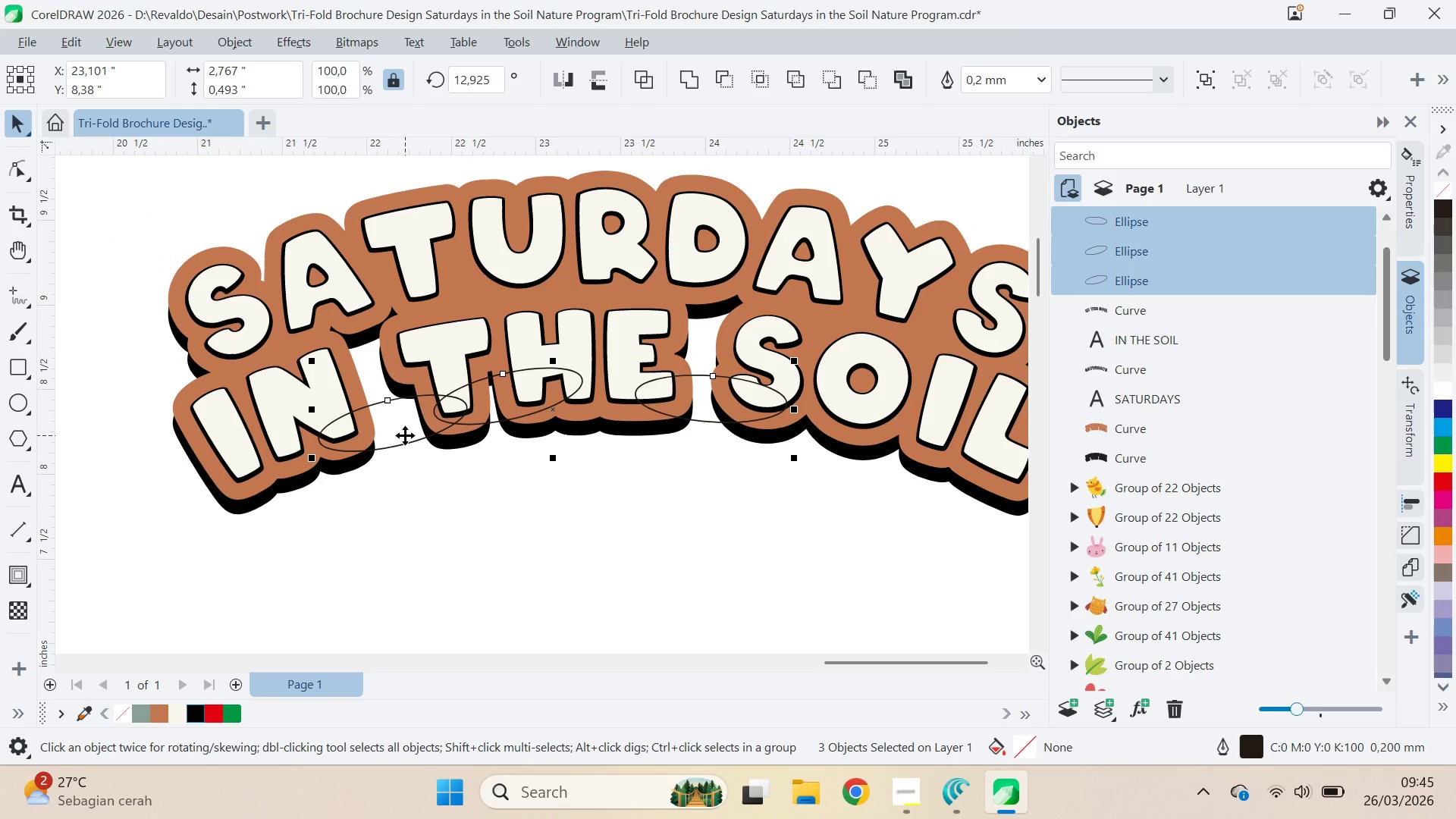 
key(Shift+ShiftLeft)
 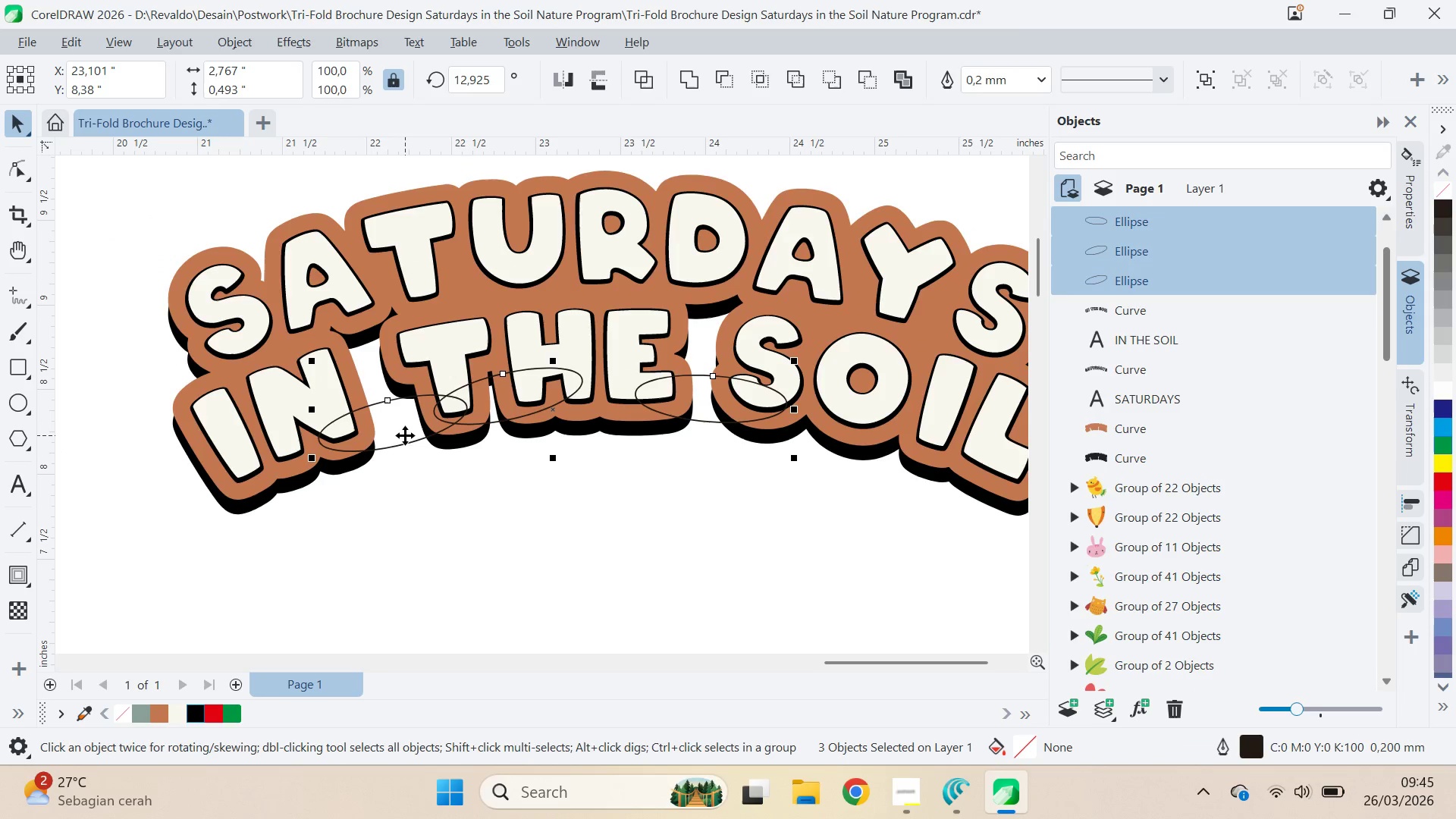 
key(Shift+ShiftLeft)
 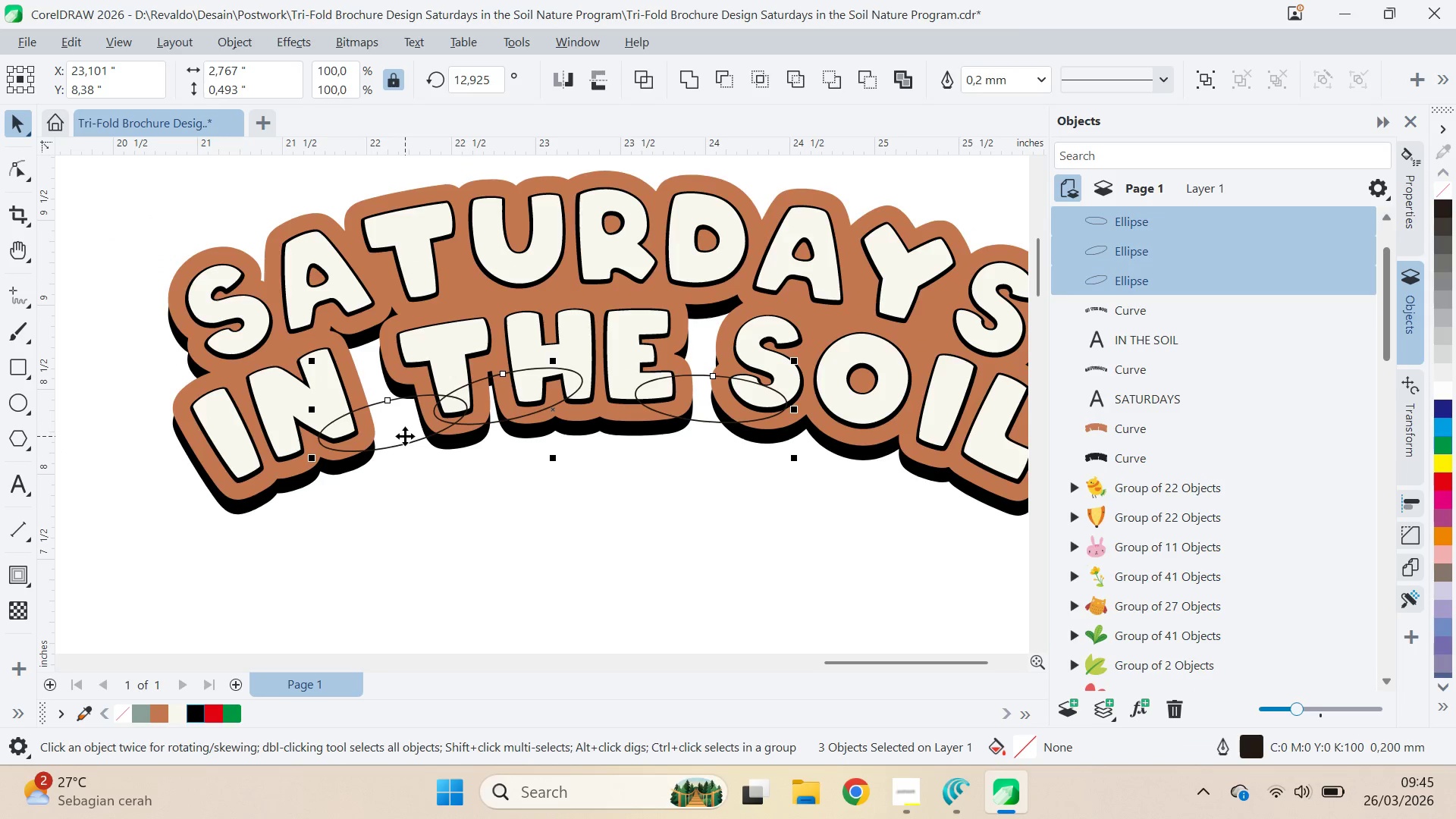 
key(Shift+ShiftLeft)
 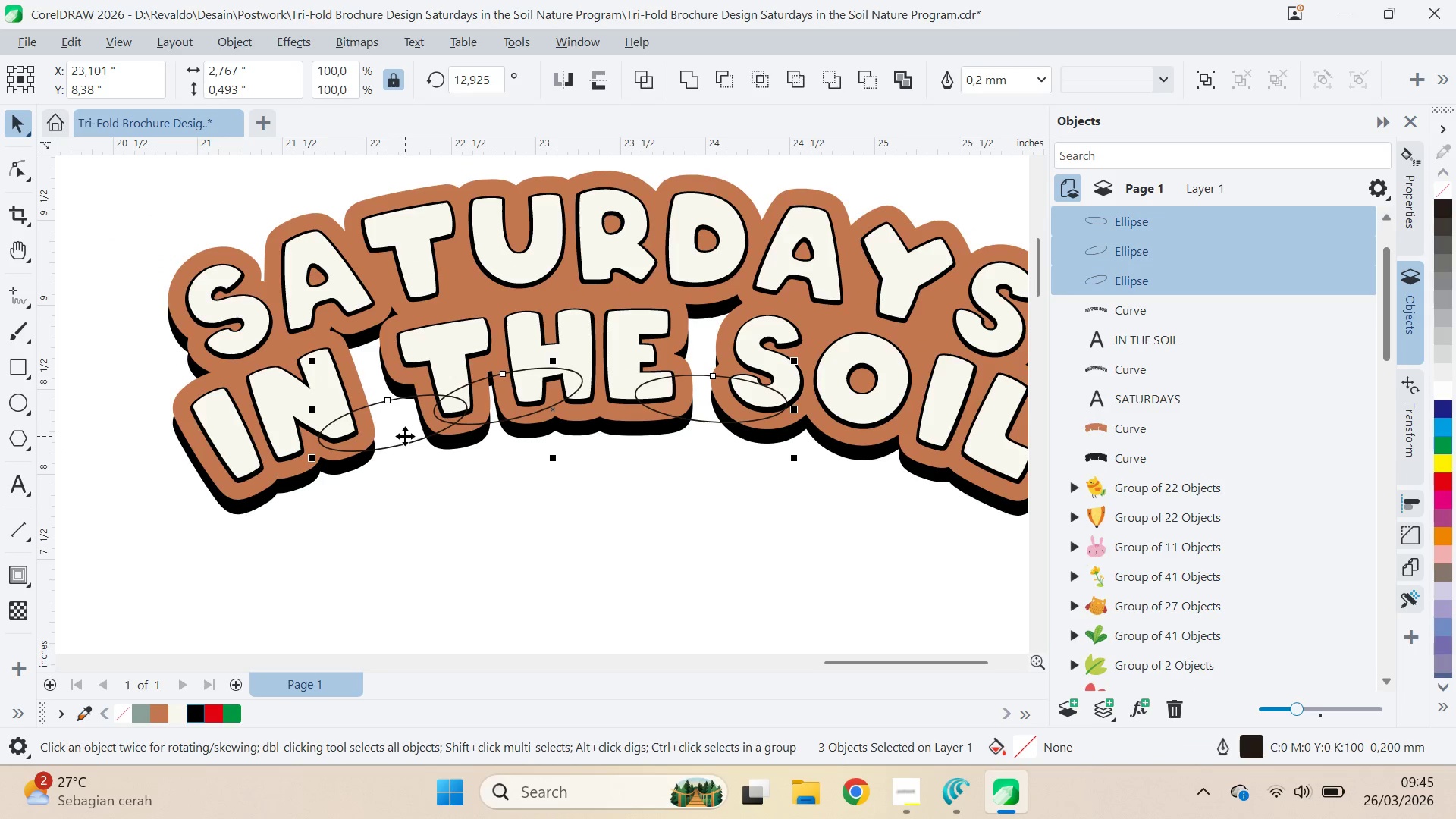 
key(Shift+ShiftLeft)
 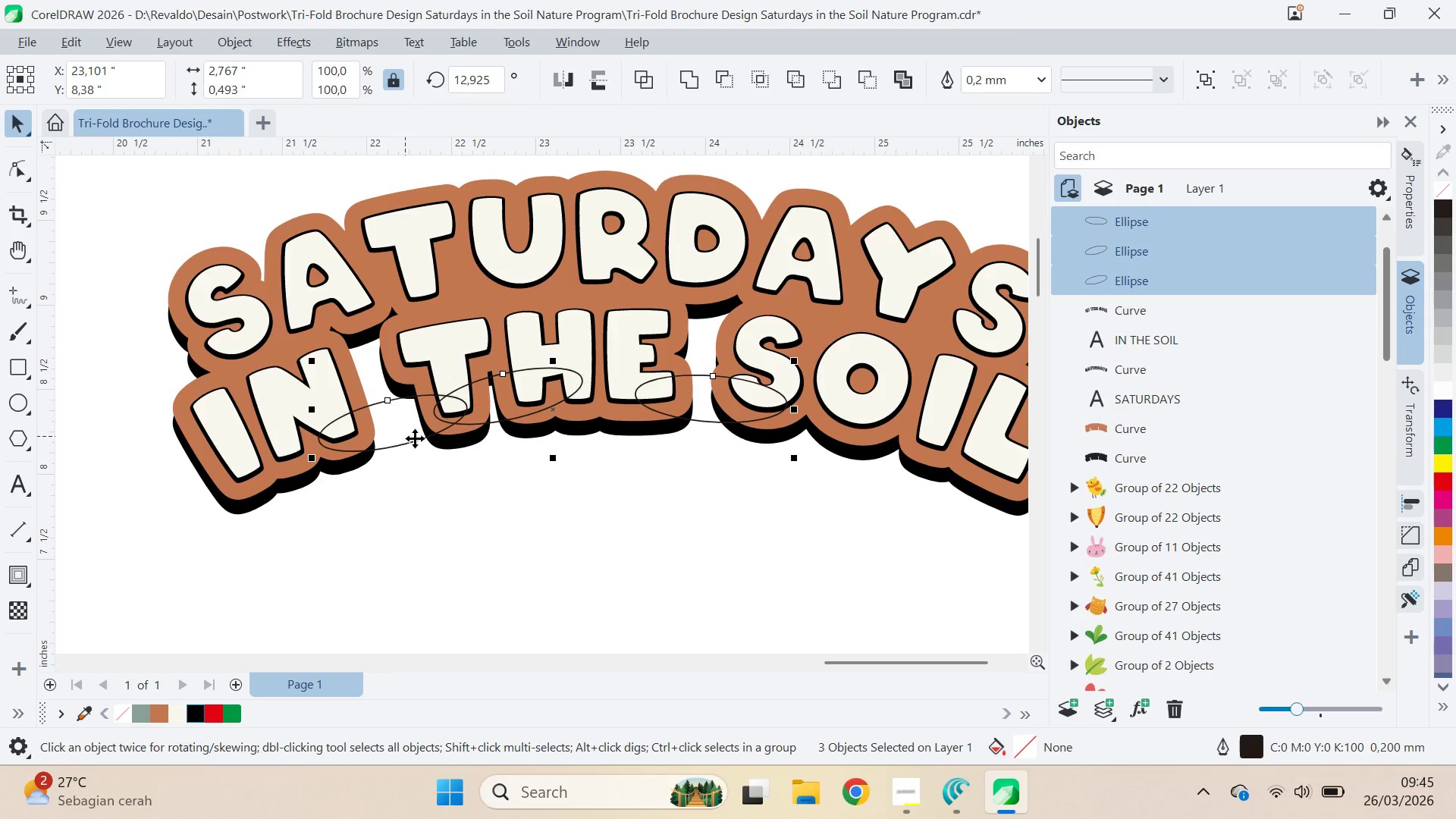 
key(Shift+ShiftLeft)
 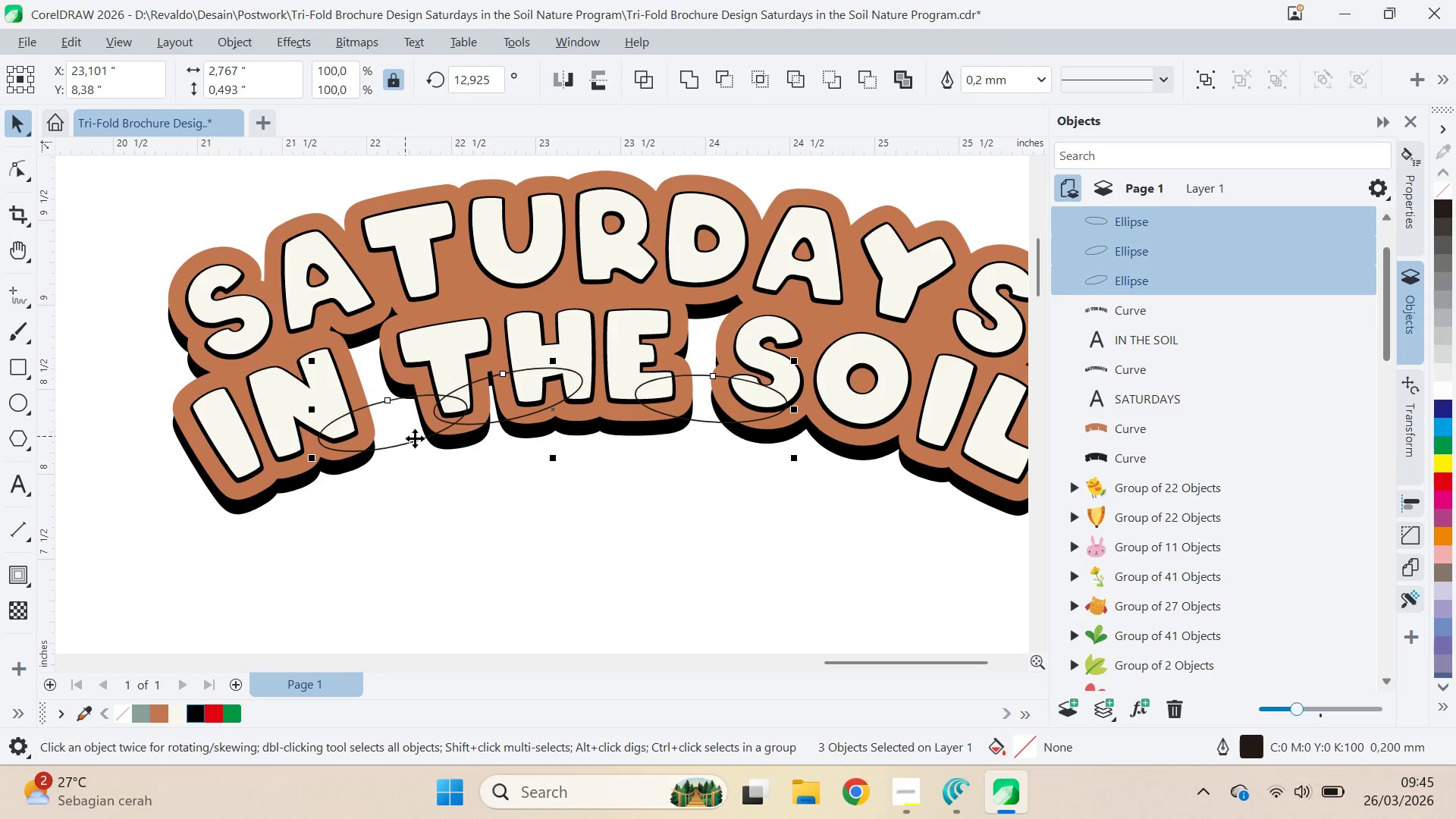 
key(Shift+ShiftLeft)
 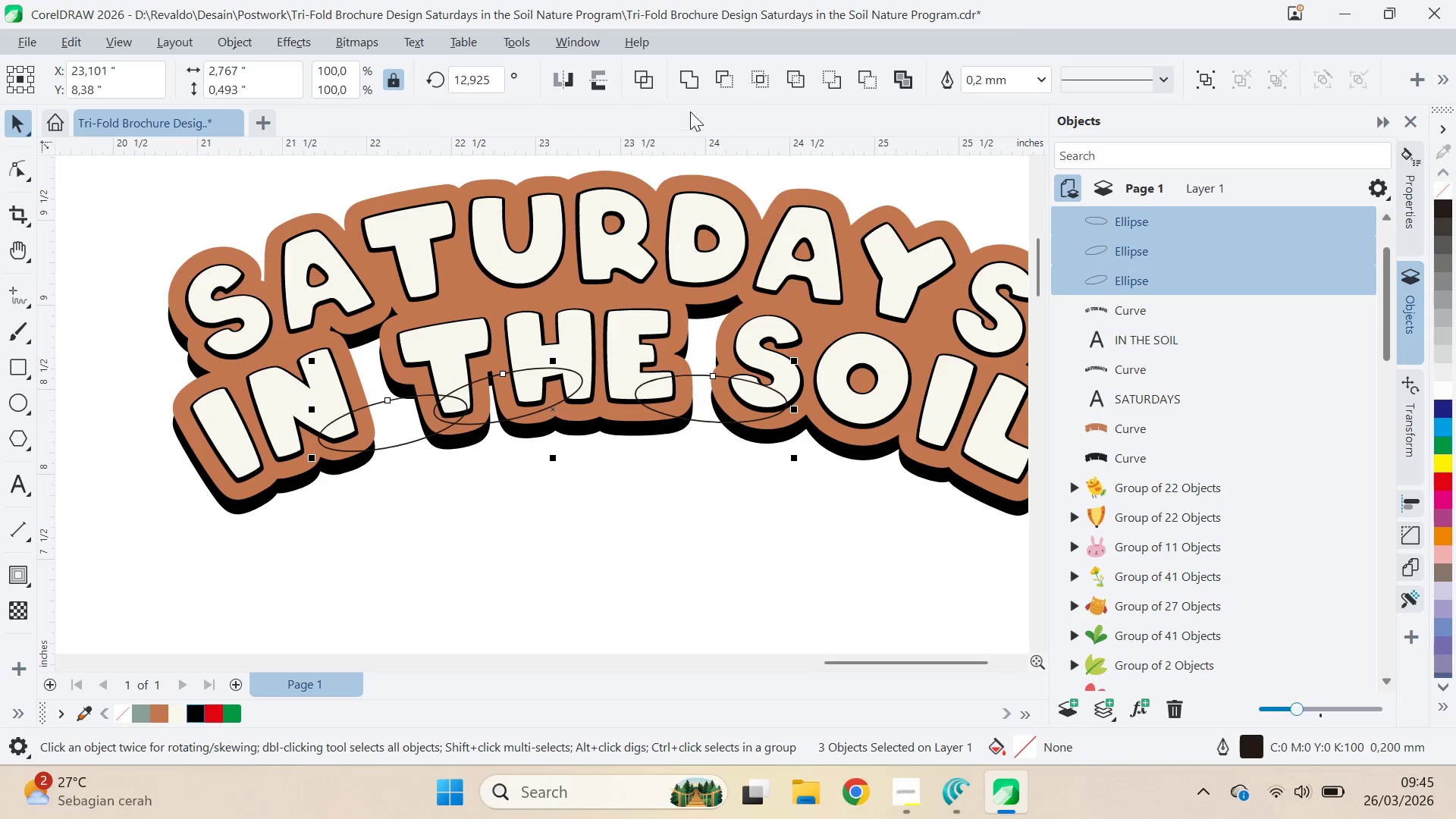 
left_click([699, 89])
 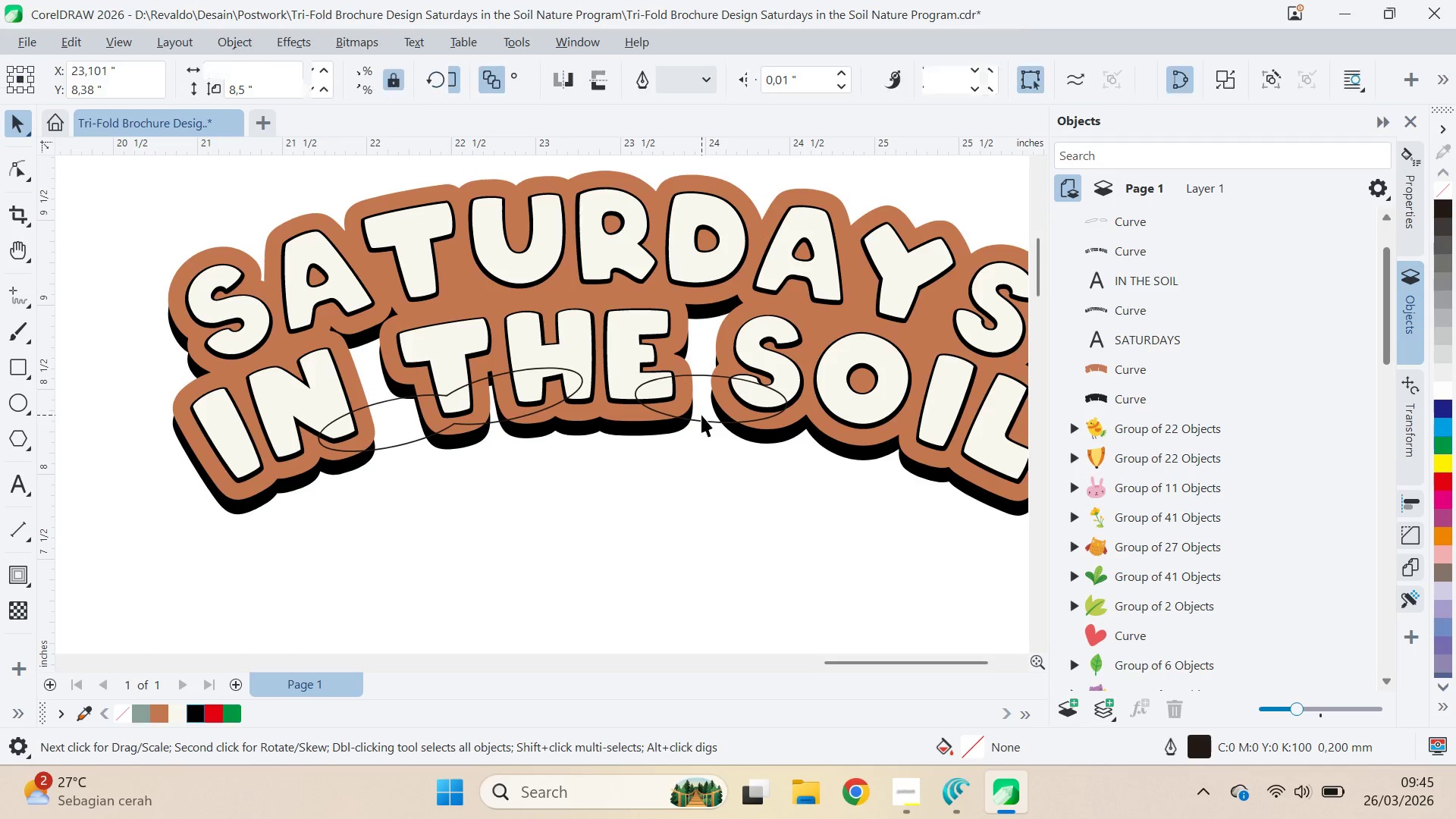 
left_click([701, 415])
 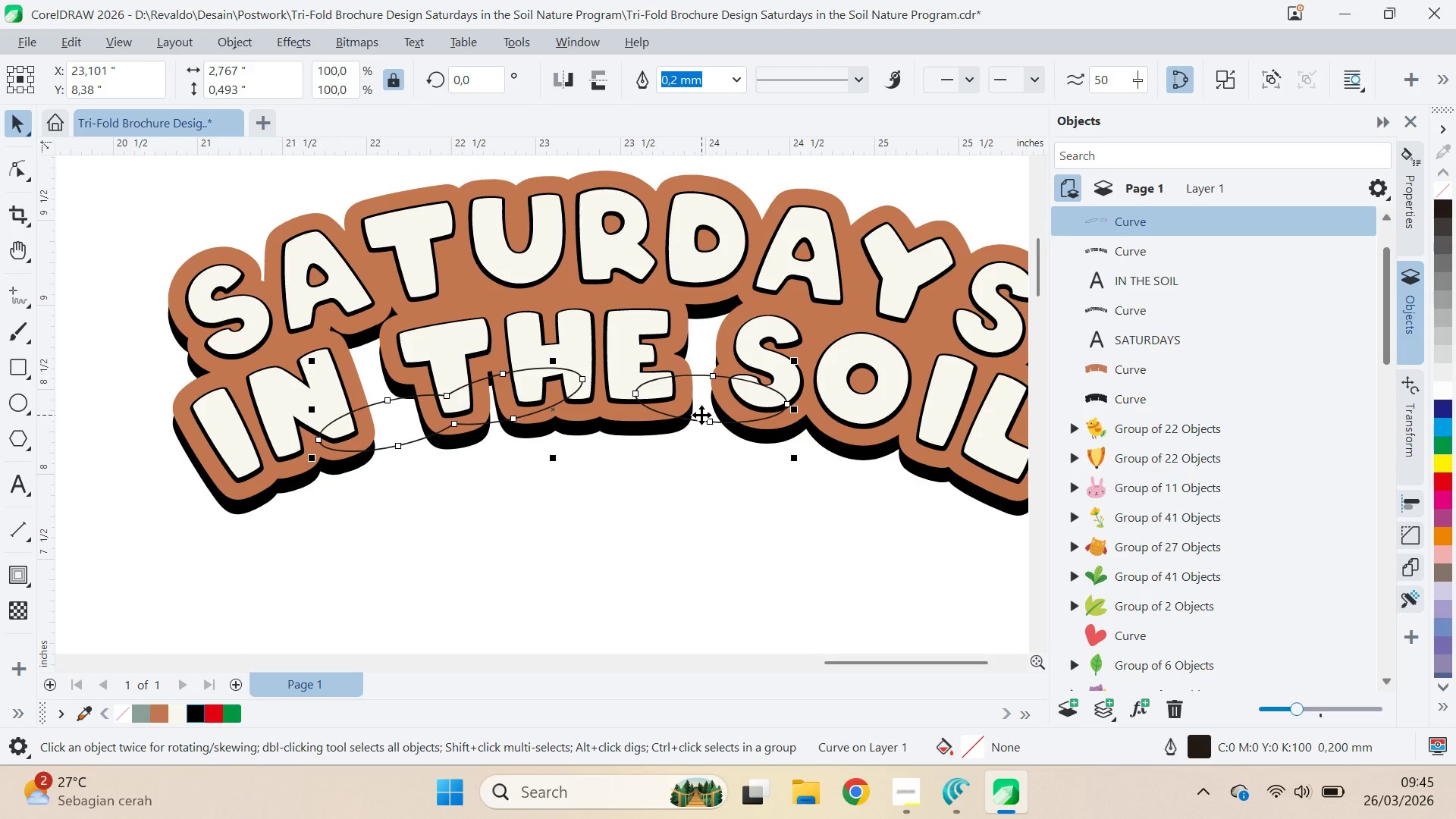 
key(Control+C)
 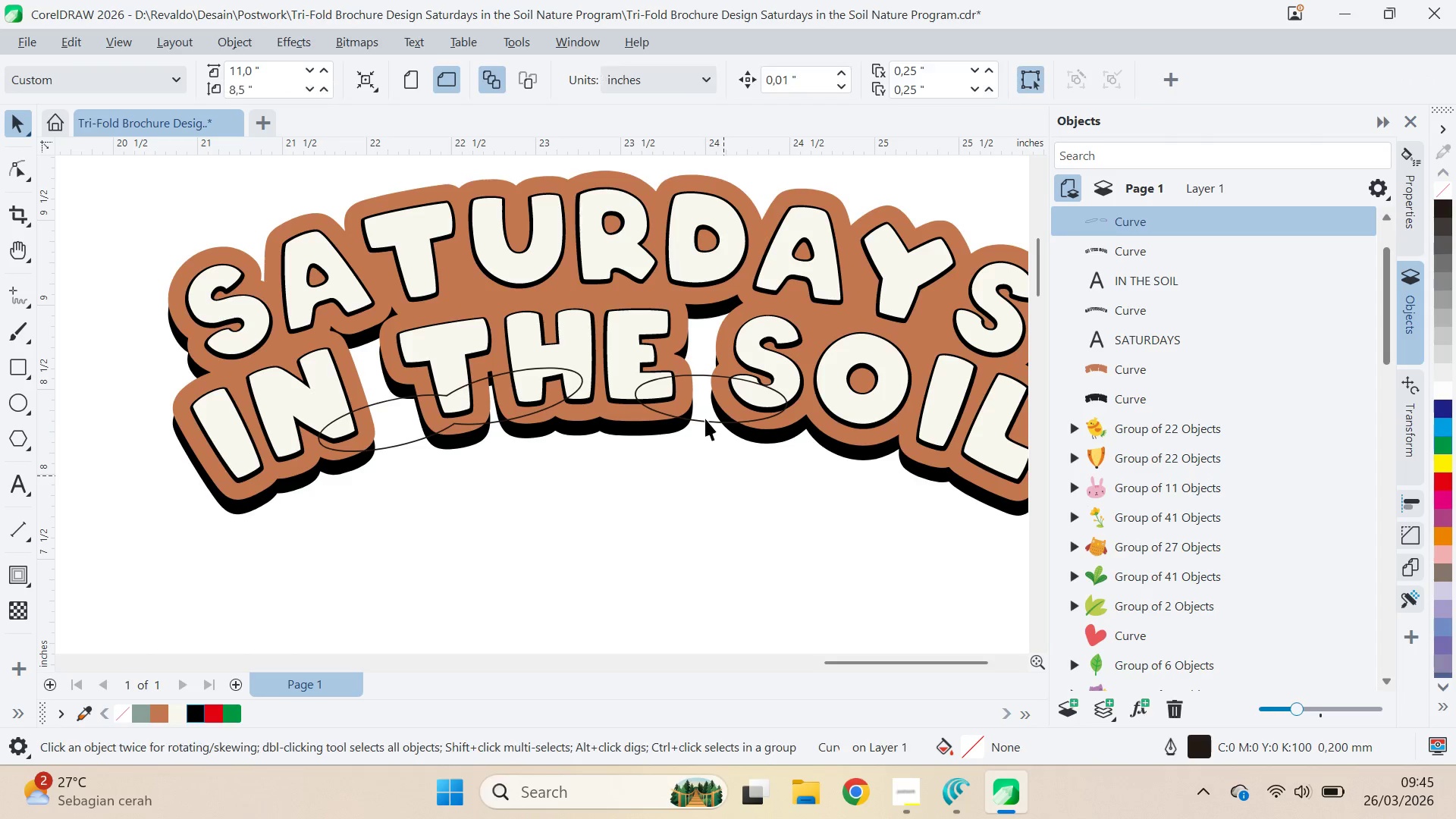 
double_click([705, 419])
 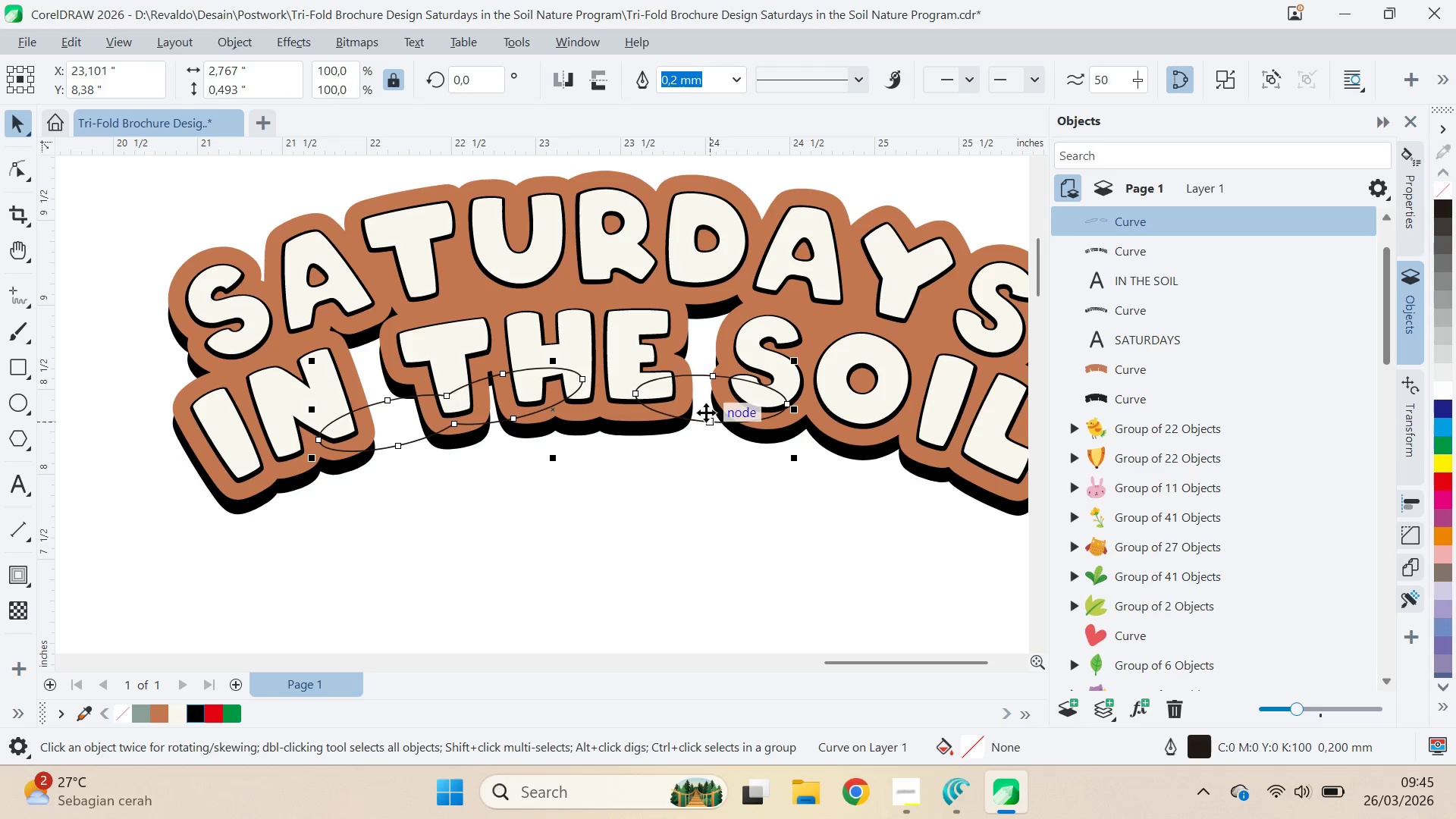 
hold_key(key=ShiftLeft, duration=0.81)
 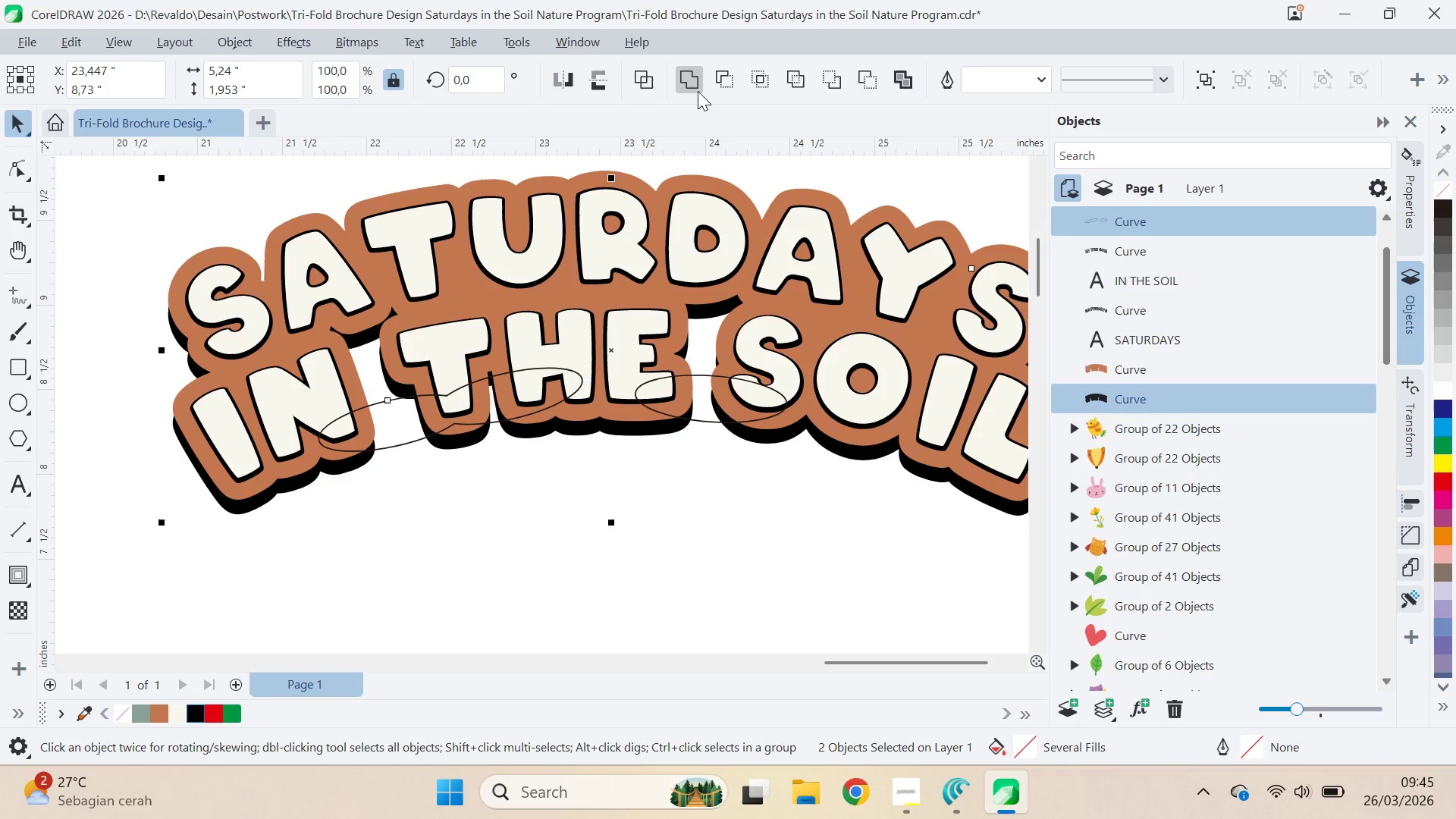 
left_click([698, 91])
 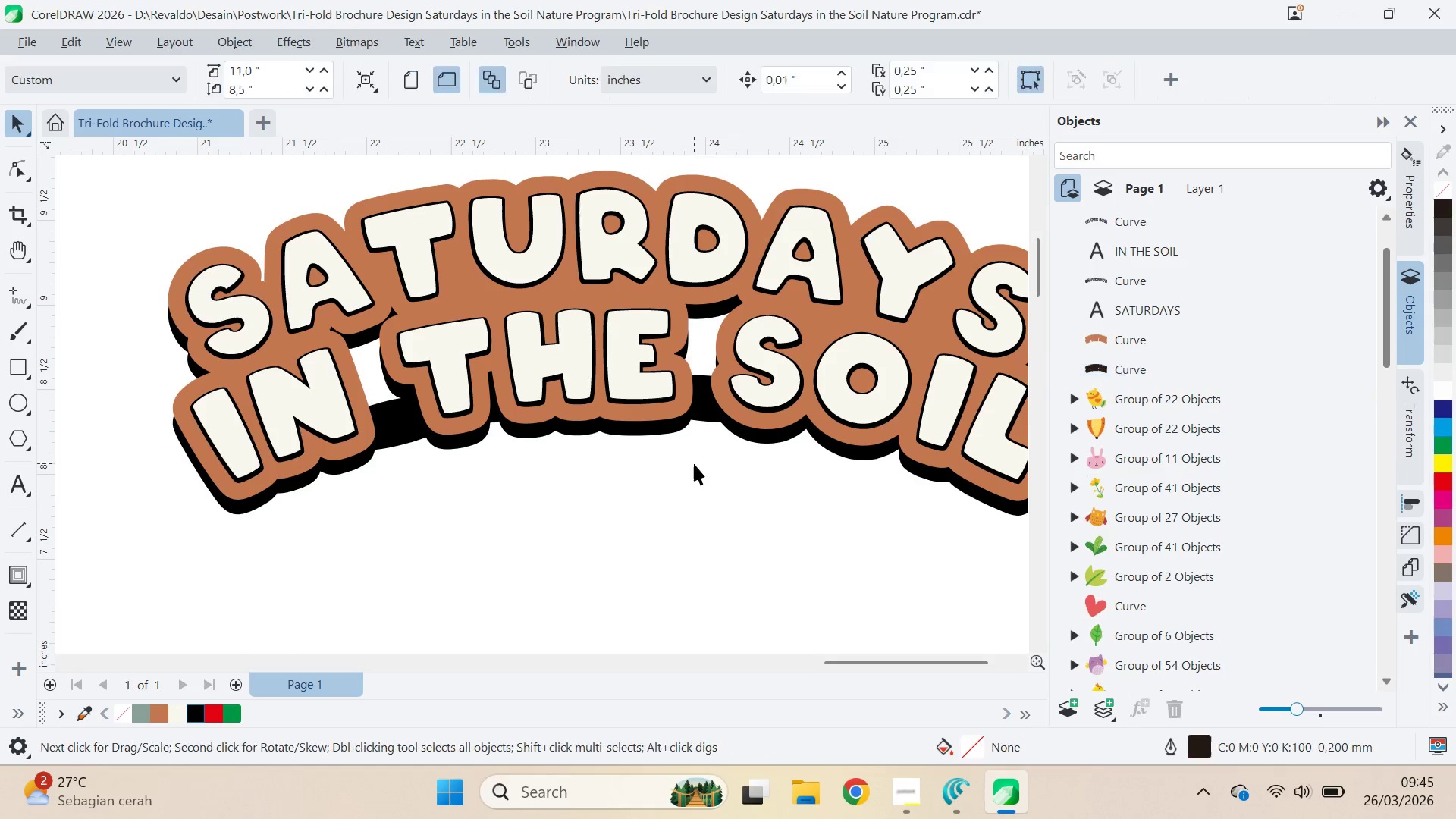 
key(Control+V)
 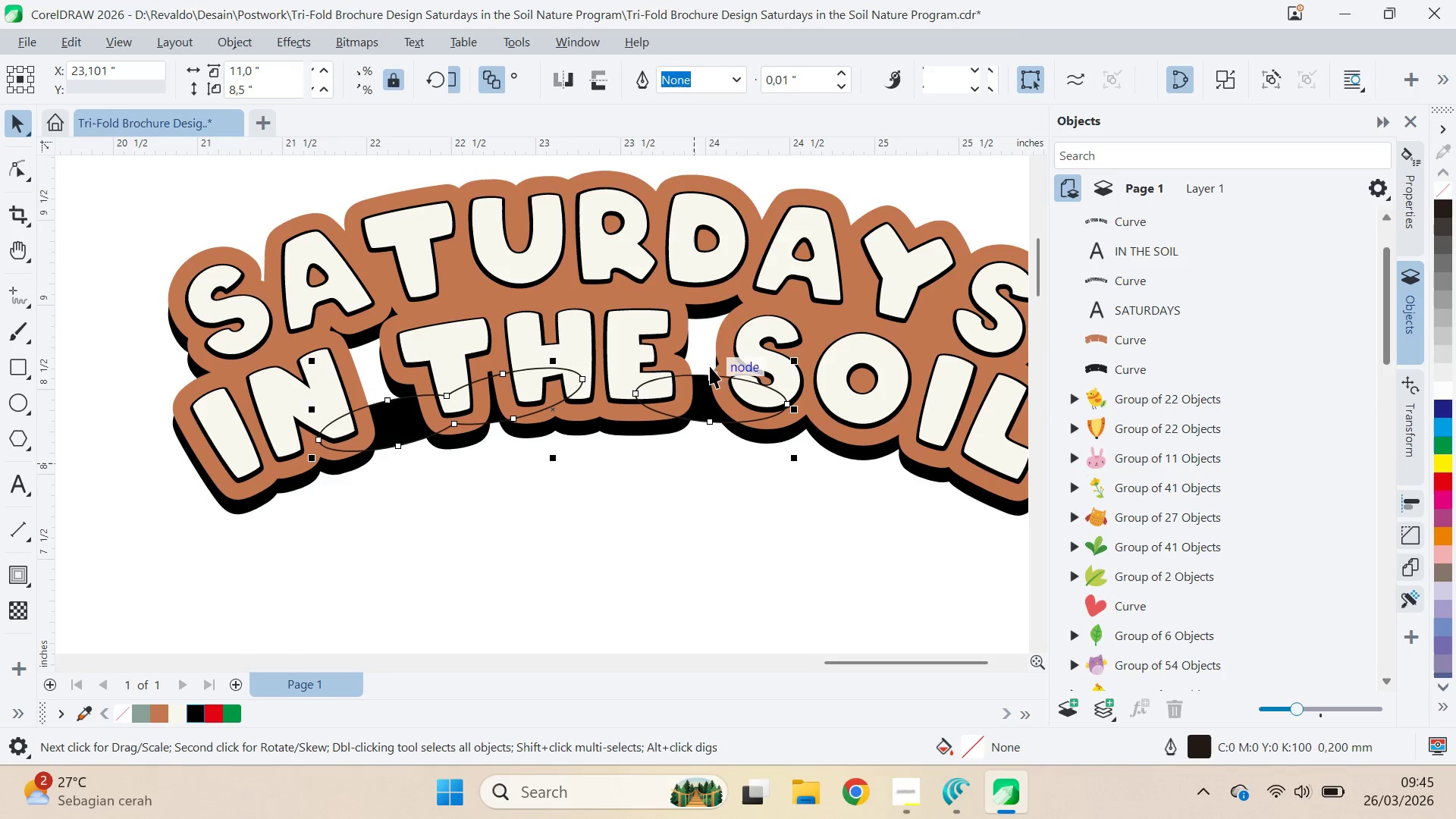 
hold_key(key=ShiftLeft, duration=0.62)
left_click([689, 320])
 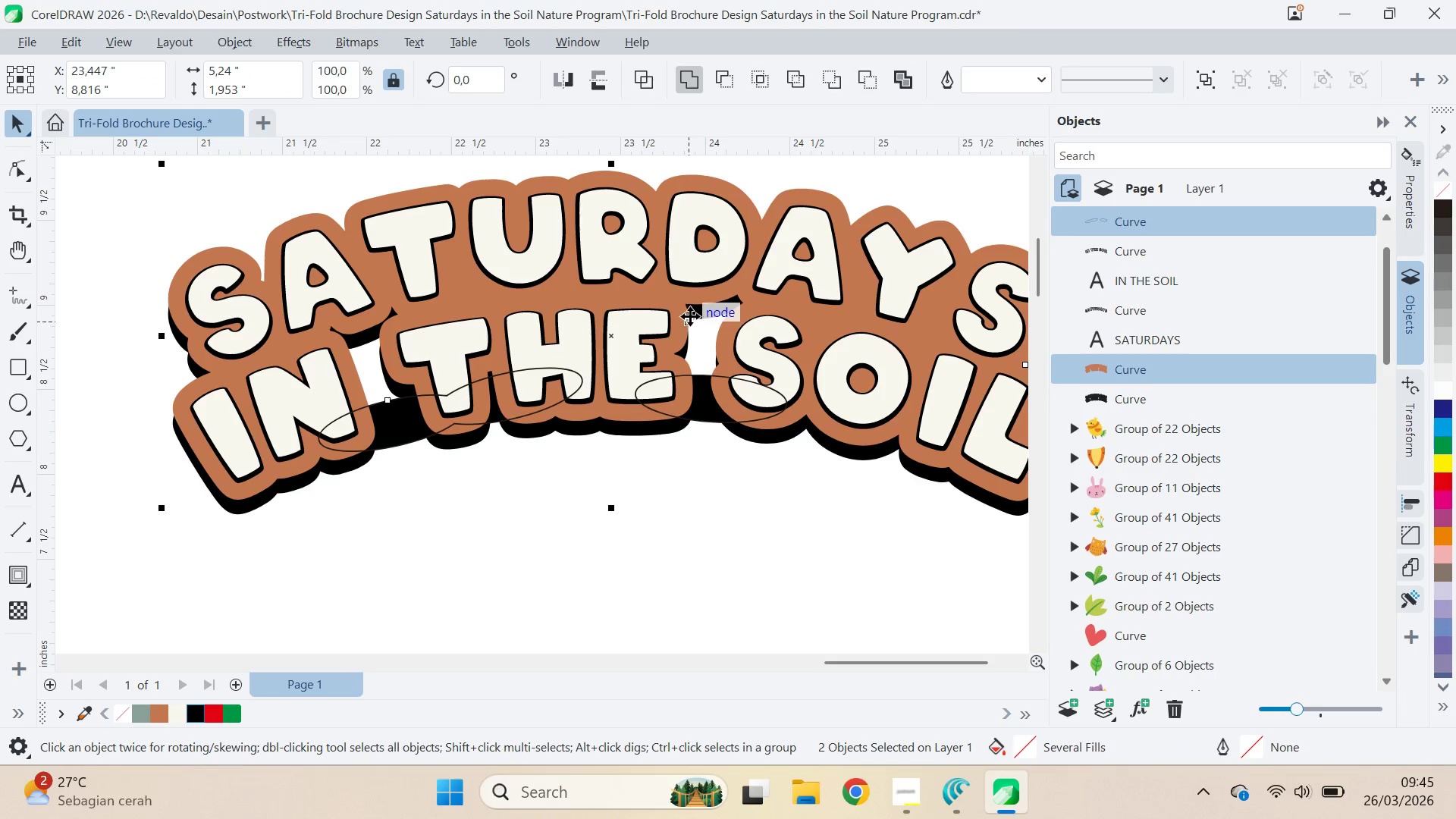 
hold_key(key=ShiftLeft, duration=24.31)
left_click([698, 81])
 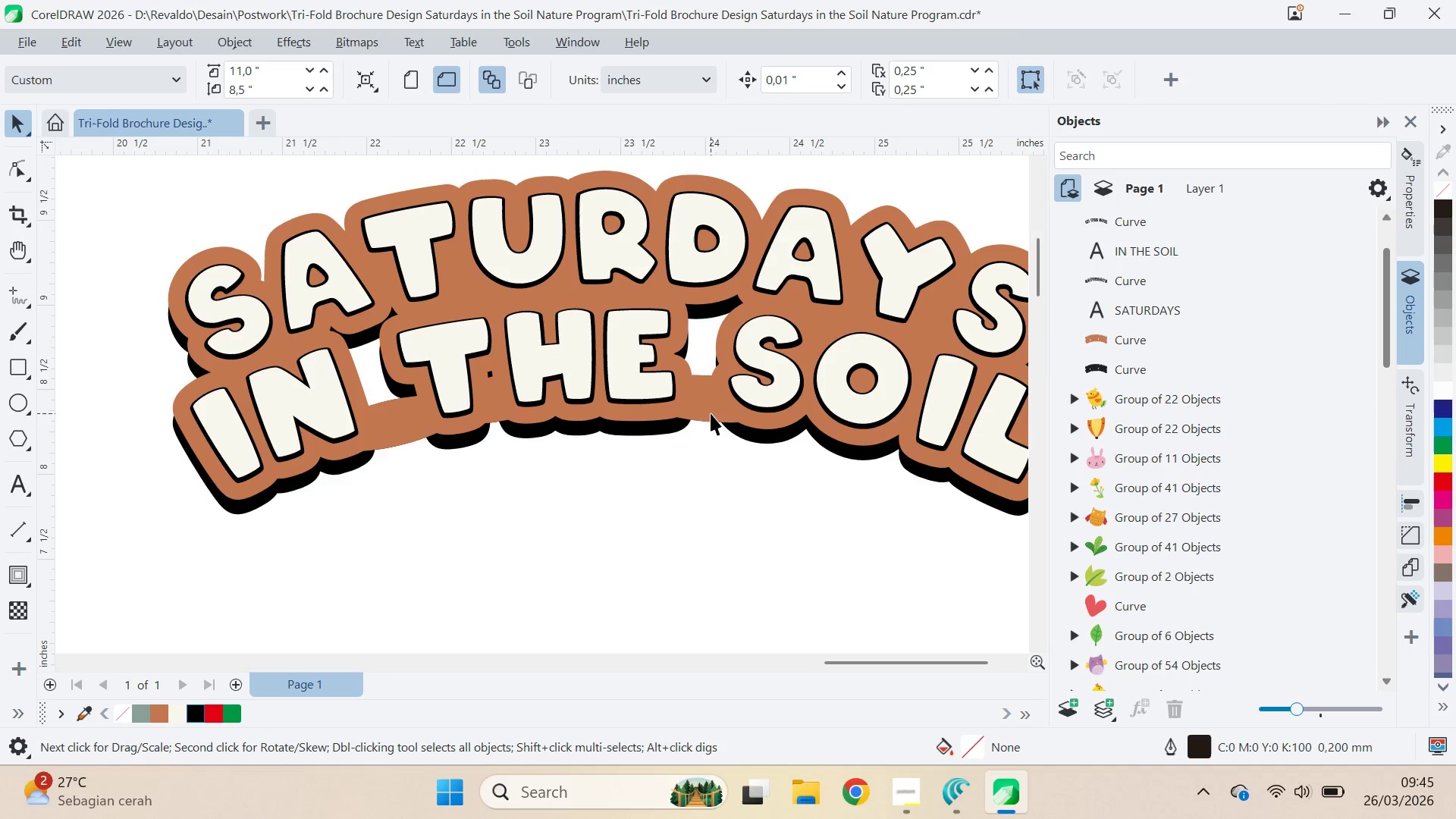 
double_click([711, 413])
 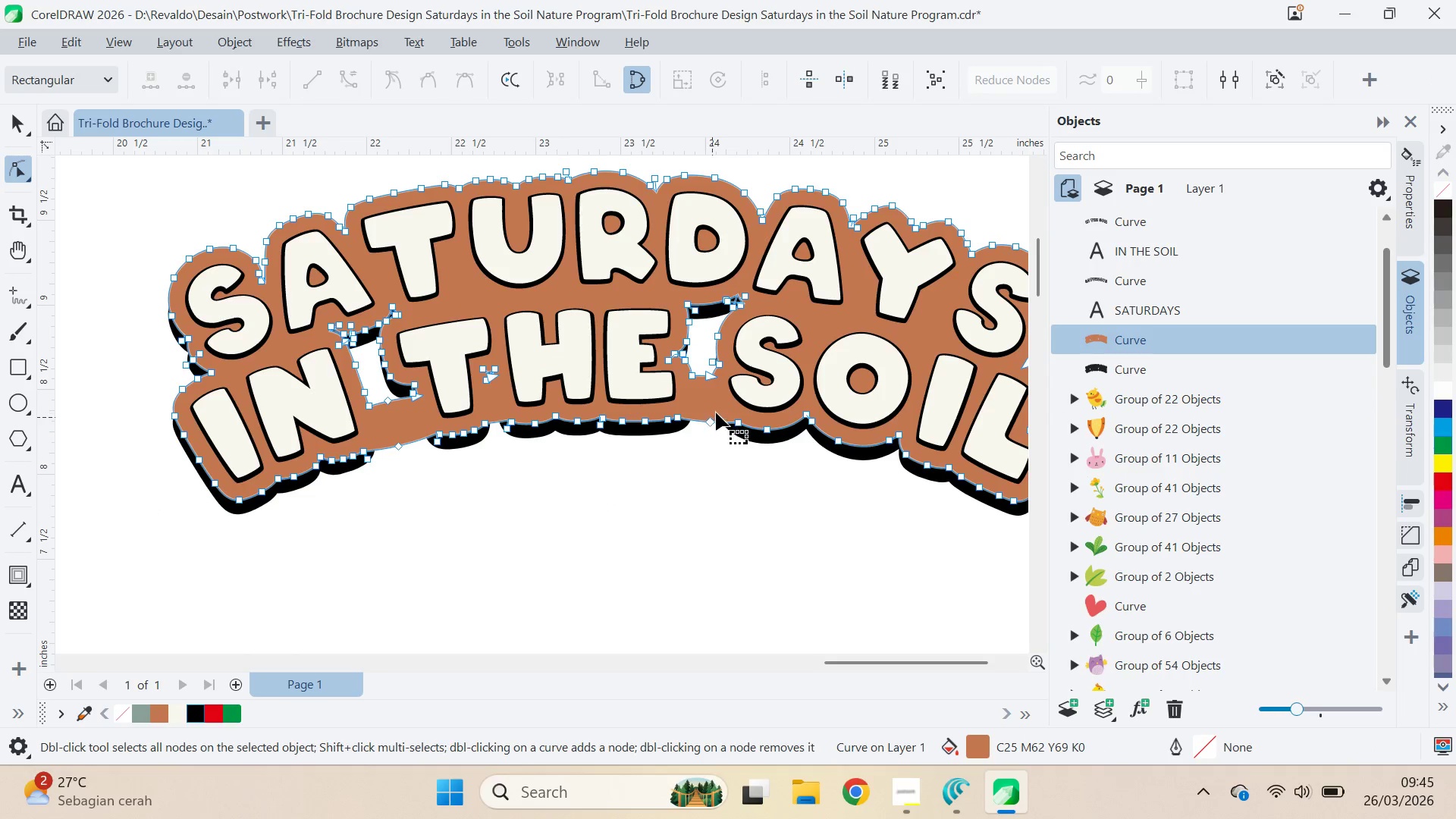 
key(A)
 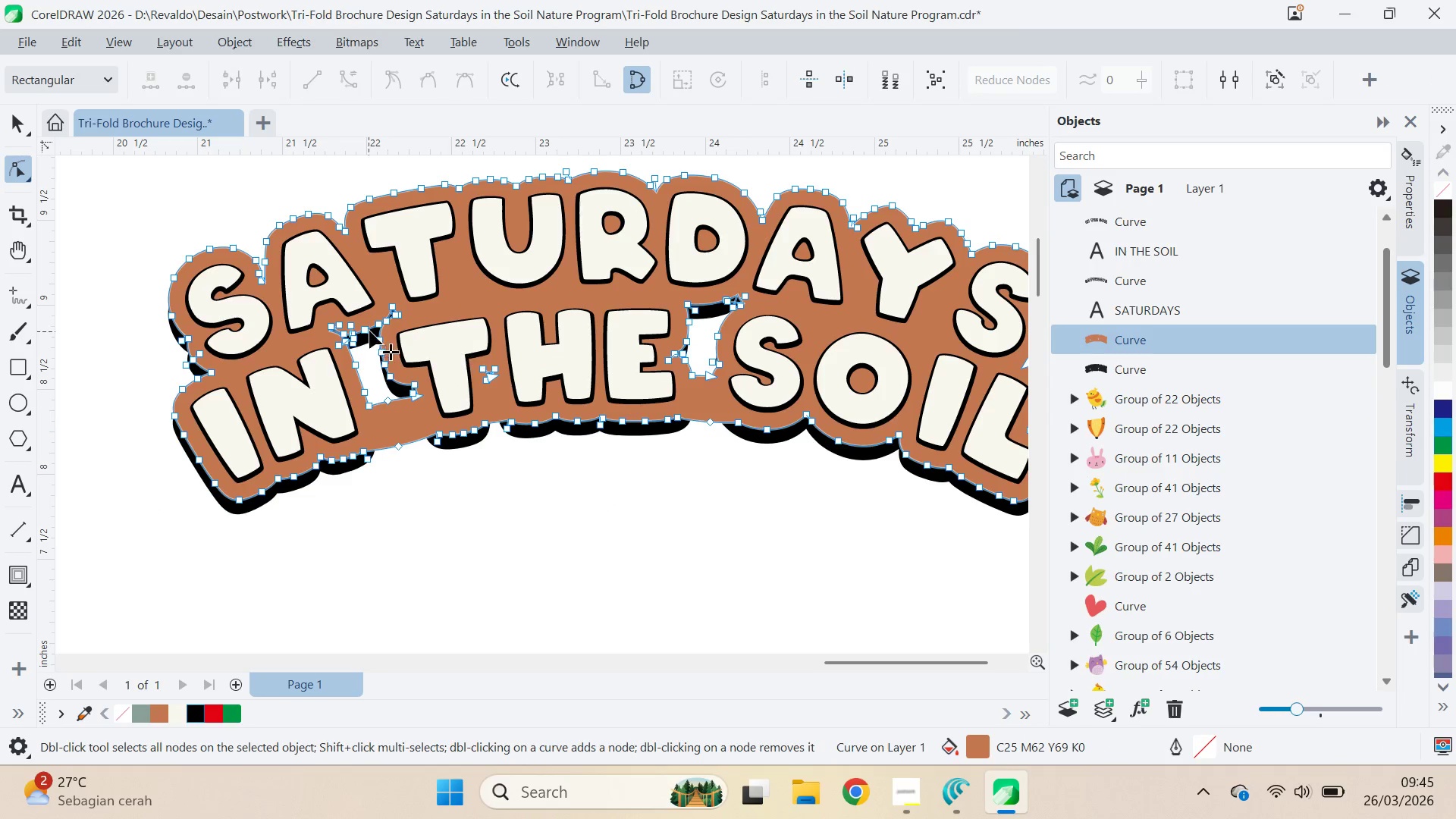 
hold_key(key=AltLeft, duration=1.5)
left_click_drag(start_coordinate=[324, 297], to_coordinate=[725, 264])
 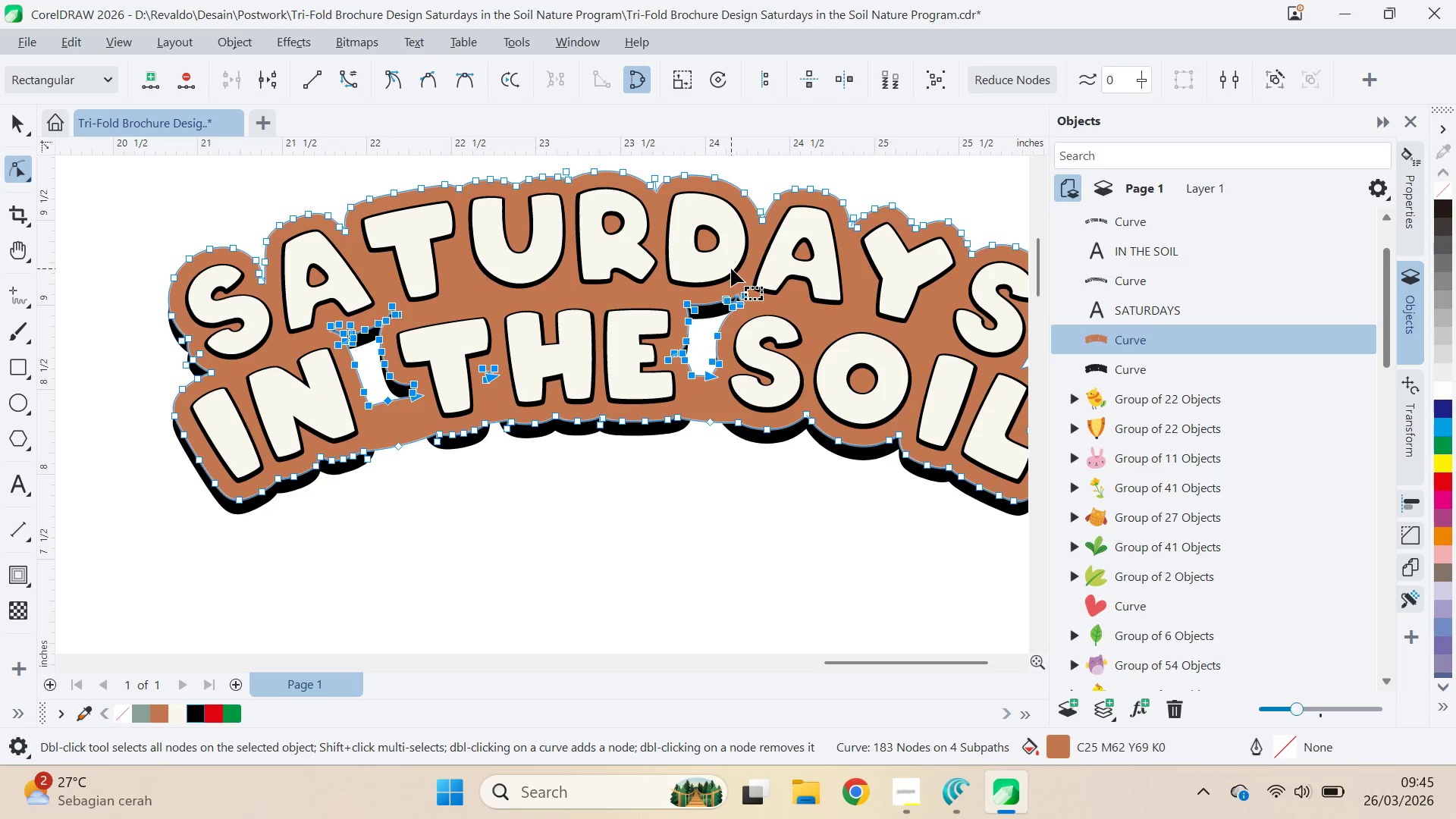 
hold_key(key=AltLeft, duration=1.52)
 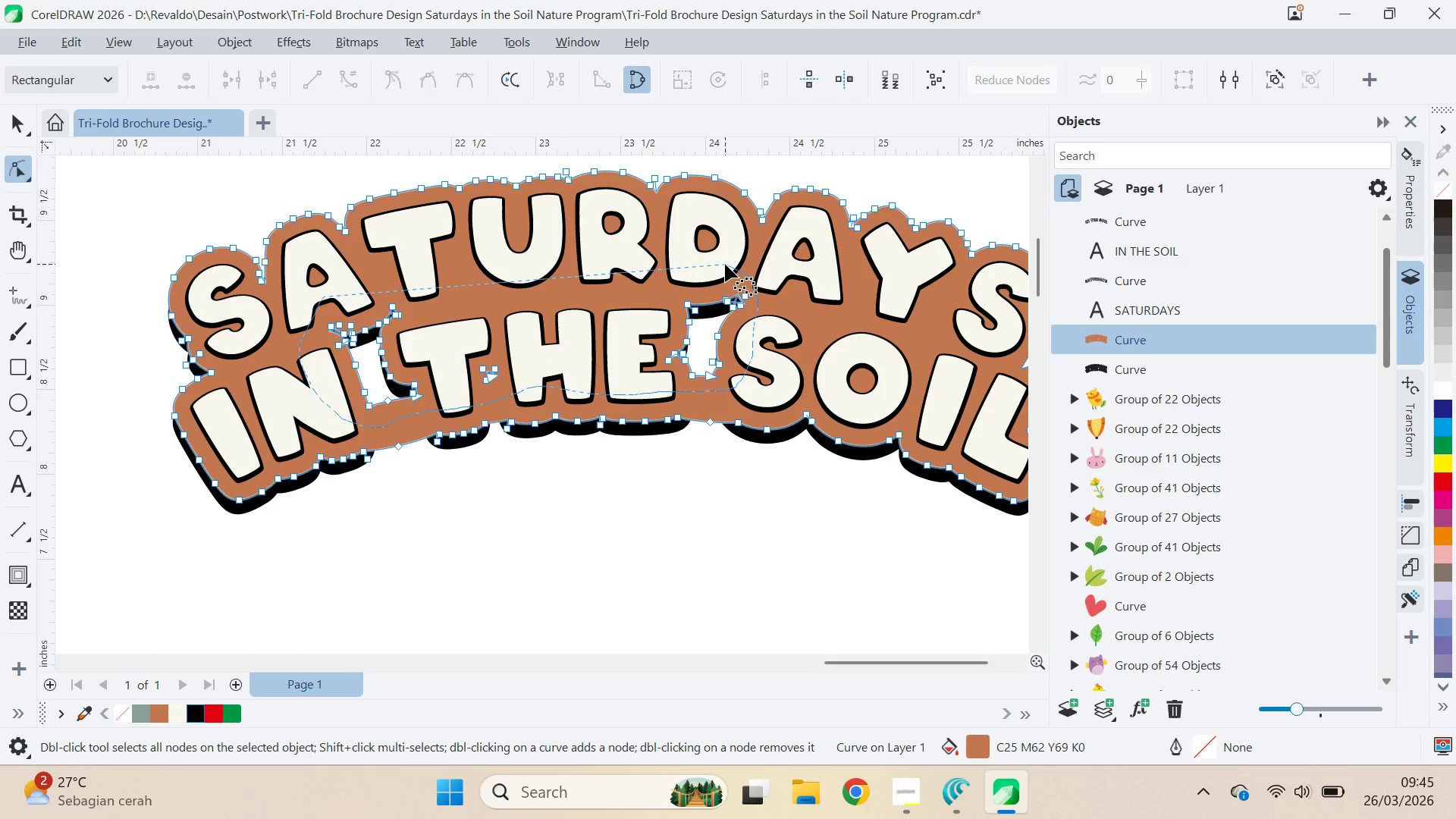 
hold_key(key=AltLeft, duration=0.73)
 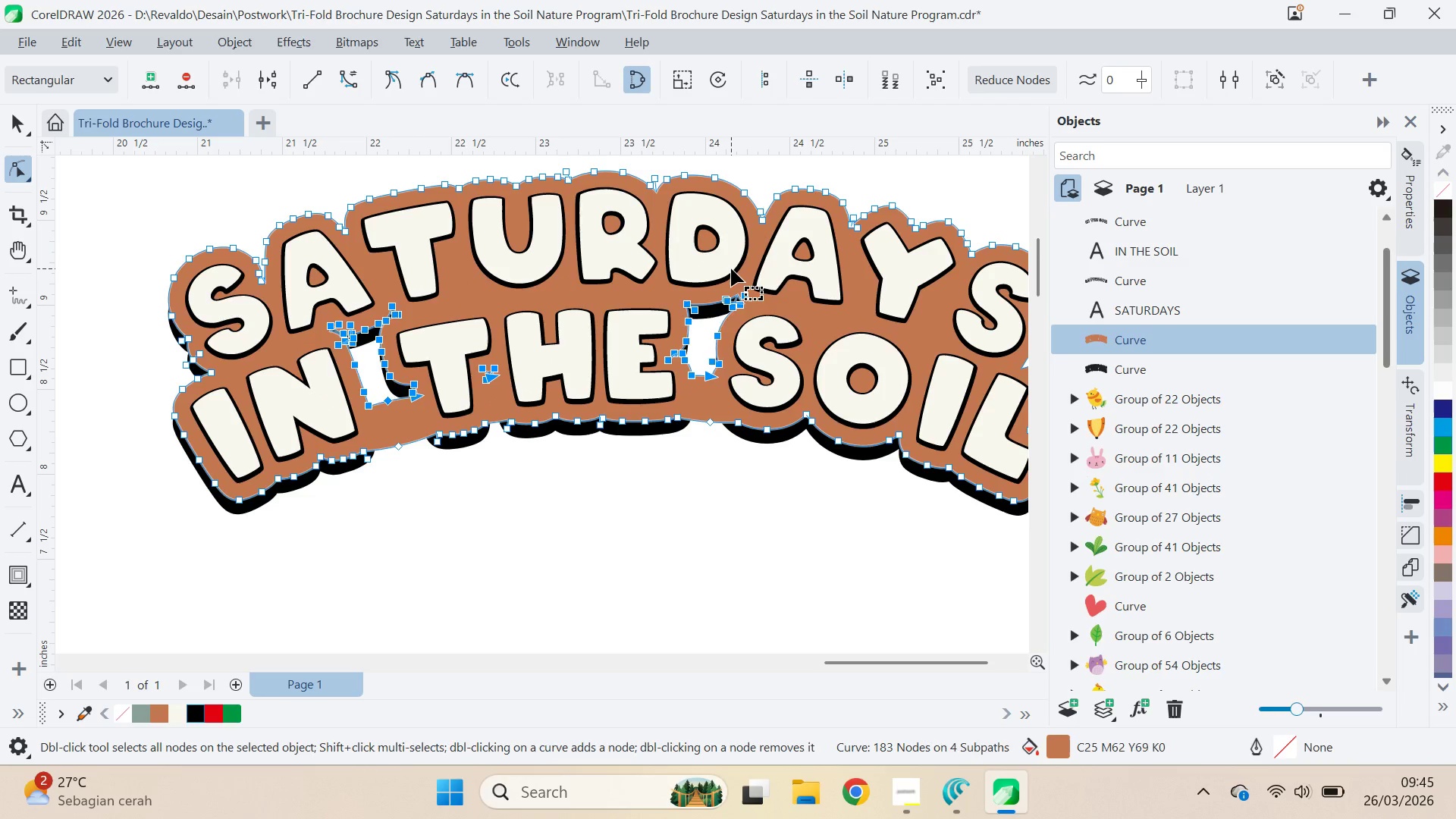 
key(Backspace)
 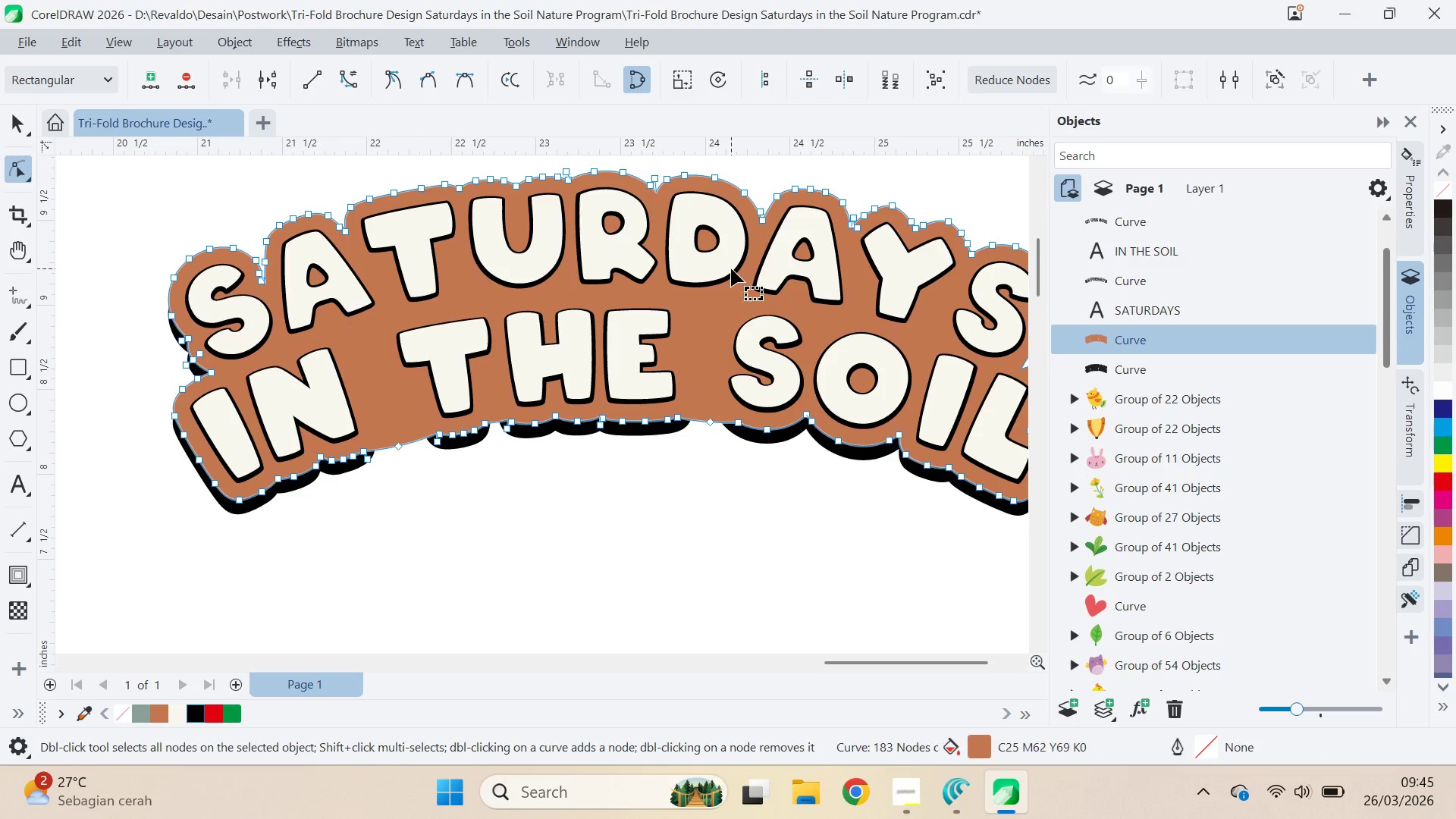 
key(Delete)
 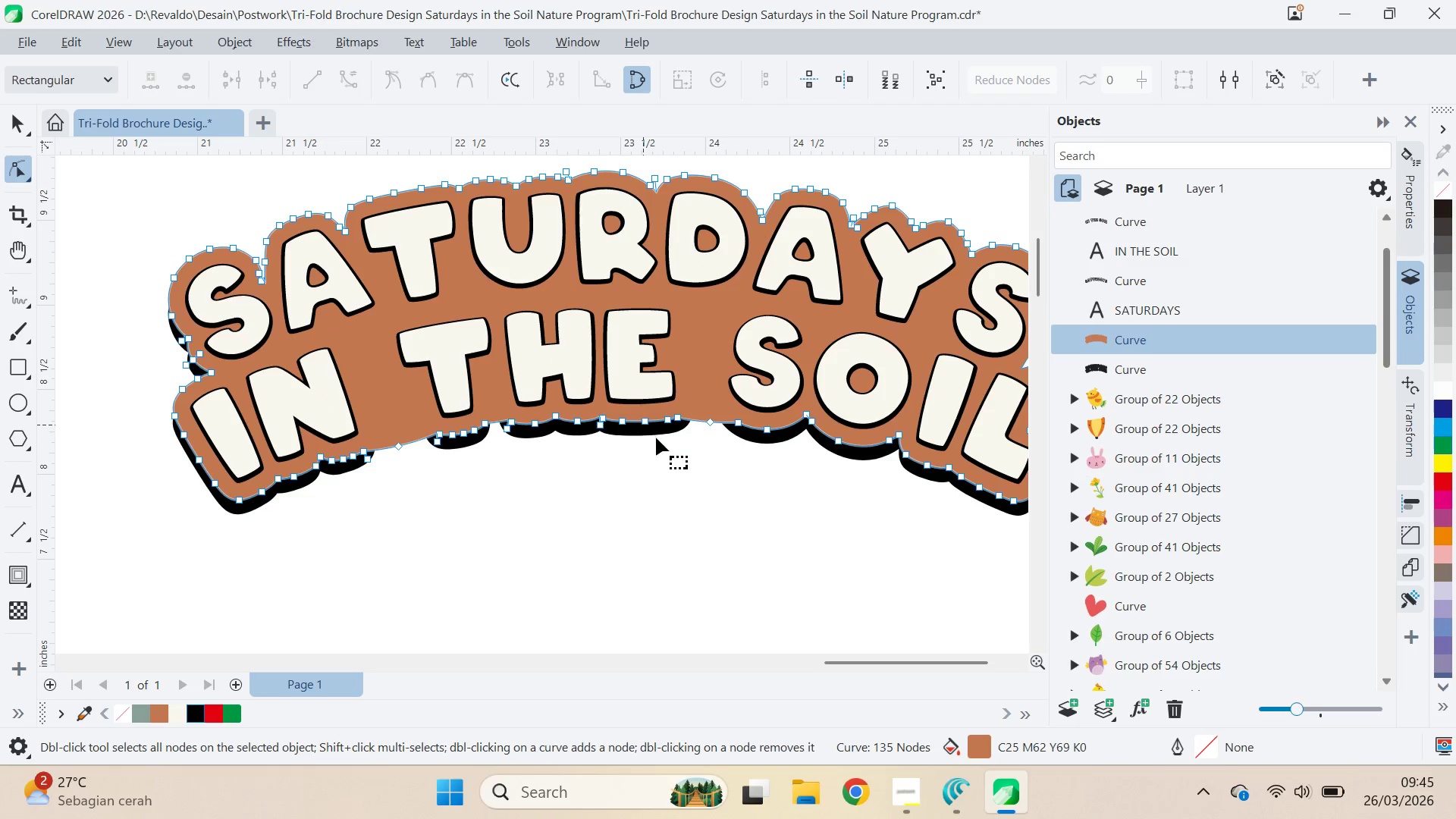 
left_click([657, 435])
 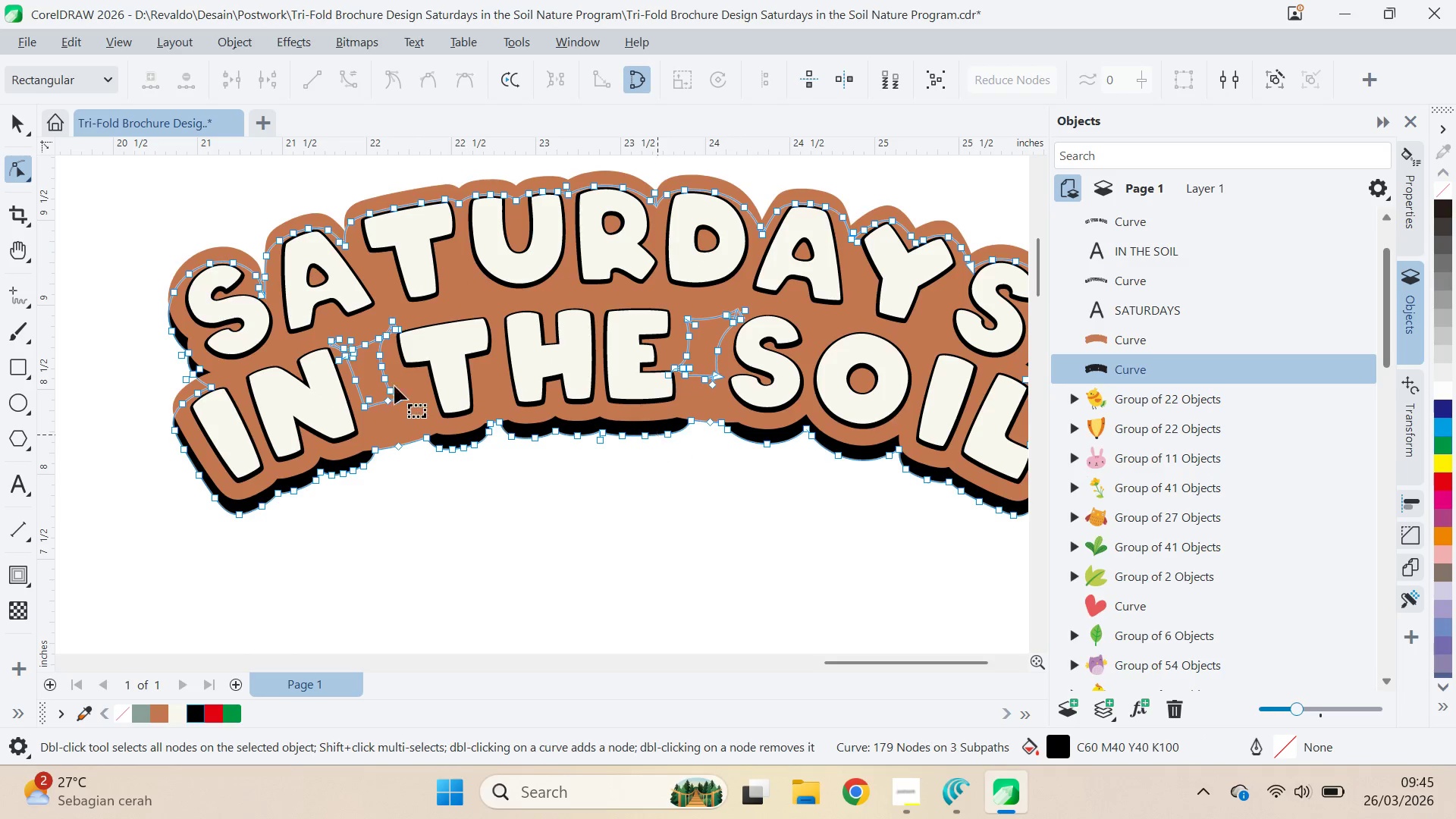 
hold_key(key=AltLeft, duration=1.5)
left_click_drag(start_coordinate=[301, 300], to_coordinate=[745, 284])
 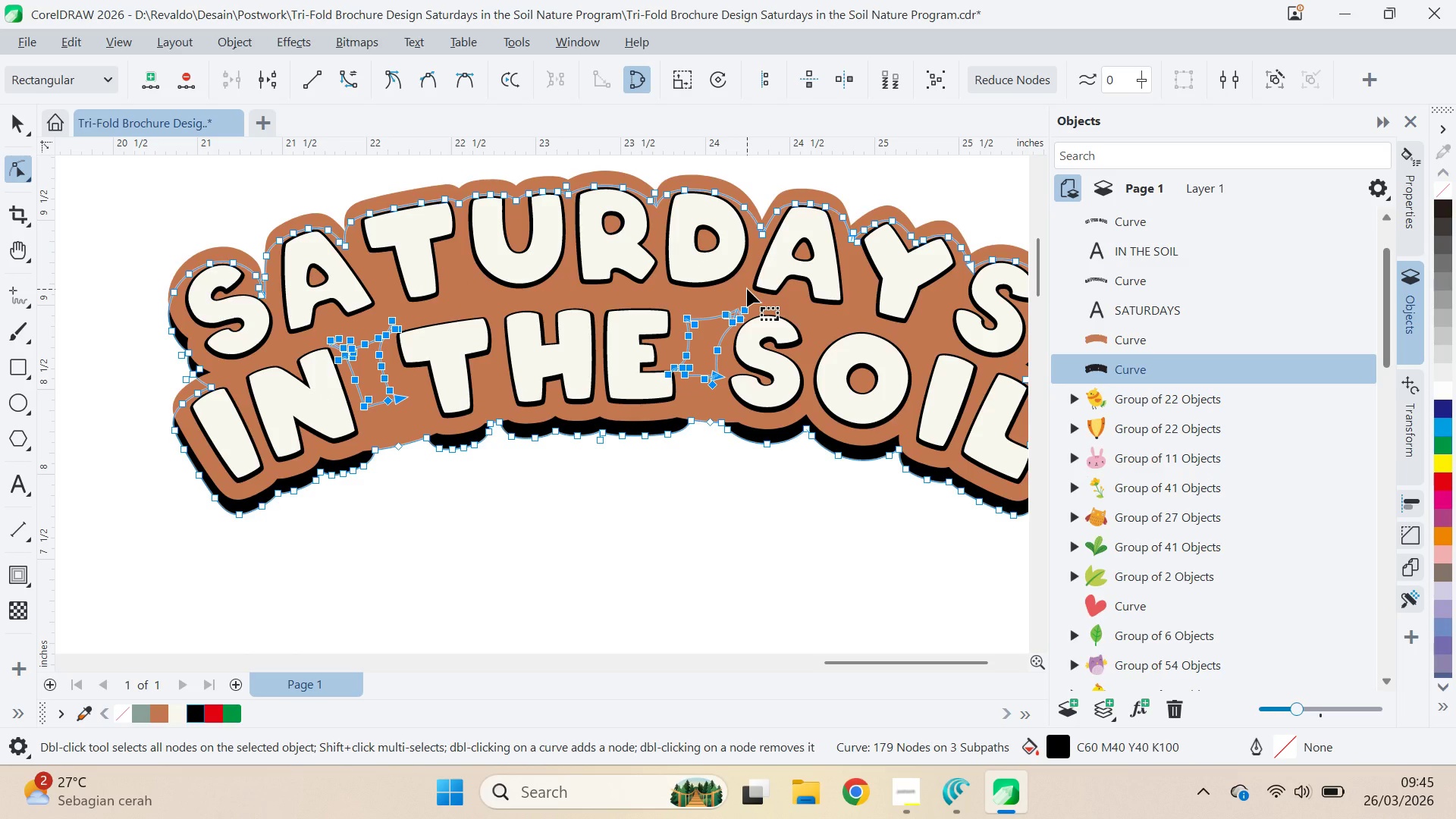 
hold_key(key=AltLeft, duration=1.5)
 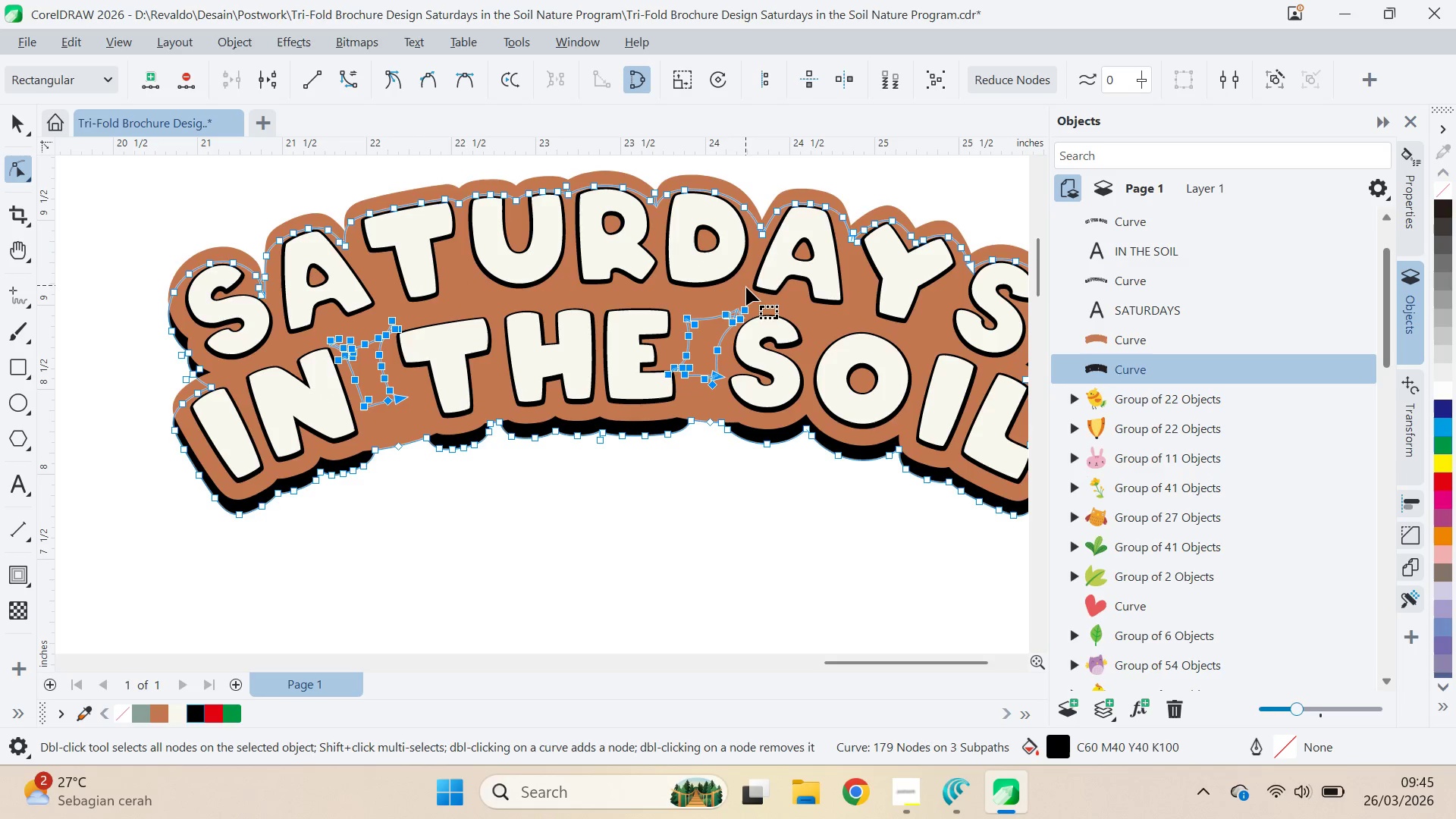 
hold_key(key=AltLeft, duration=0.36)
 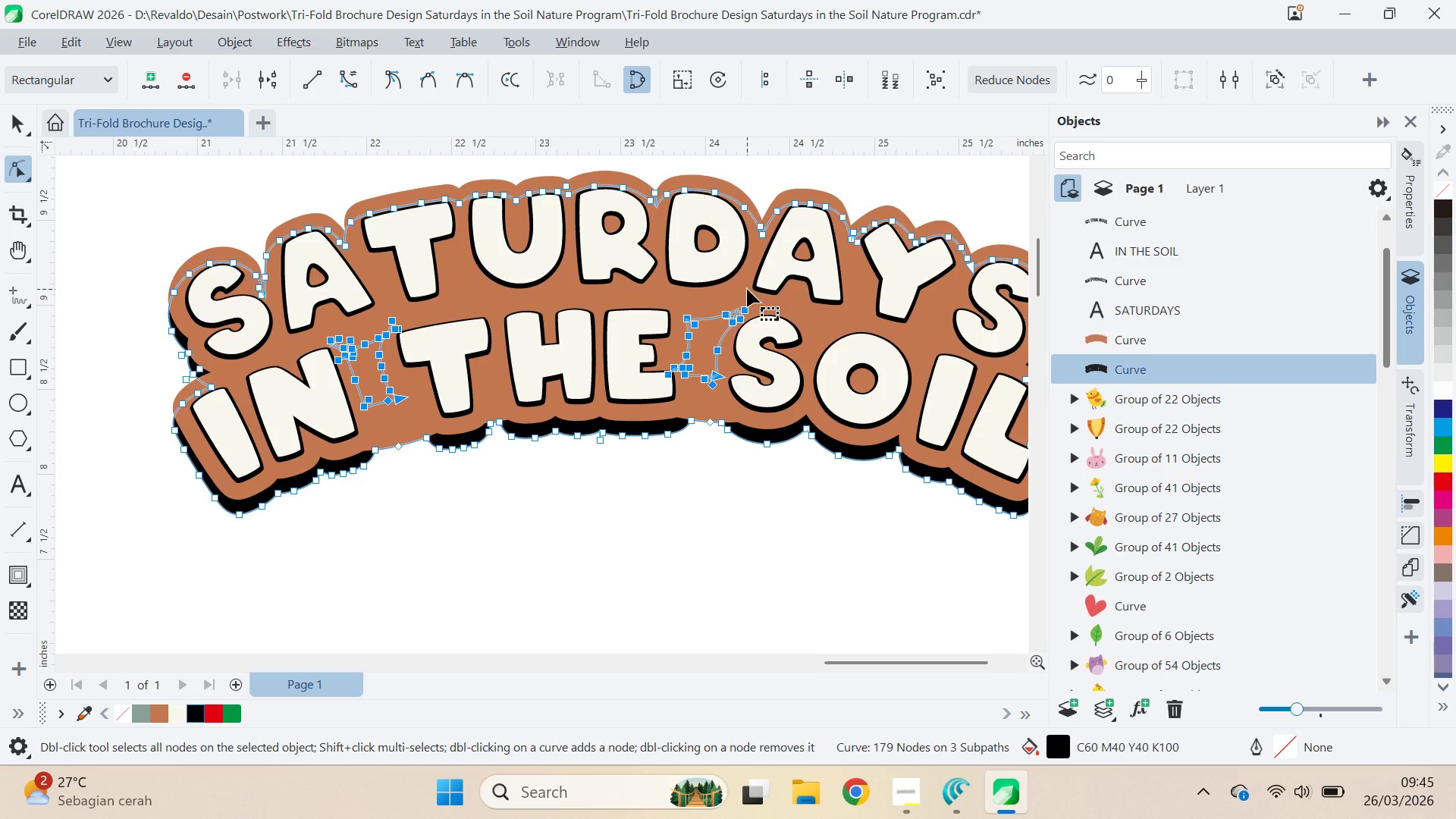 
key(Delete)
 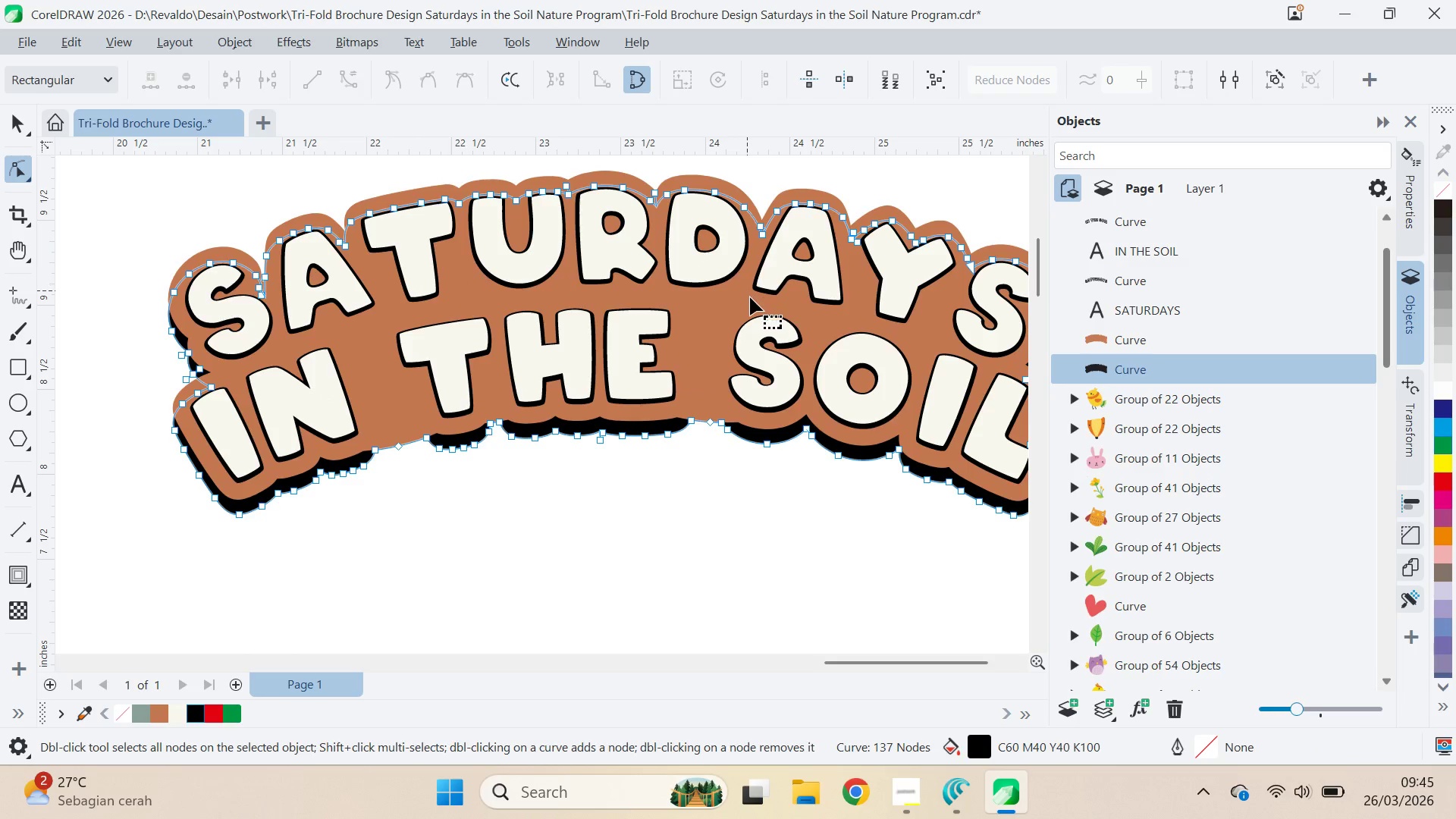 
key(V)
 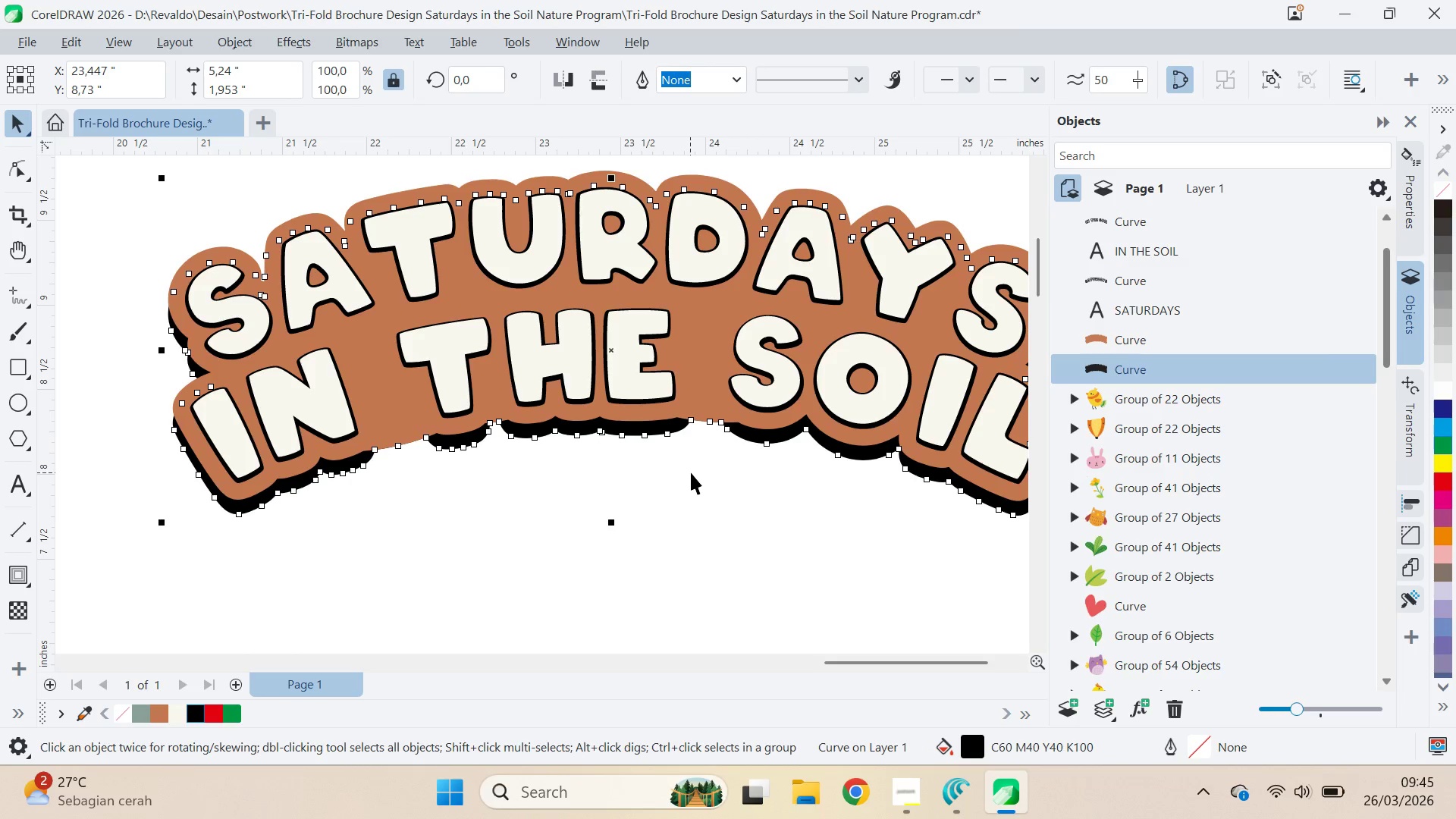 
key(Control+V)
 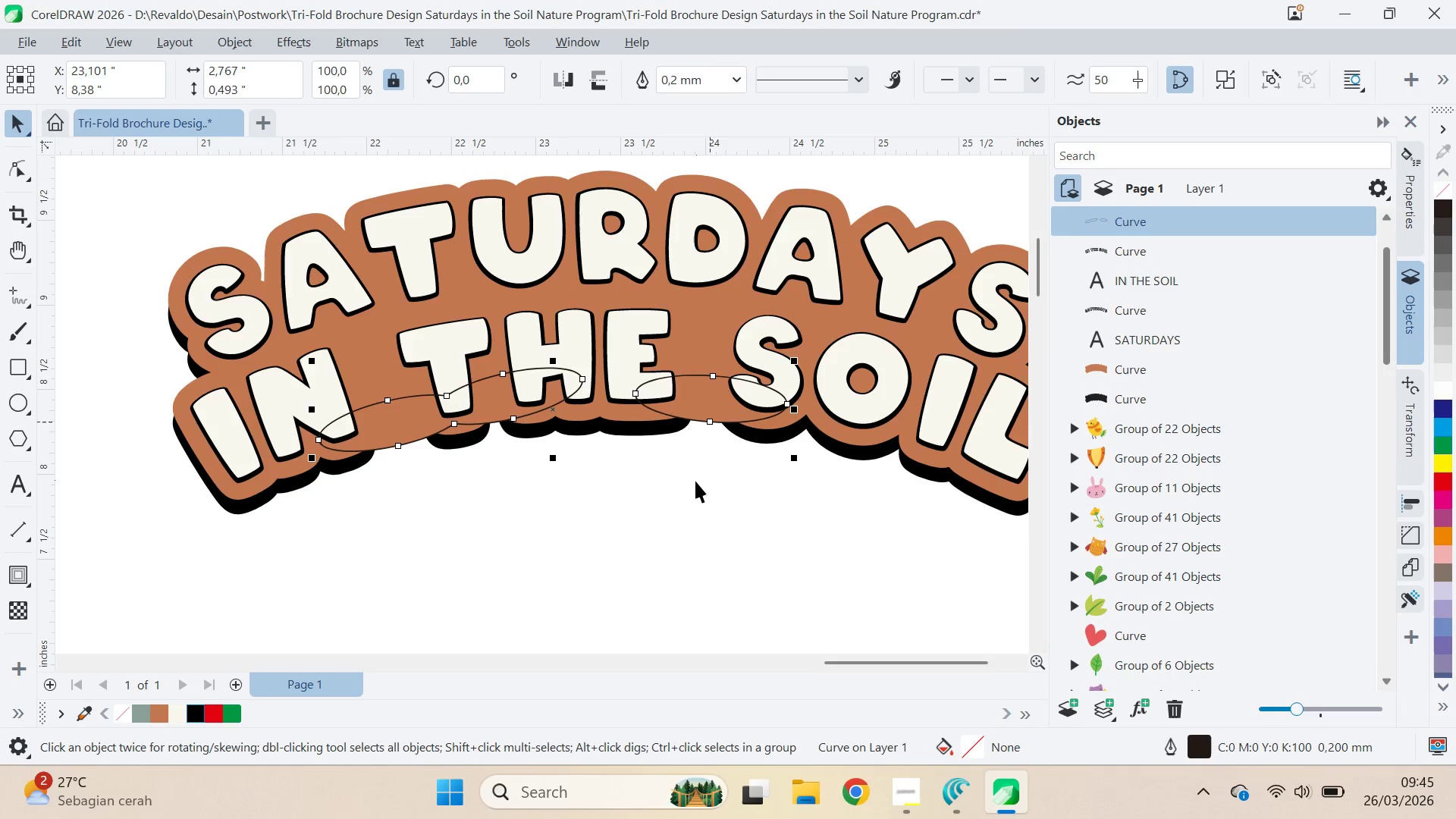 
key(ArrowDown)
 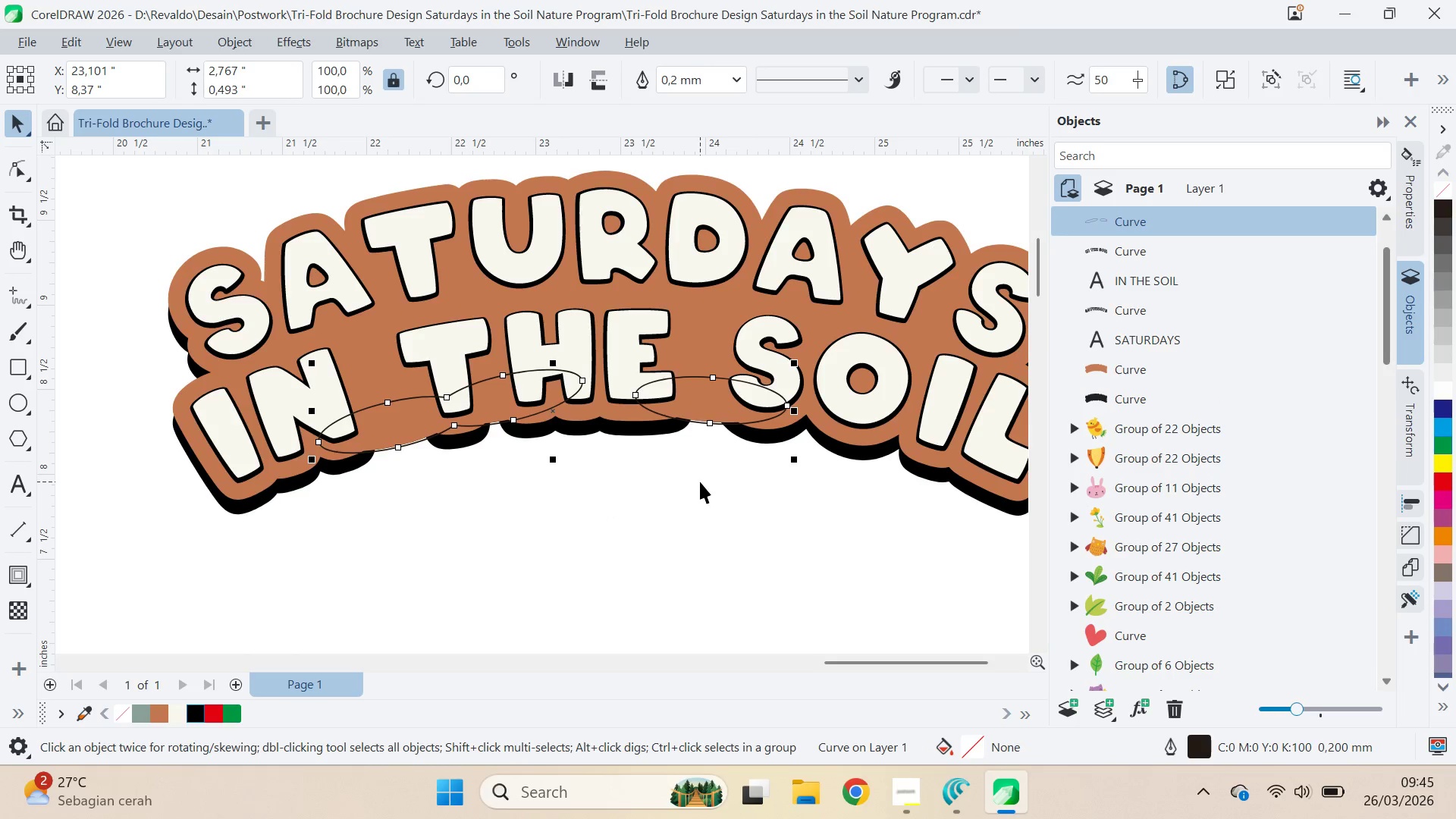 
key(ArrowDown)
 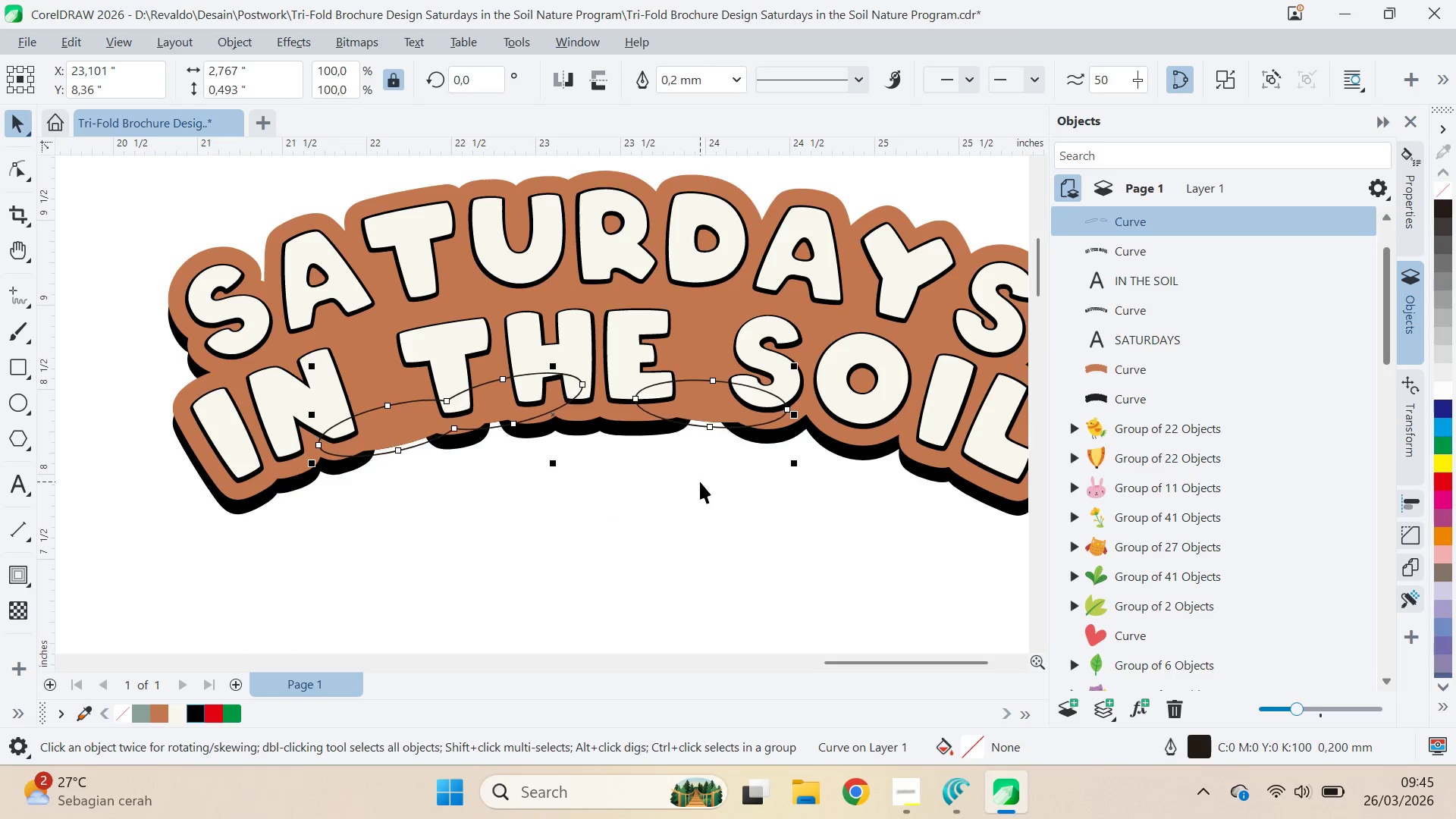 
key(ArrowDown)
 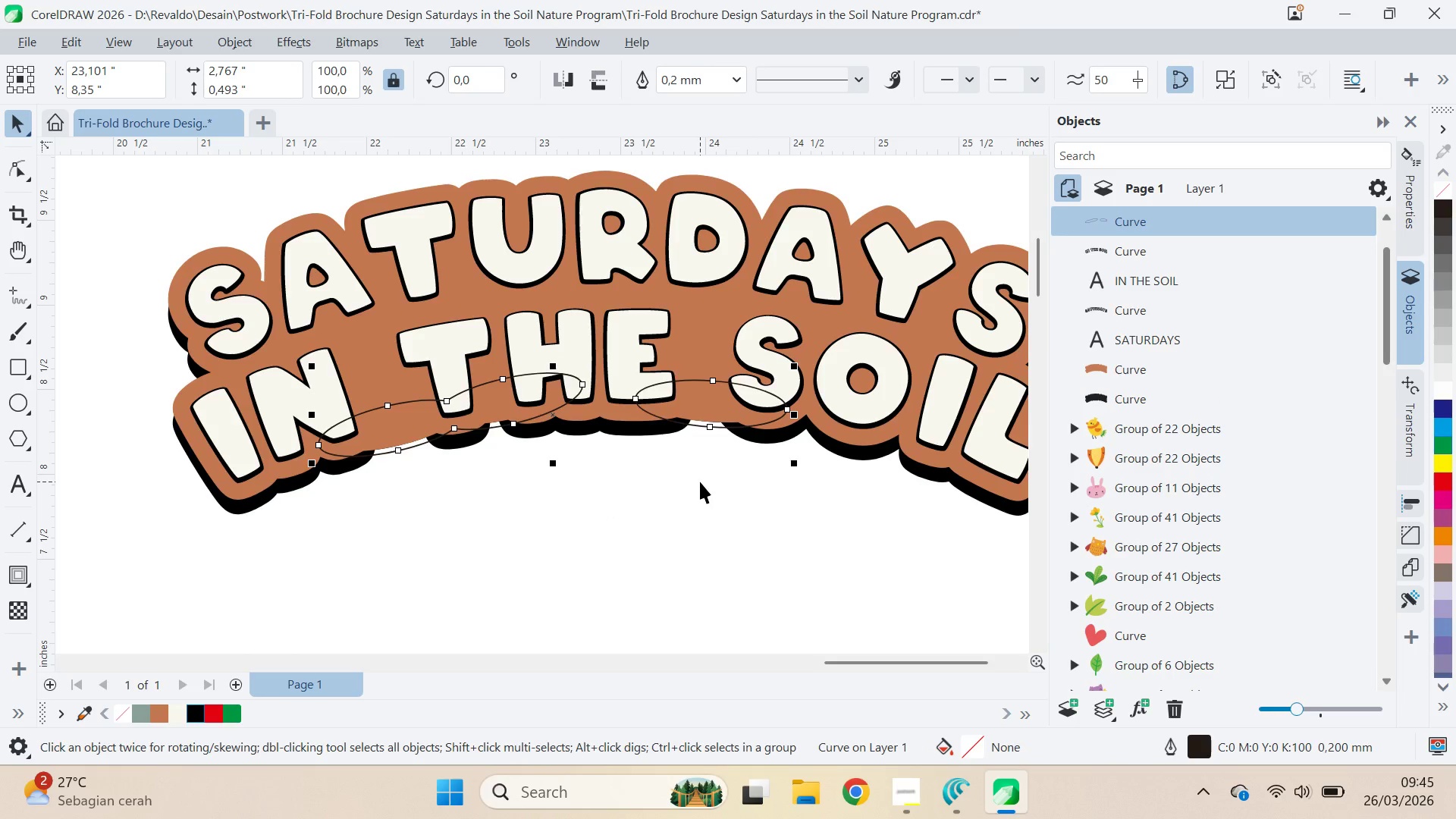 
key(ArrowDown)
 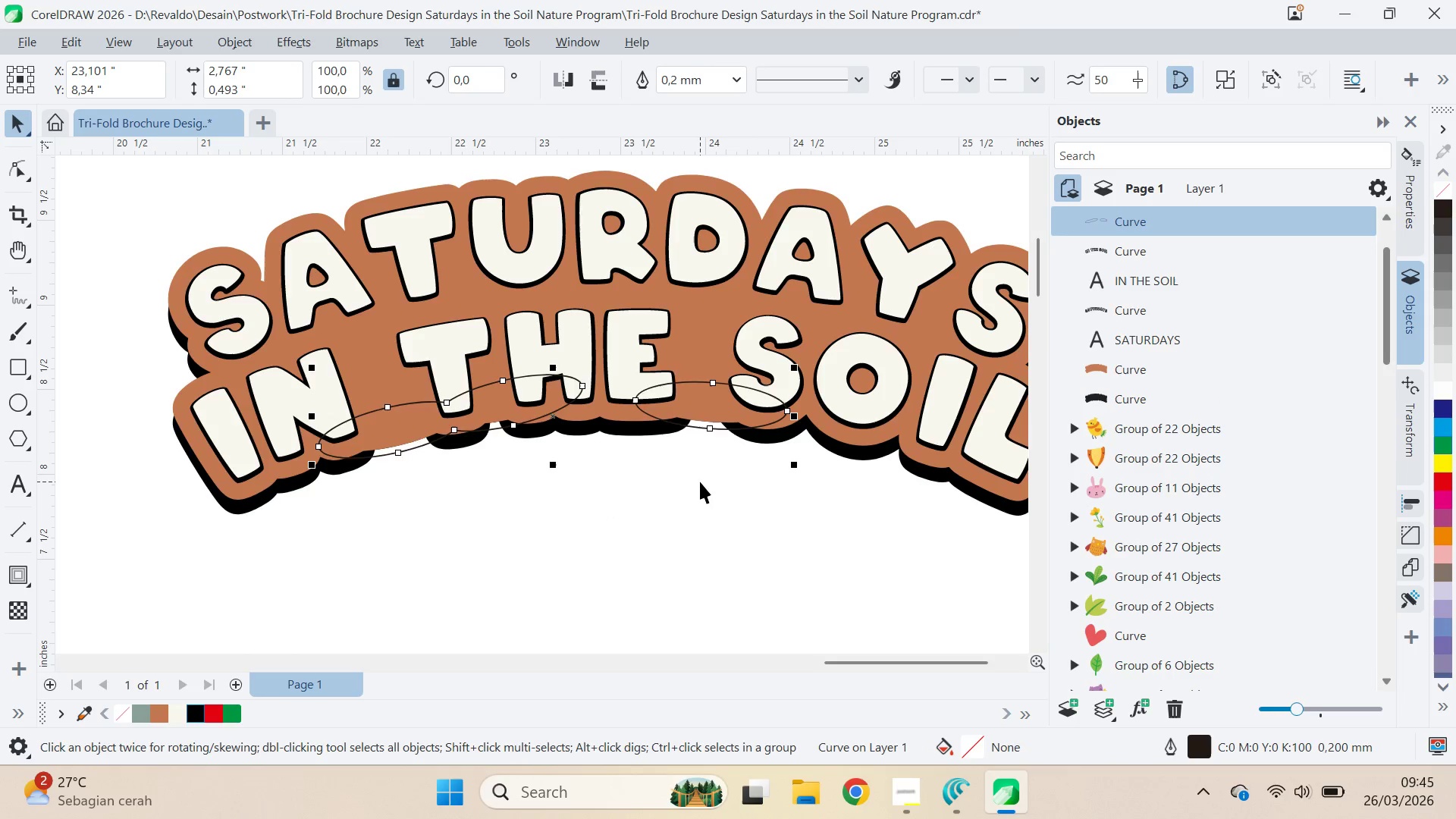 
key(ArrowDown)
 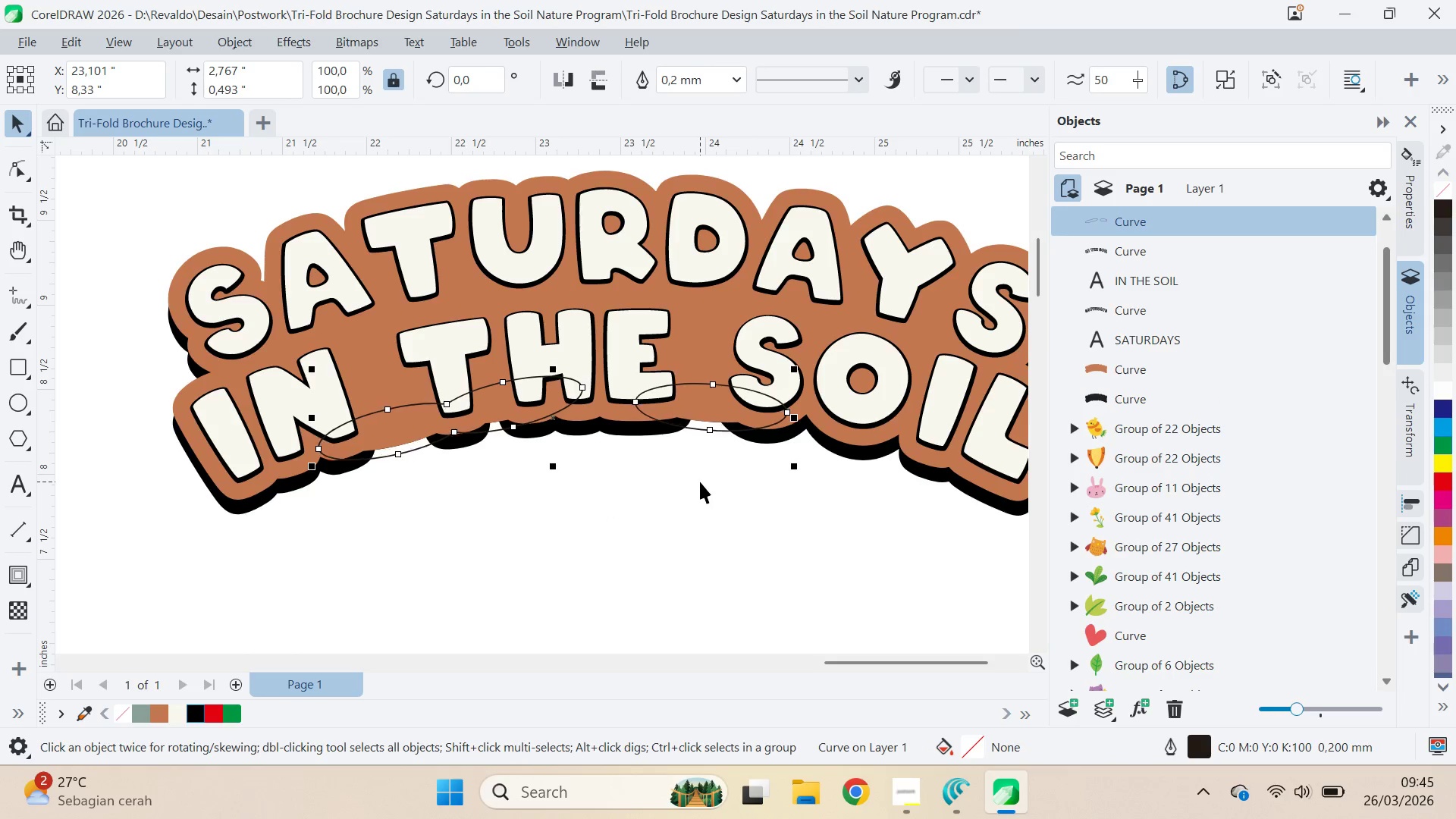 
key(ArrowDown)
 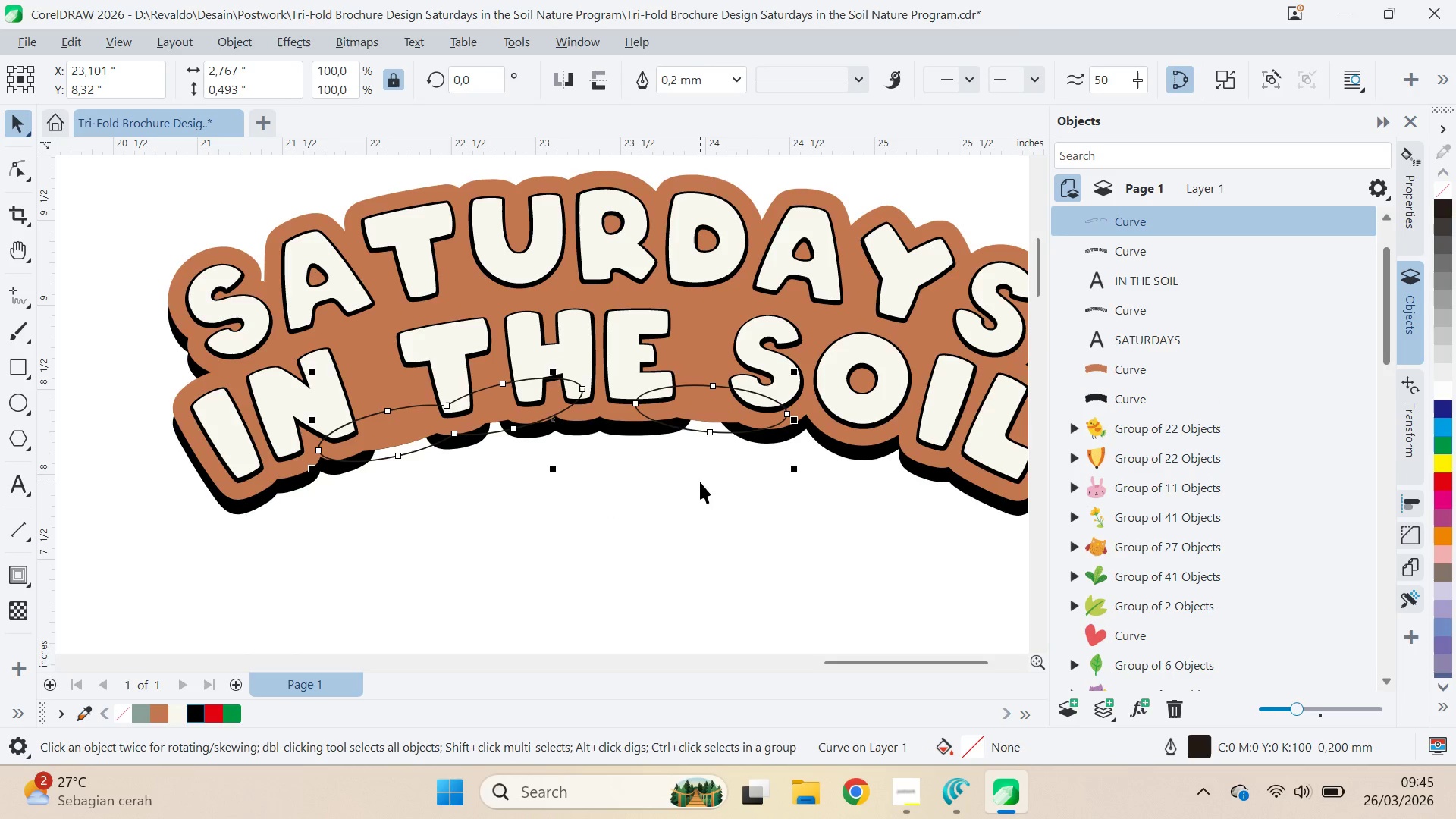 
key(ArrowDown)
 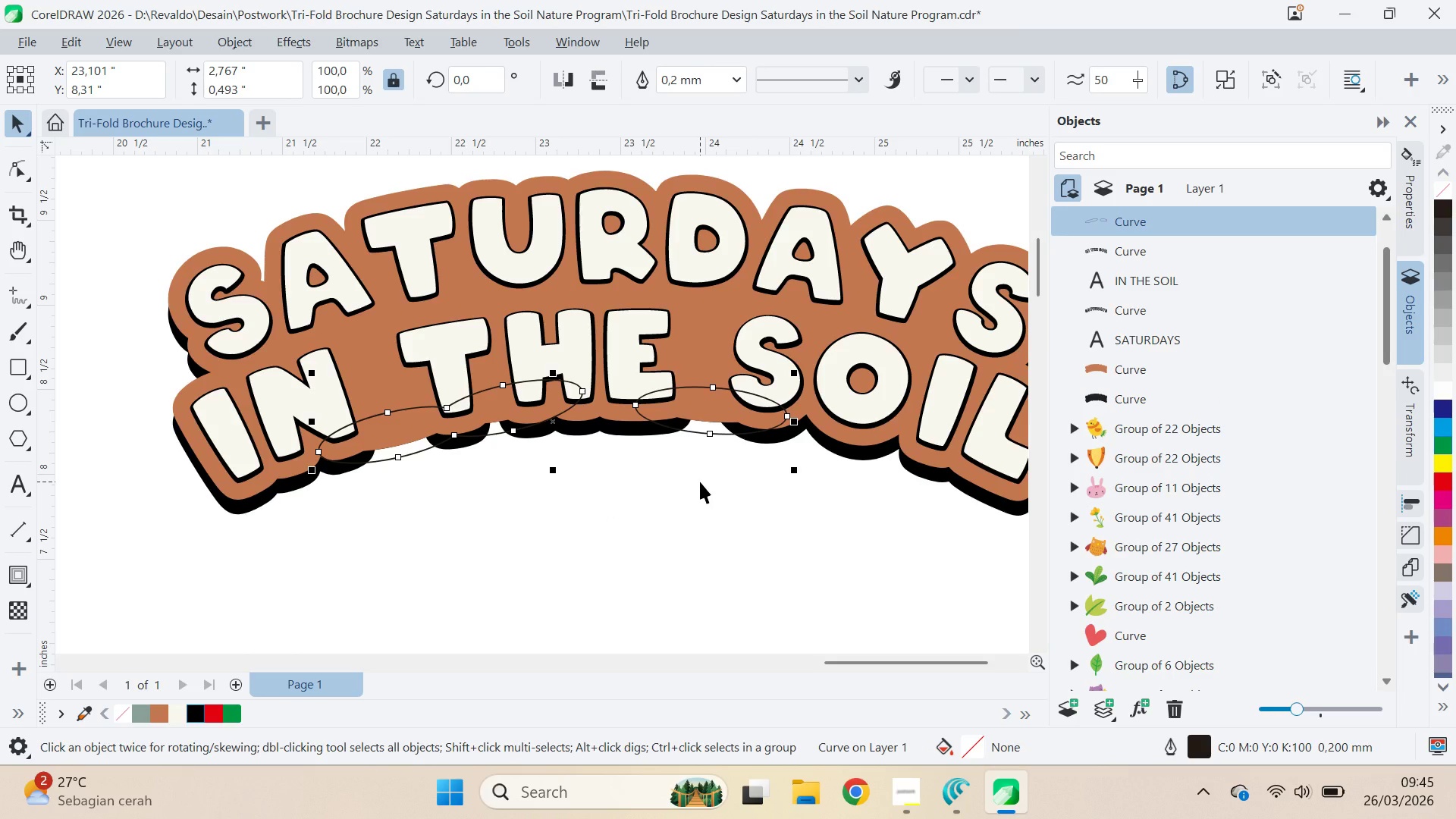 
key(ArrowUp)
 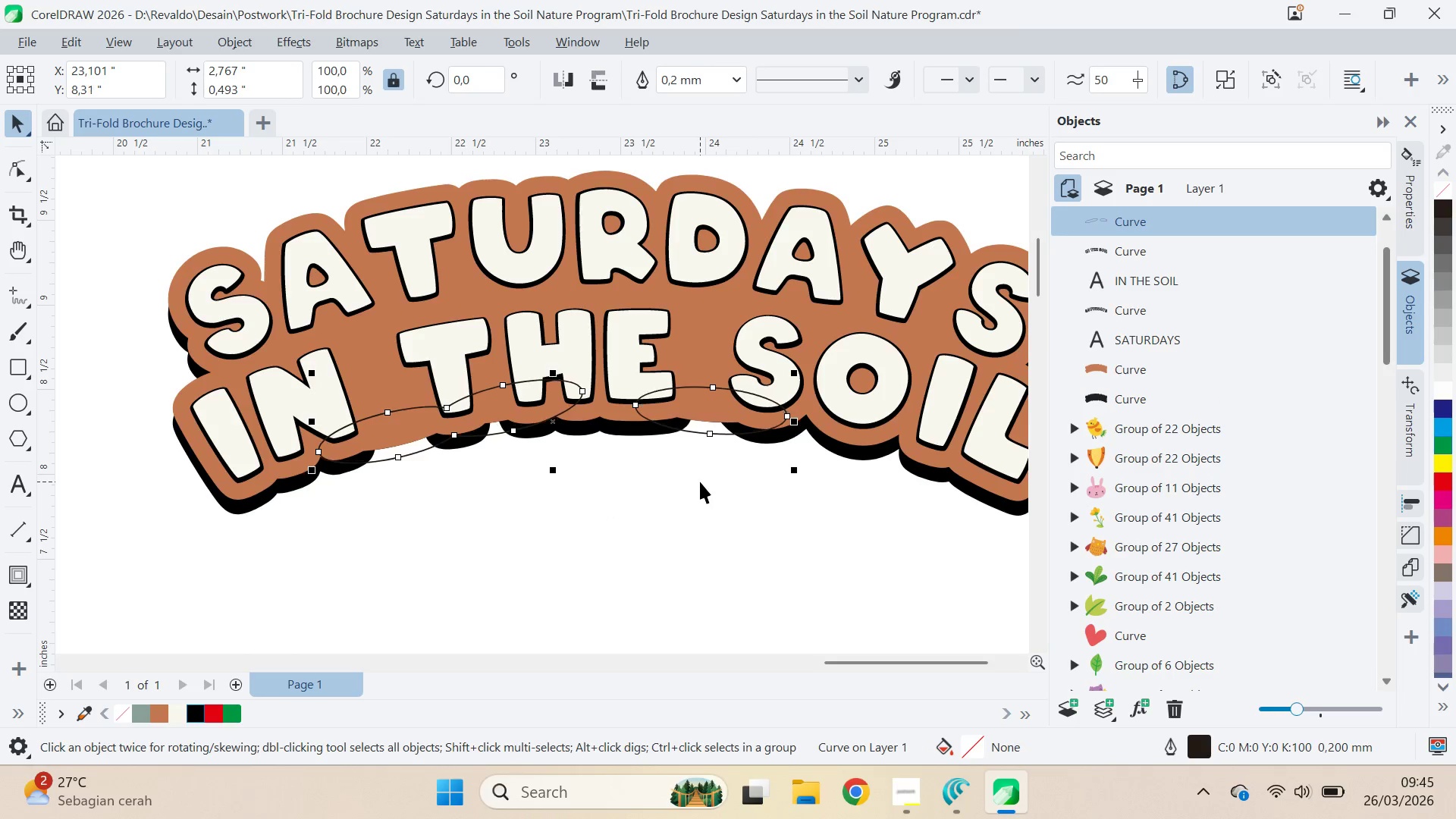 
key(ArrowDown)
 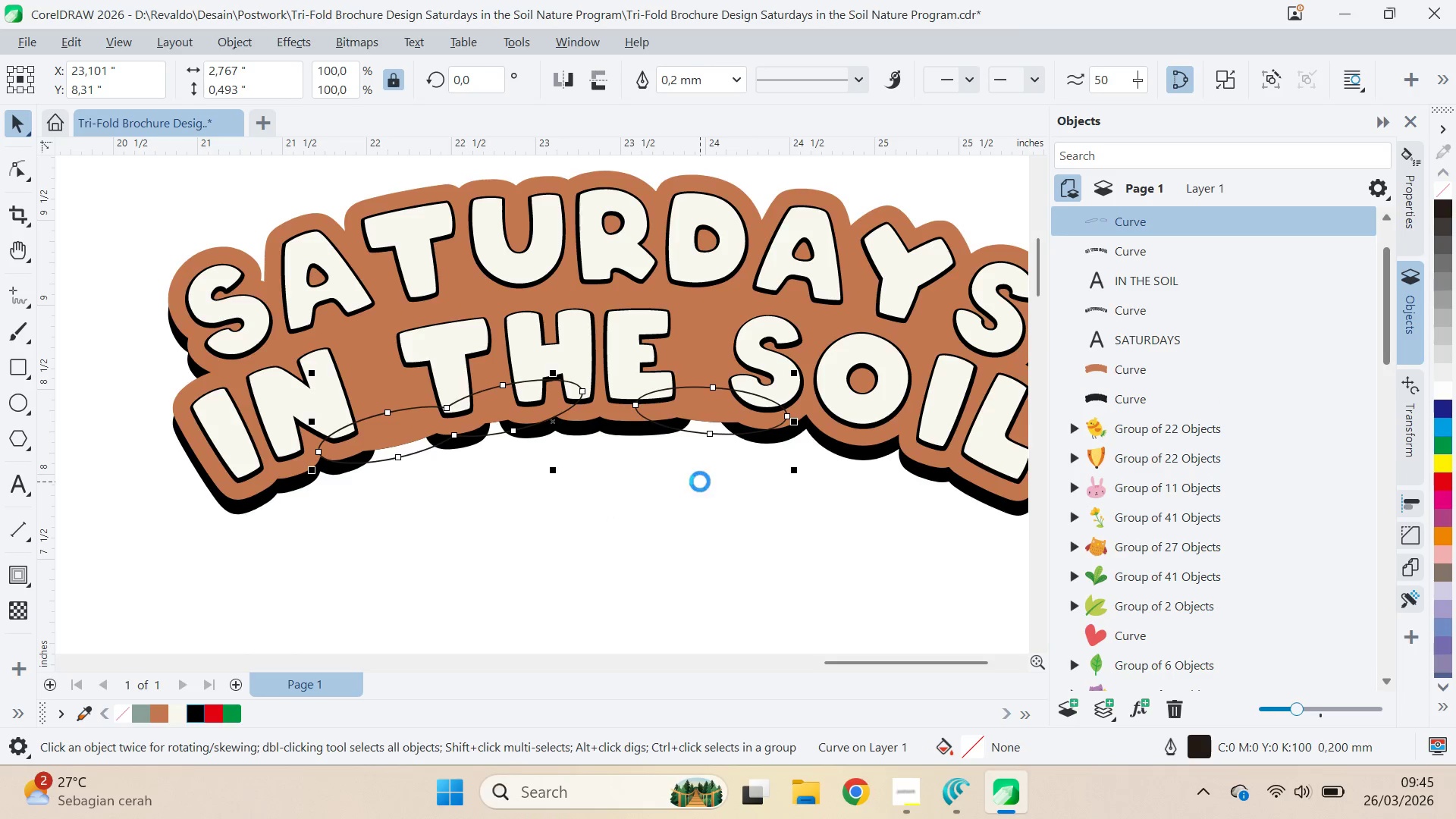 
key(ArrowDown)
 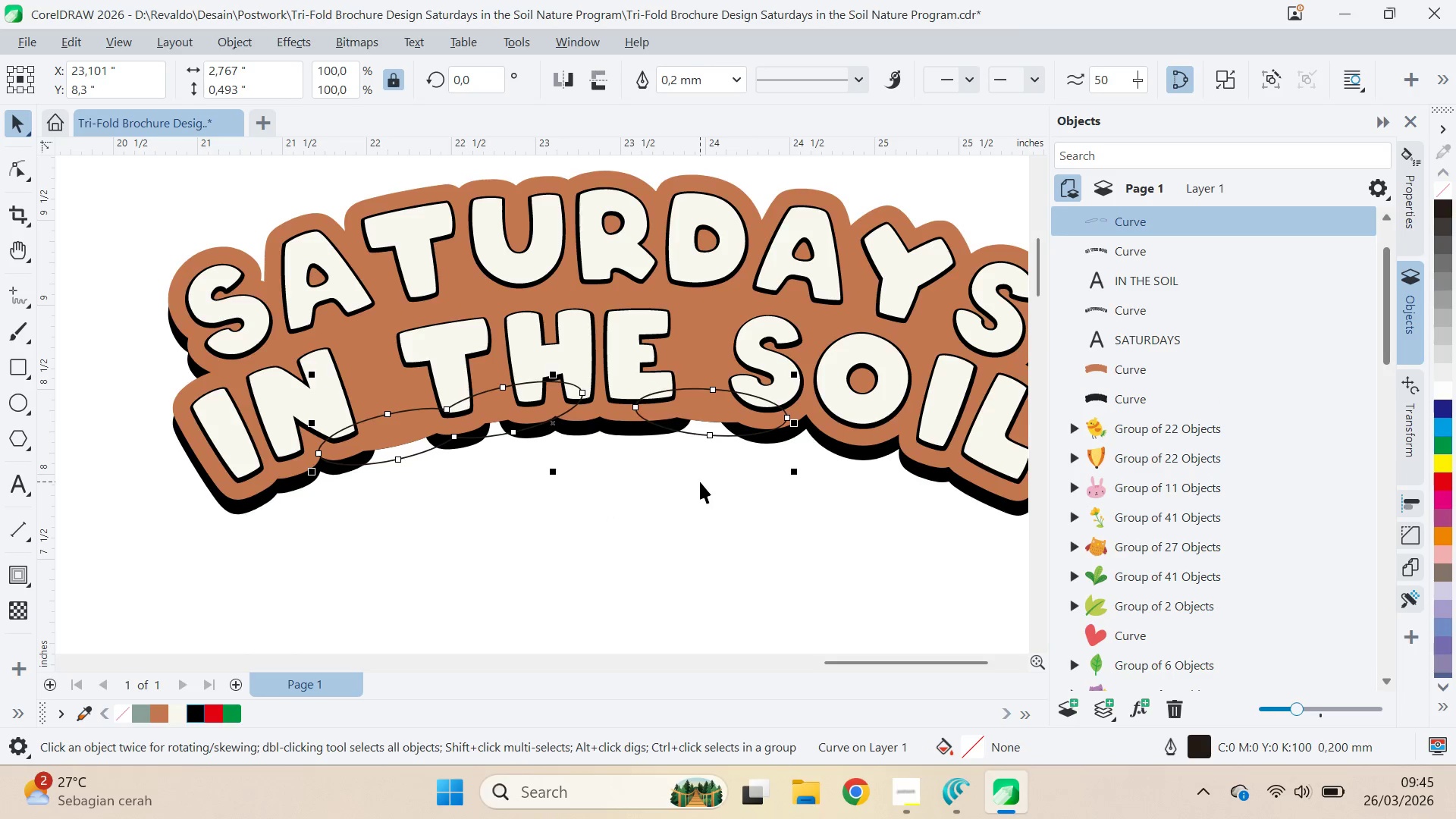 
key(ArrowUp)
 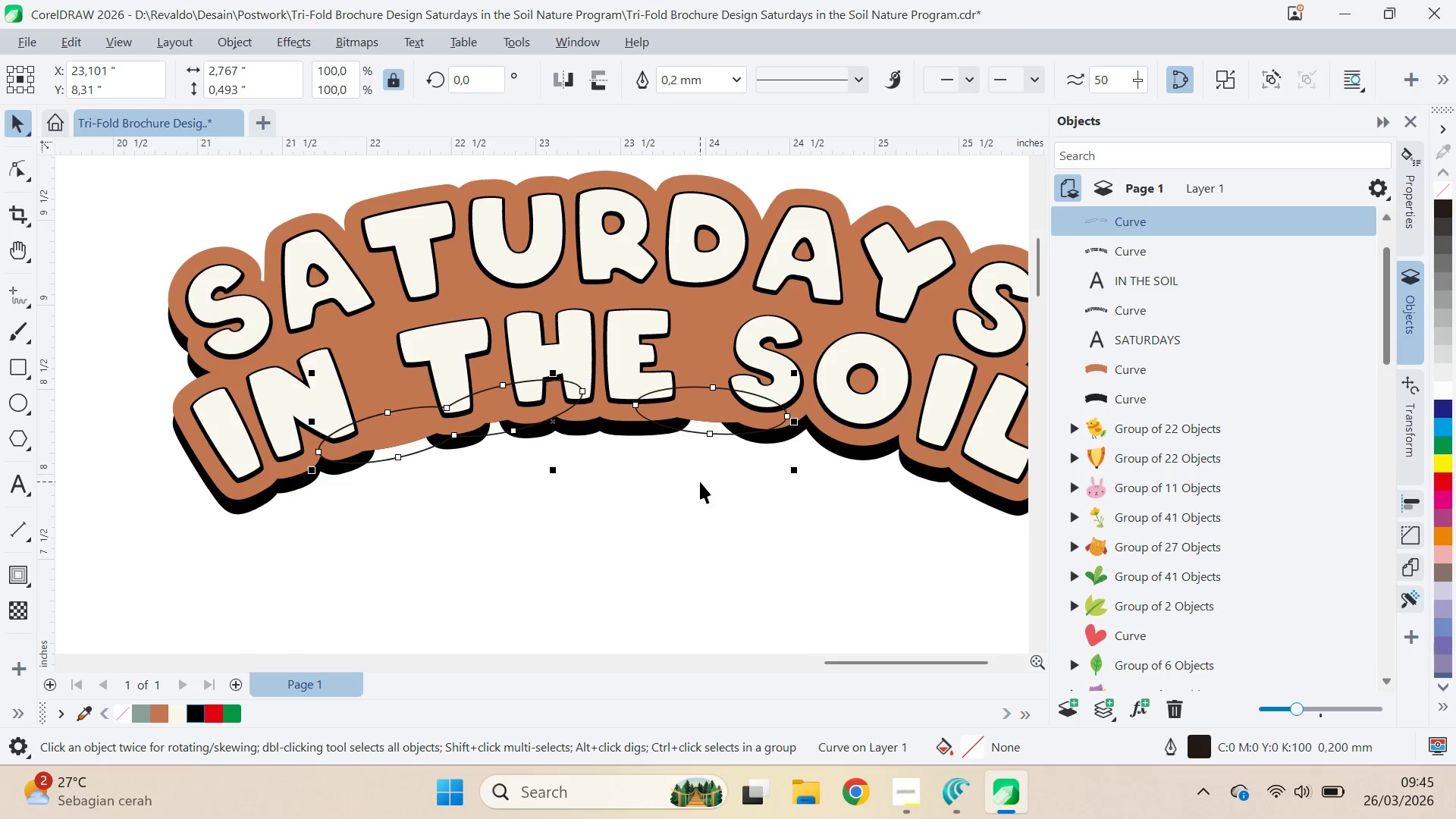 
key(ArrowUp)
 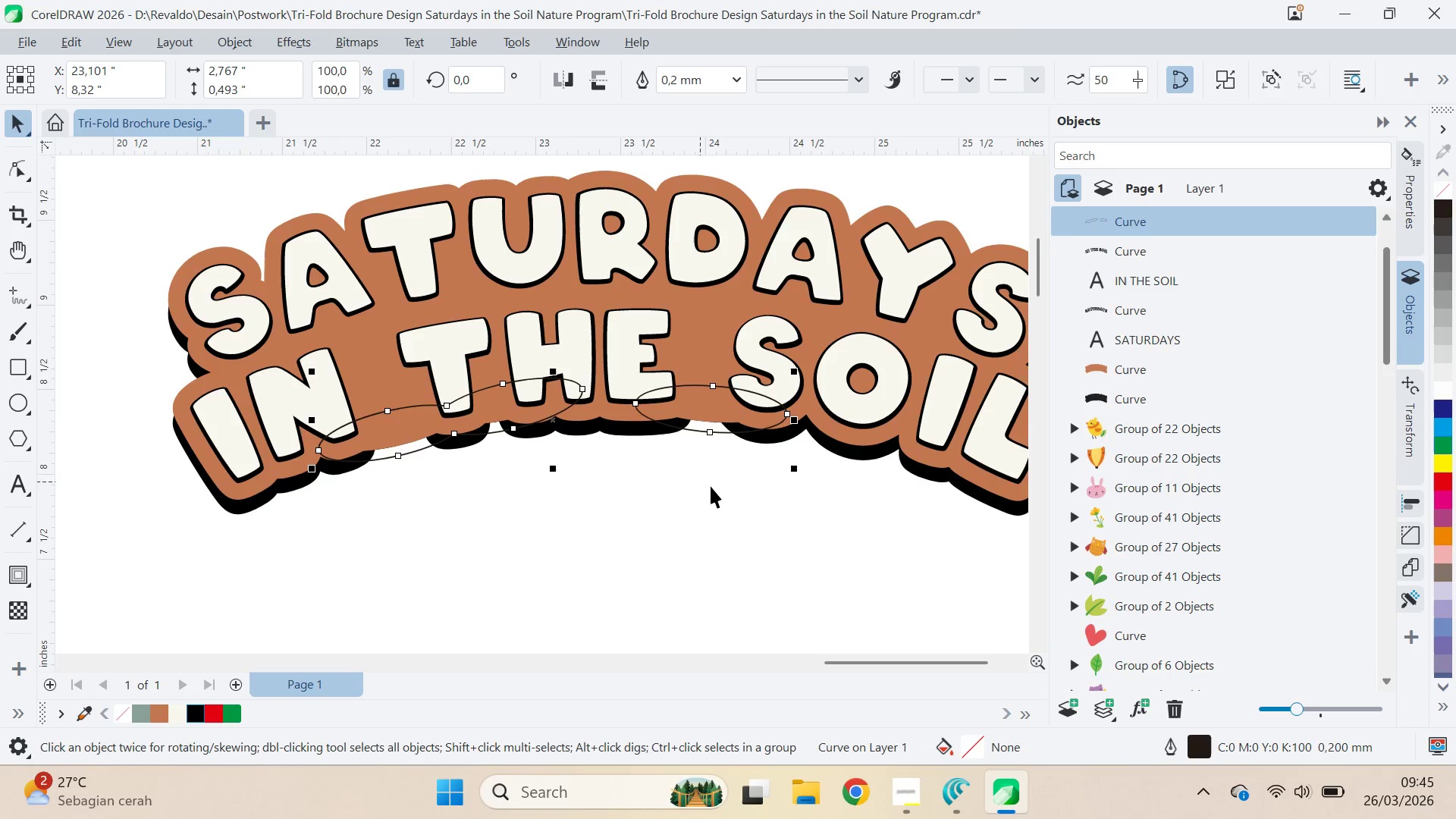 
hold_key(key=ShiftLeft, duration=0.8)
left_click([789, 440])
 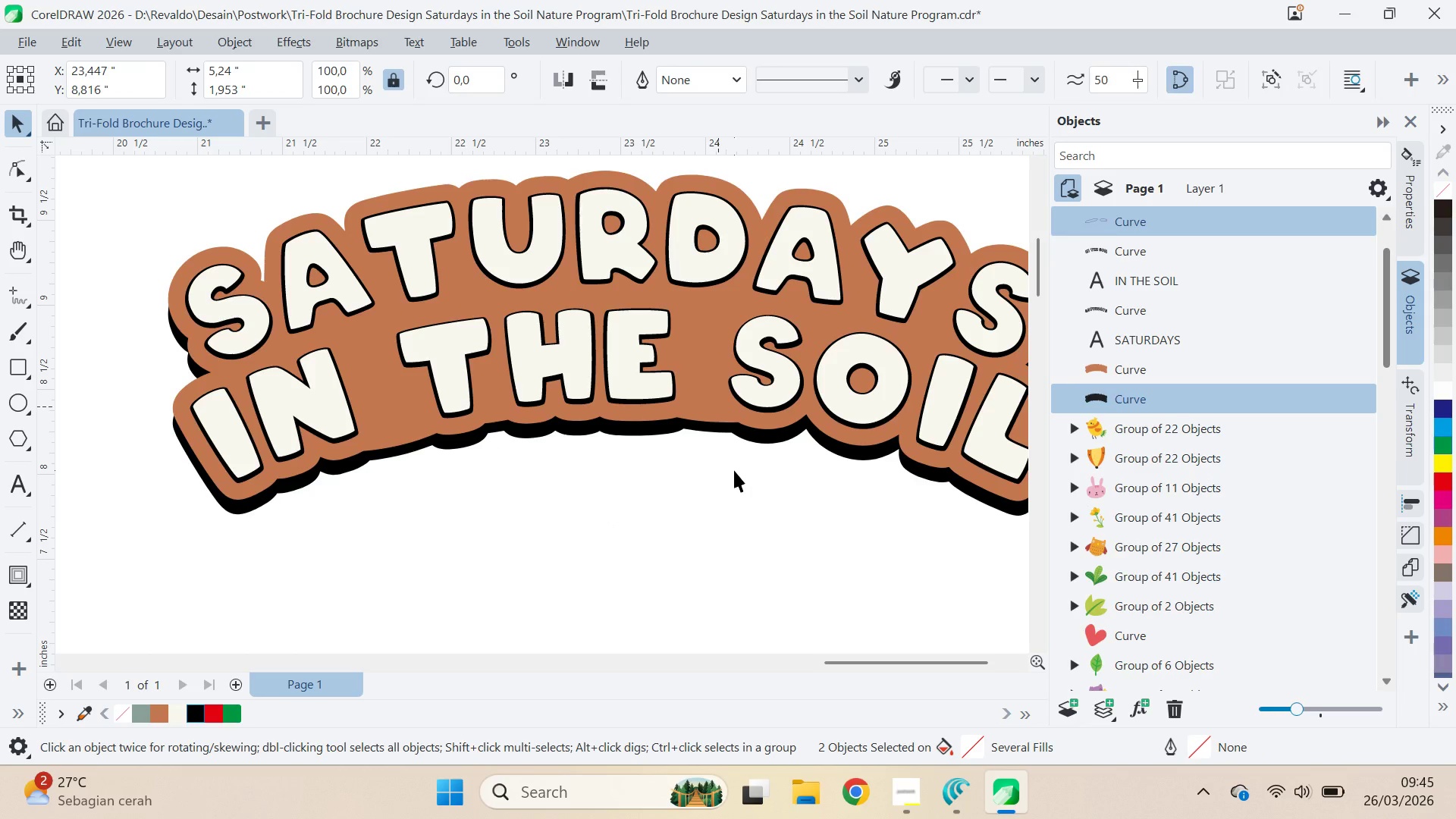 
scroll: coordinate [635, 502], scroll_direction: down, amount: 10.0
 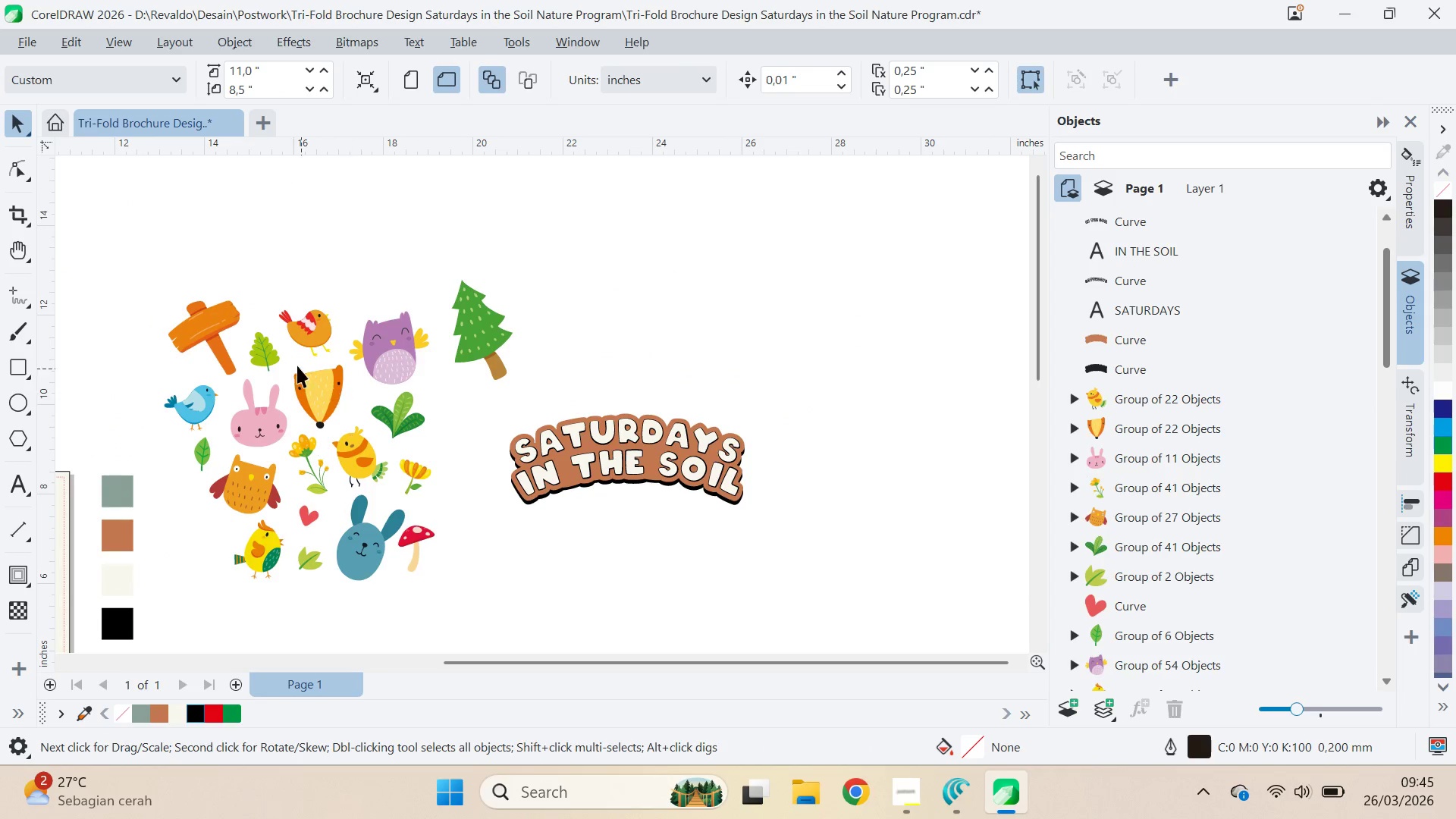 
left_click([274, 359])
 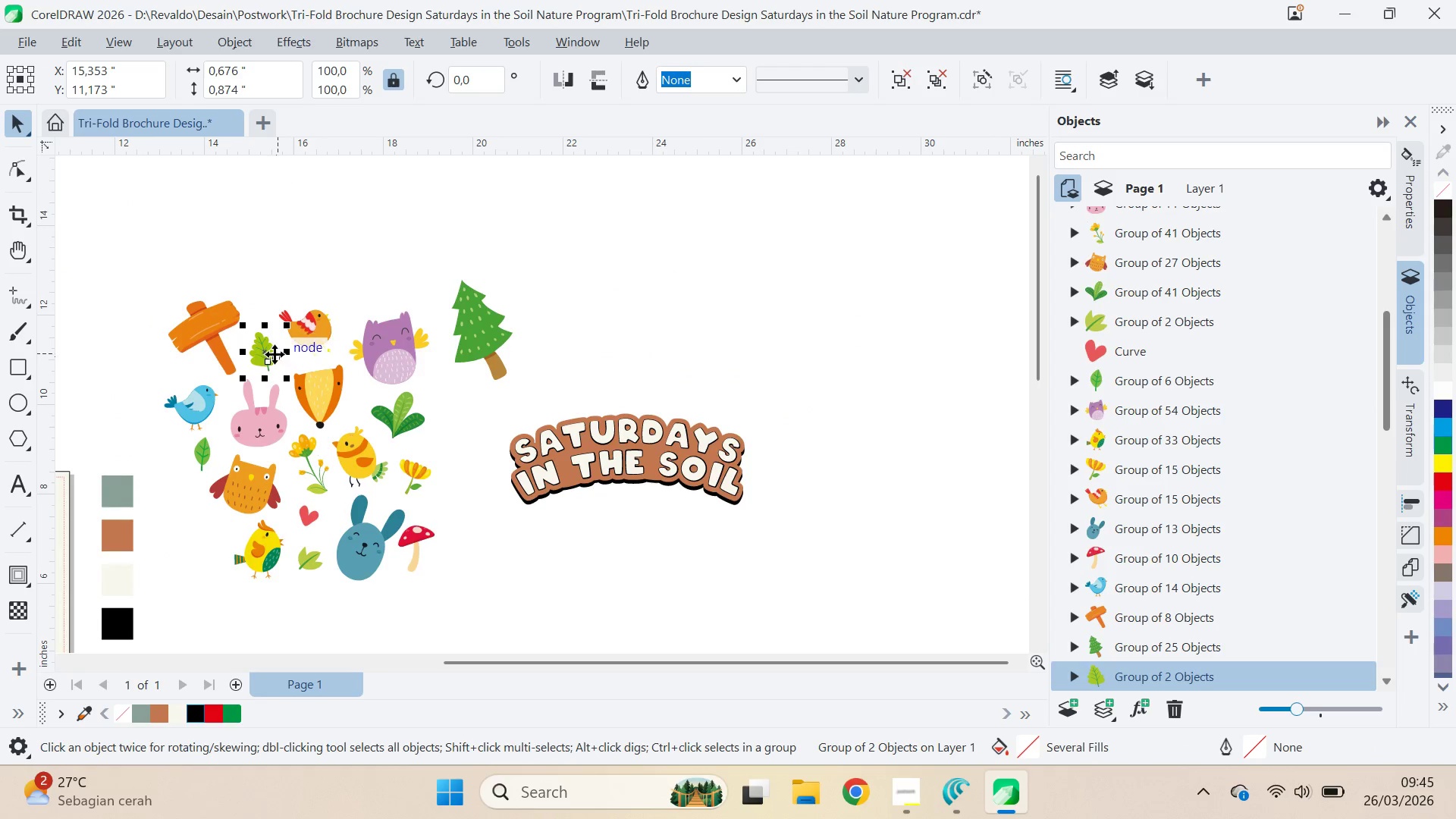 
left_click_drag(start_coordinate=[270, 353], to_coordinate=[476, 475])
 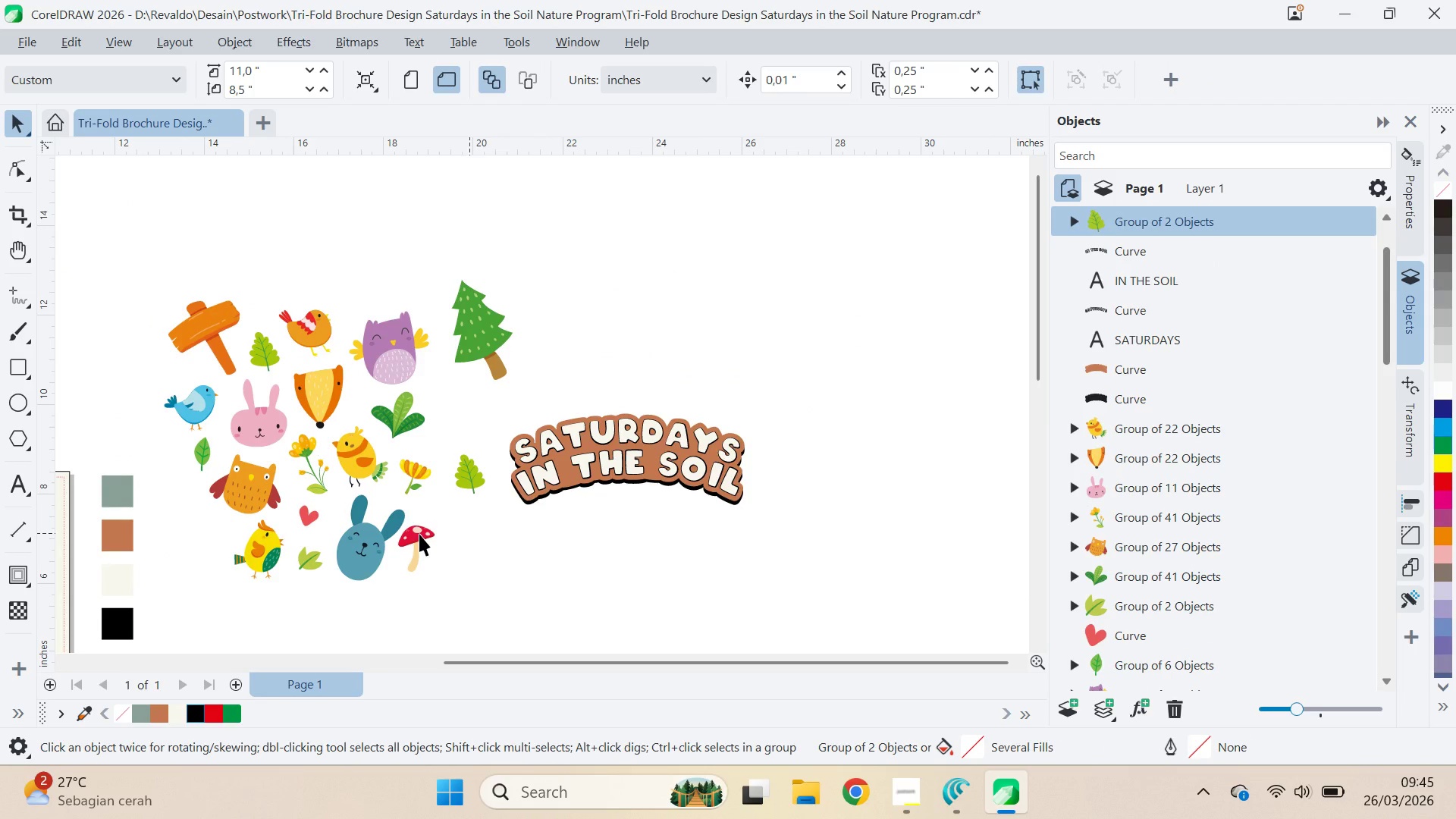 
right_click([476, 475])
 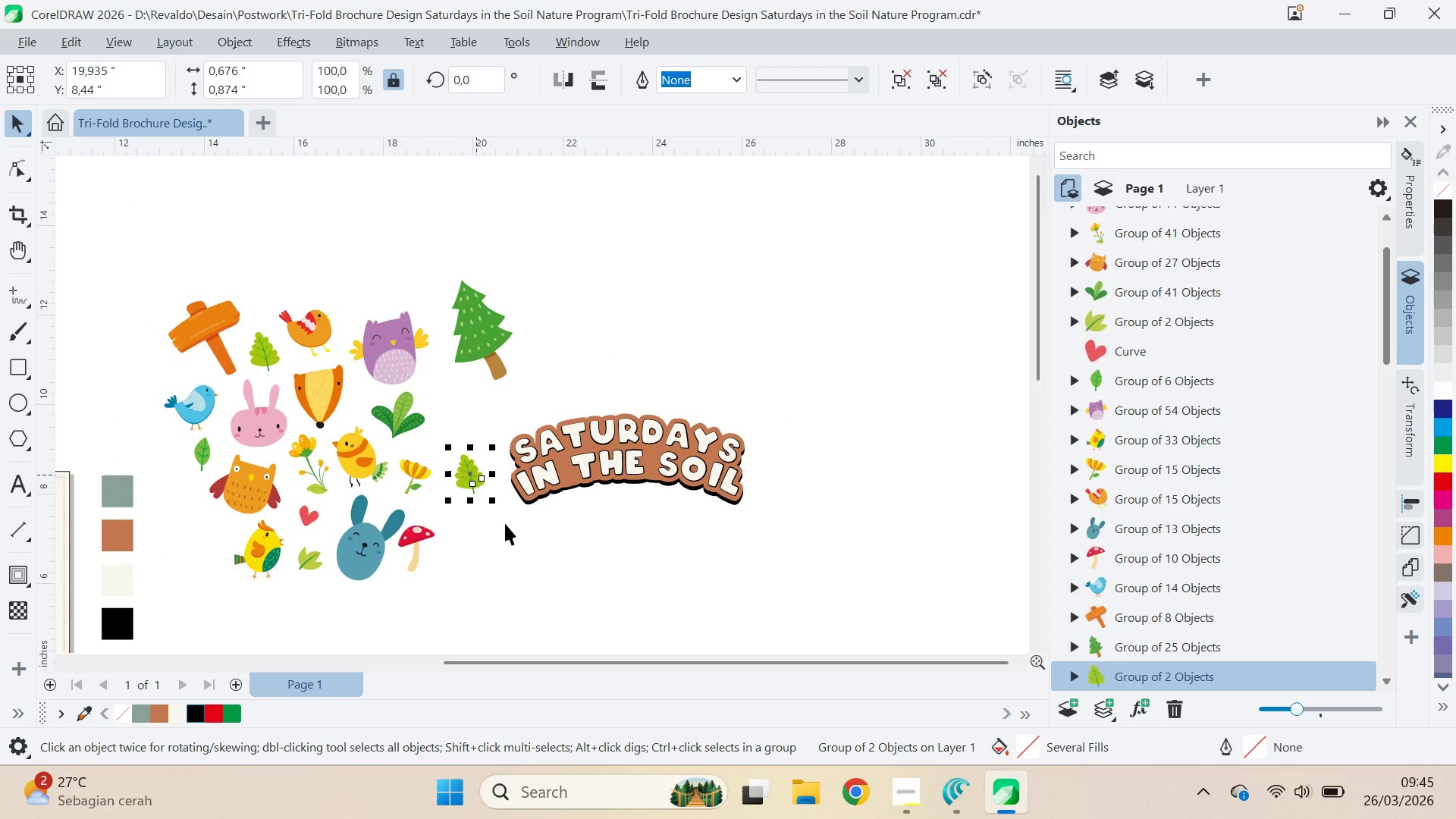 
left_click([476, 475])
 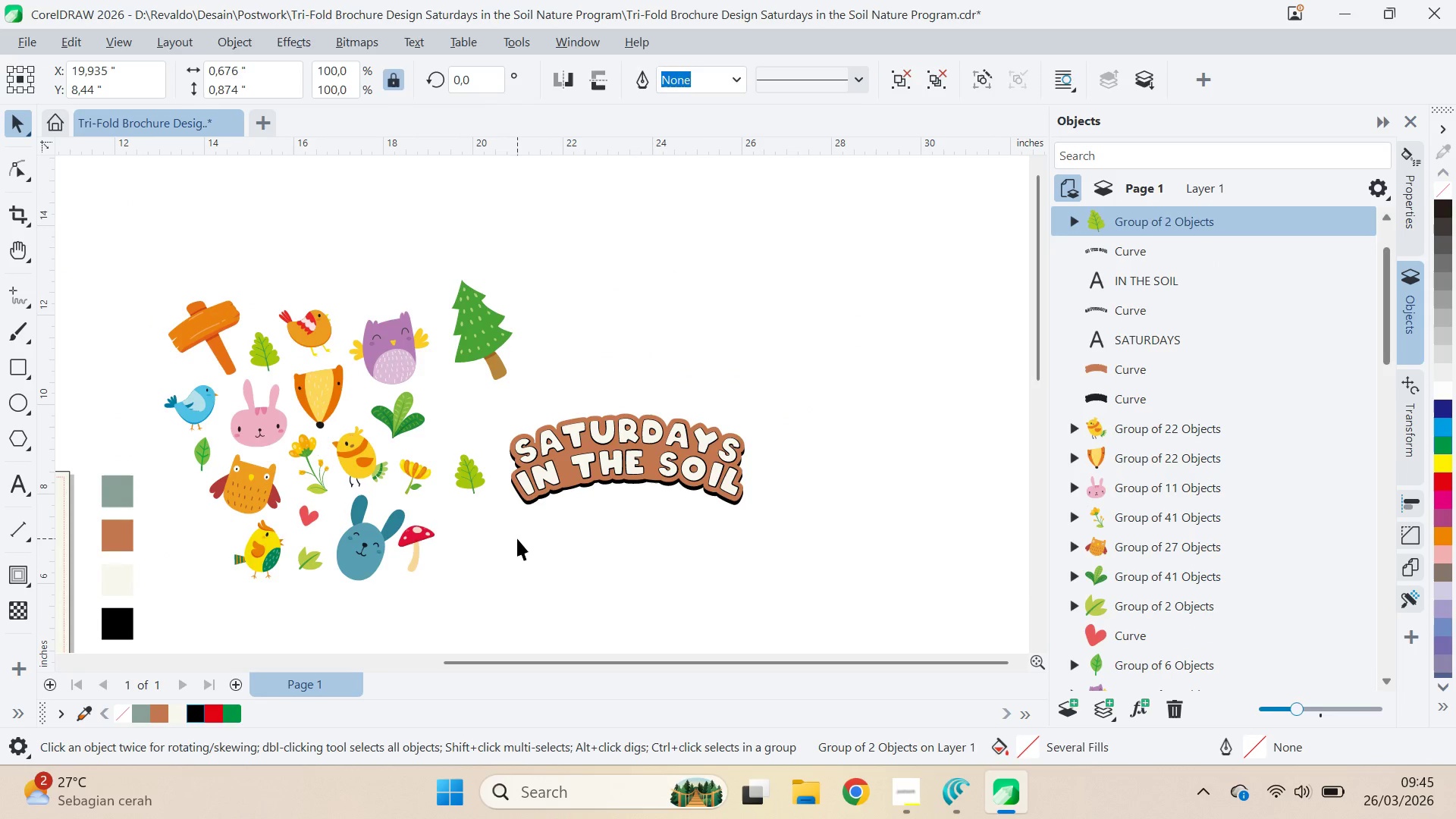 
left_click([517, 538])
 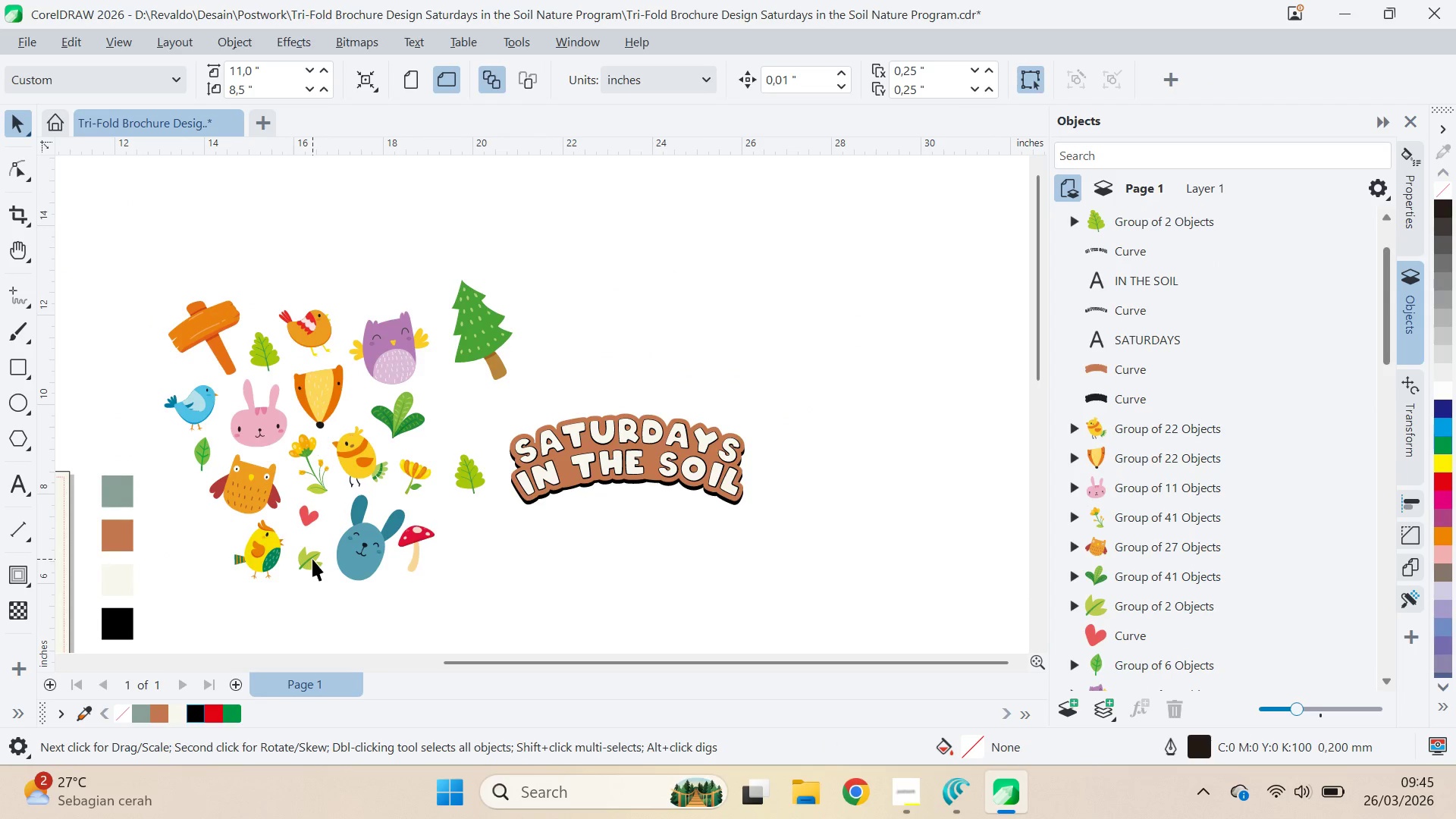 
left_click_drag(start_coordinate=[312, 560], to_coordinate=[570, 468])
 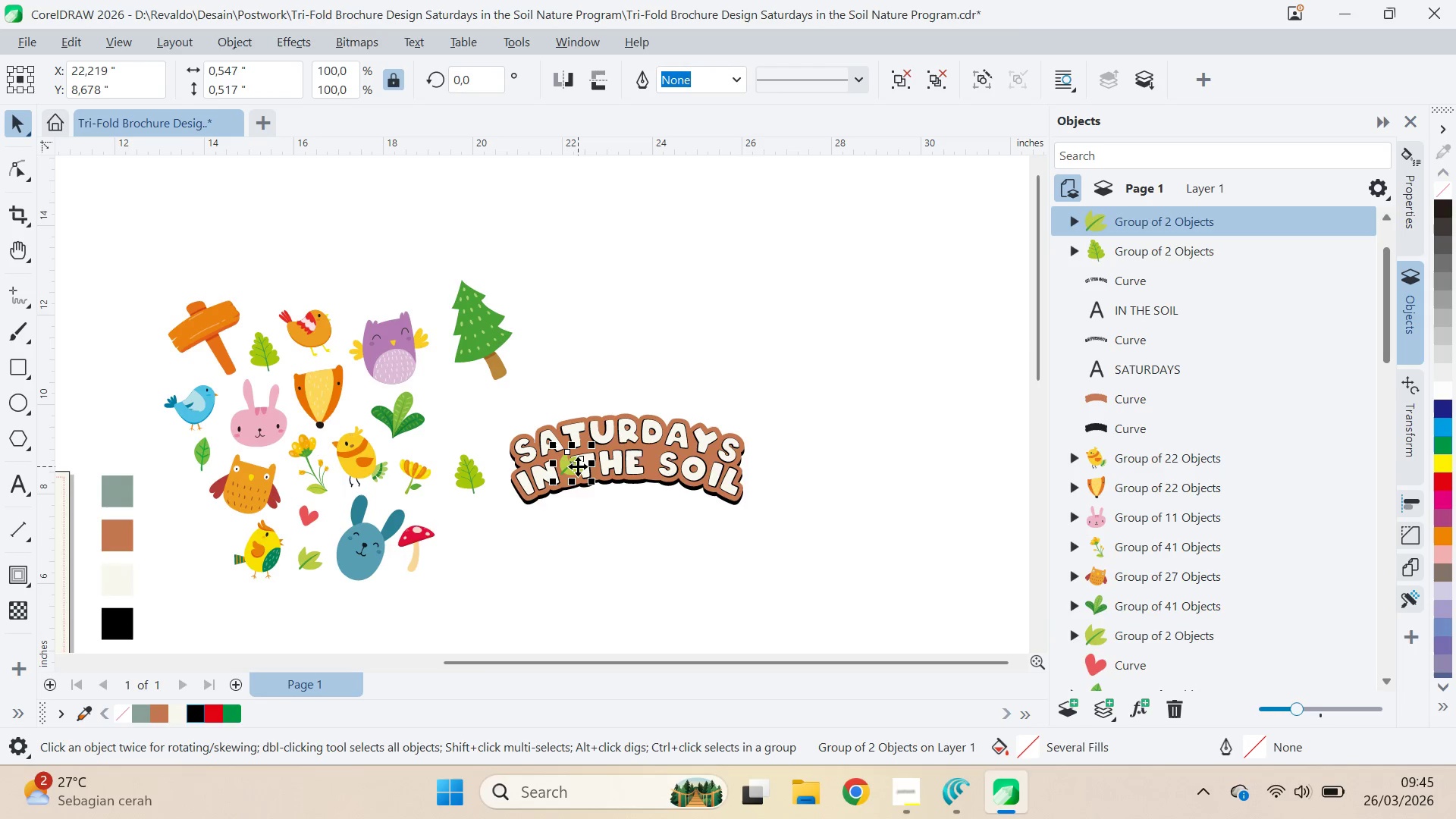 
left_click([570, 468])
 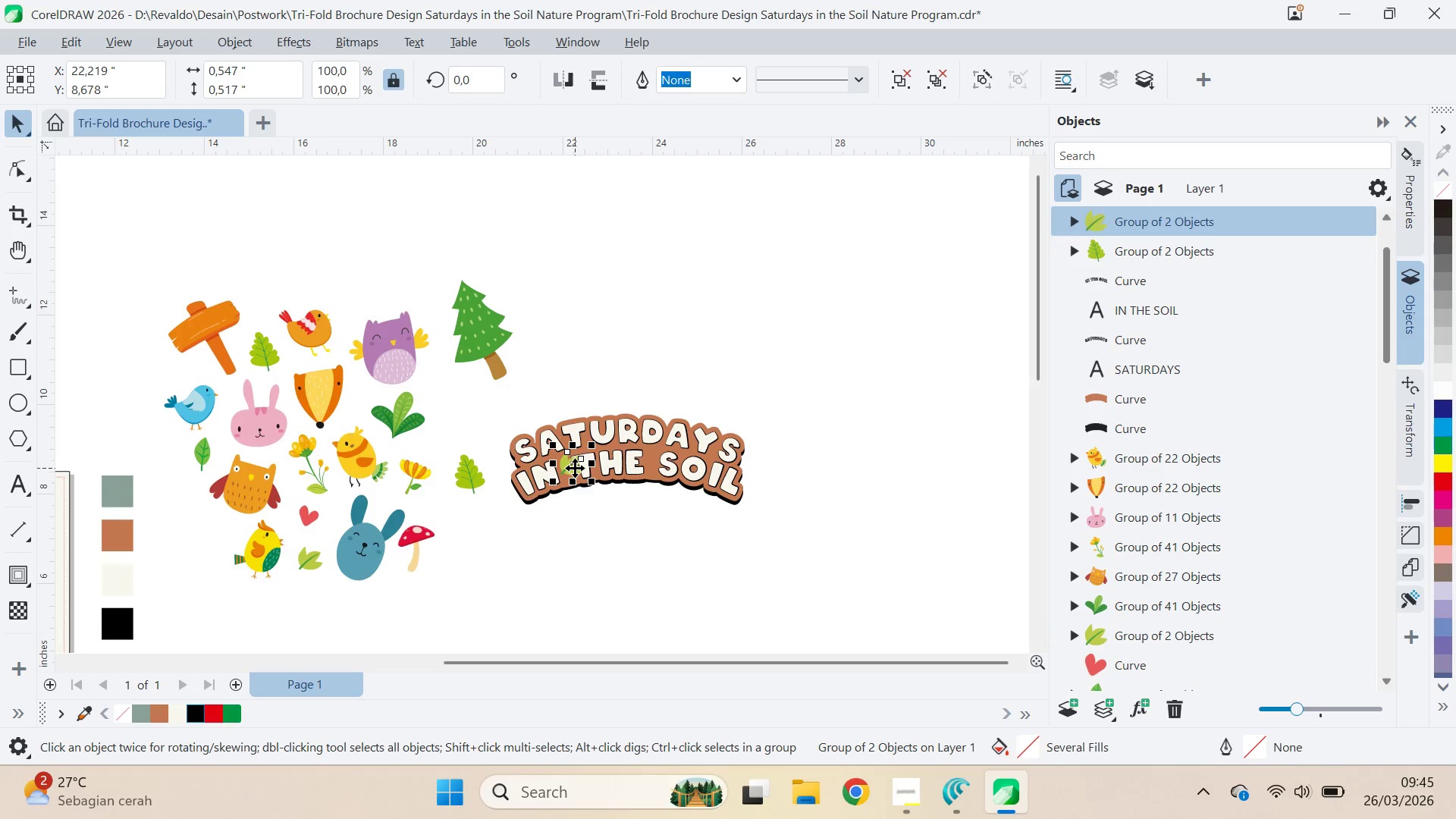 
right_click([570, 468])
 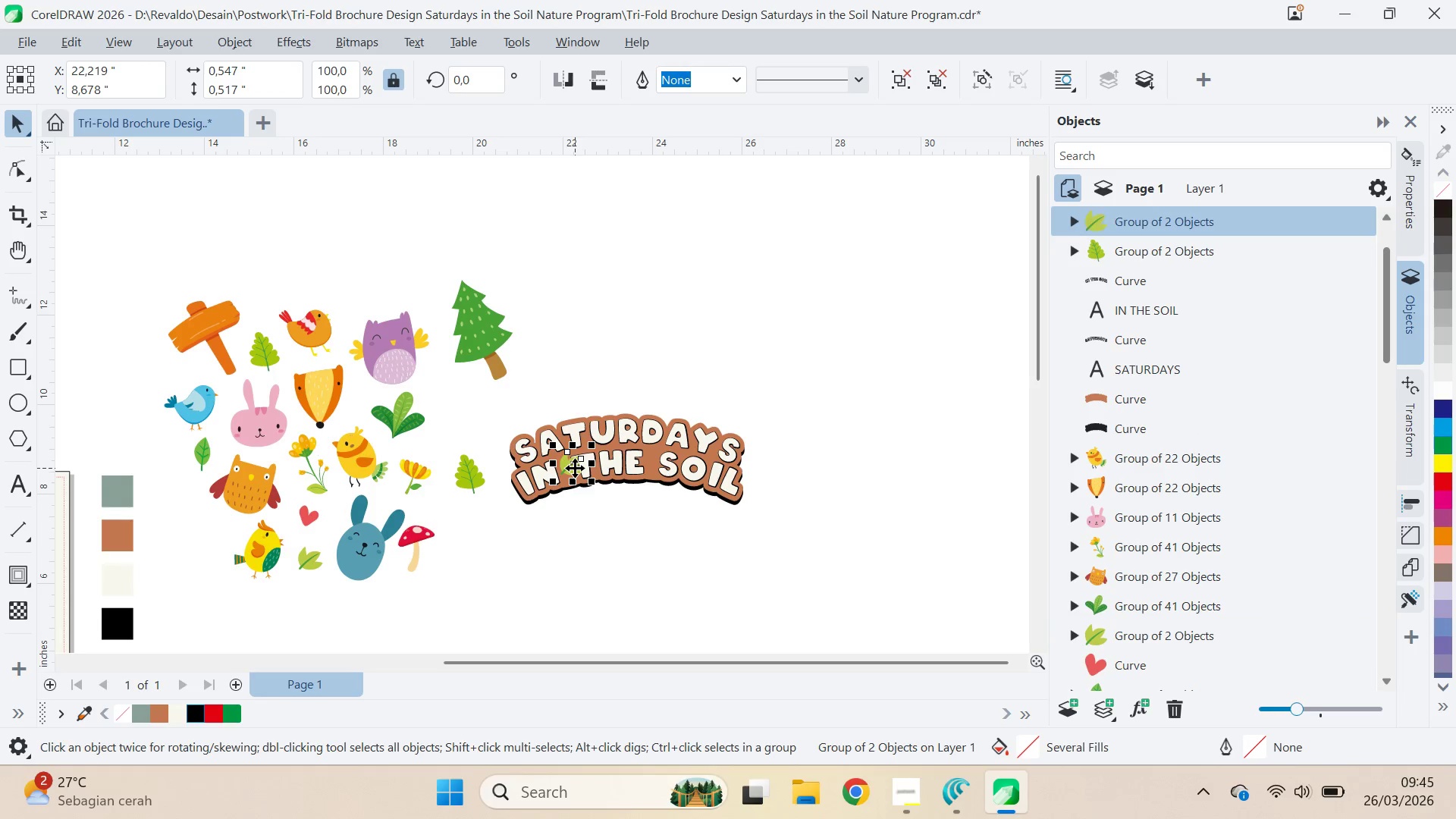 
scroll: coordinate [578, 466], scroll_direction: none, amount: 0.0
 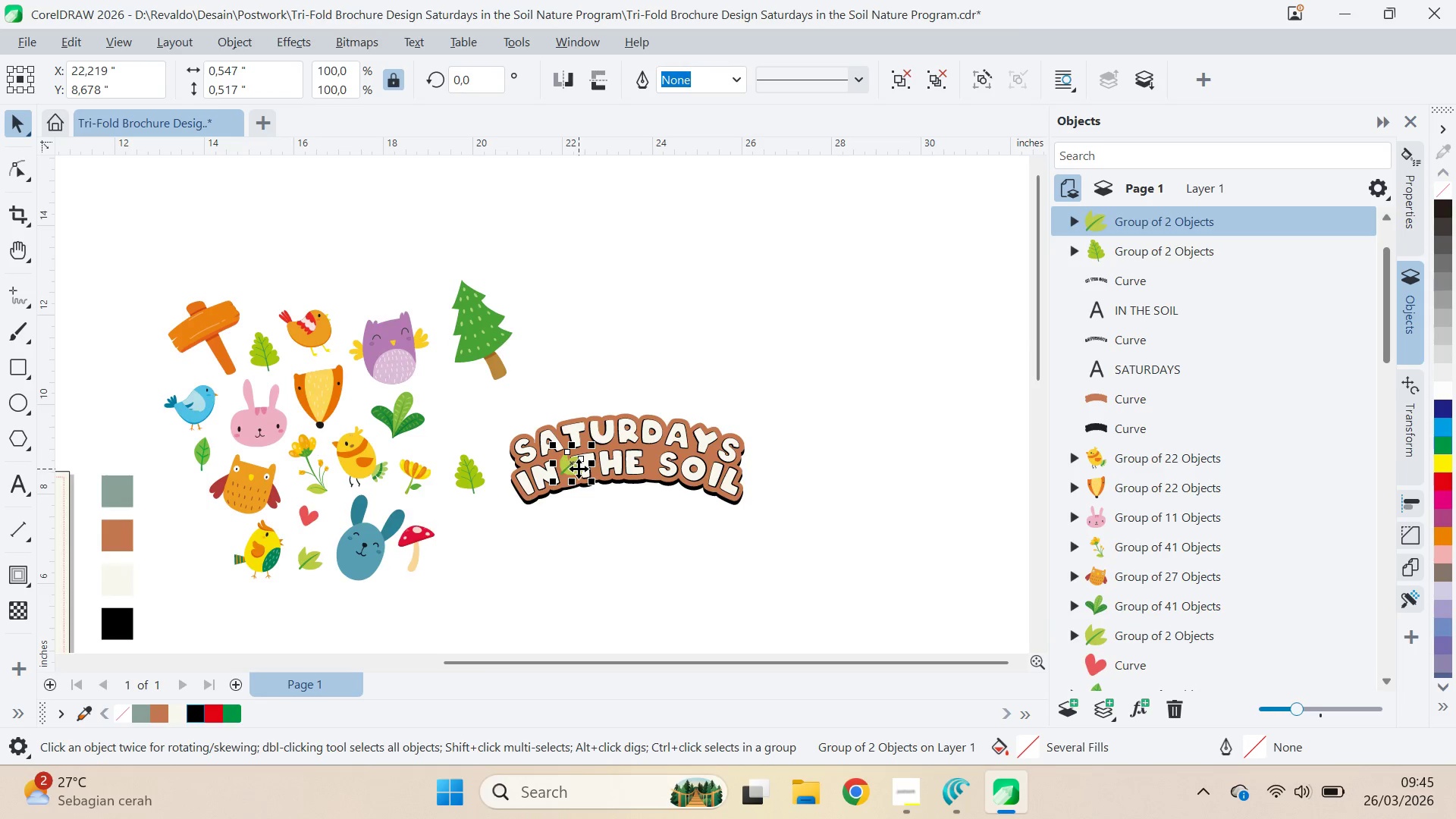 
scroll: coordinate [580, 469], scroll_direction: up, amount: 10.0
 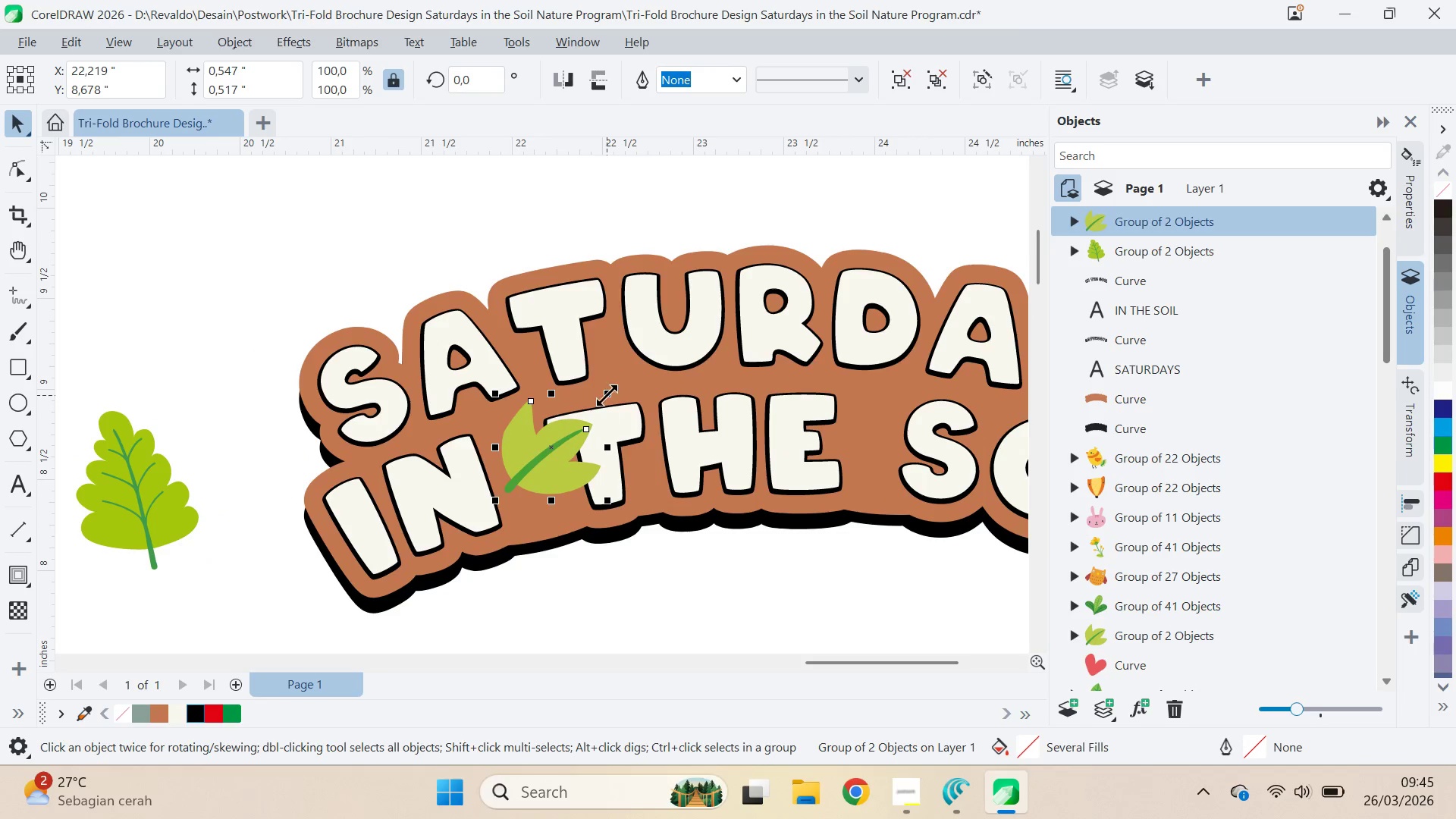 
left_click_drag(start_coordinate=[607, 395], to_coordinate=[645, 407])
 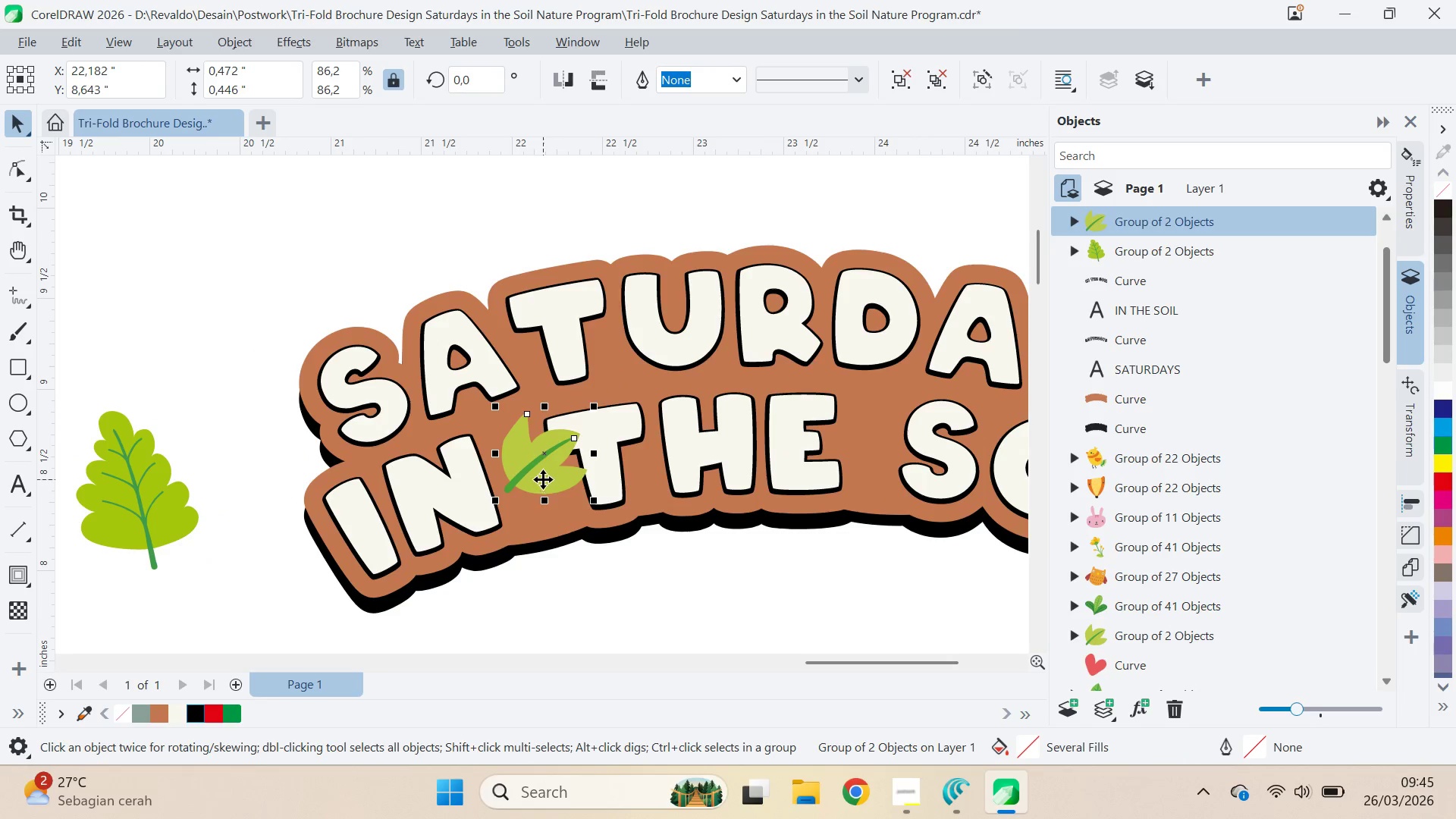 
left_click_drag(start_coordinate=[543, 479], to_coordinate=[542, 500])
 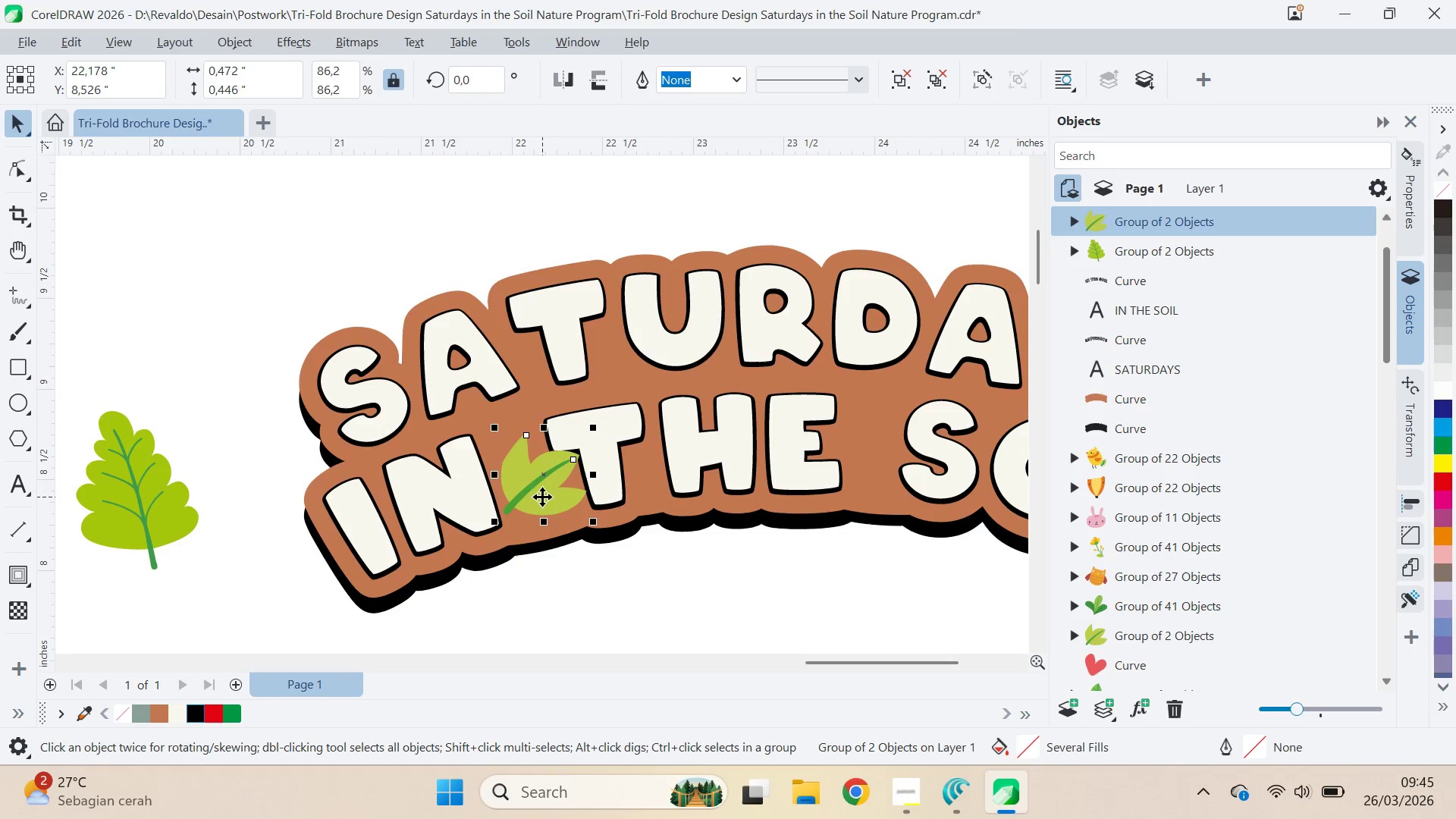 
left_click_drag(start_coordinate=[543, 497], to_coordinate=[538, 501])
 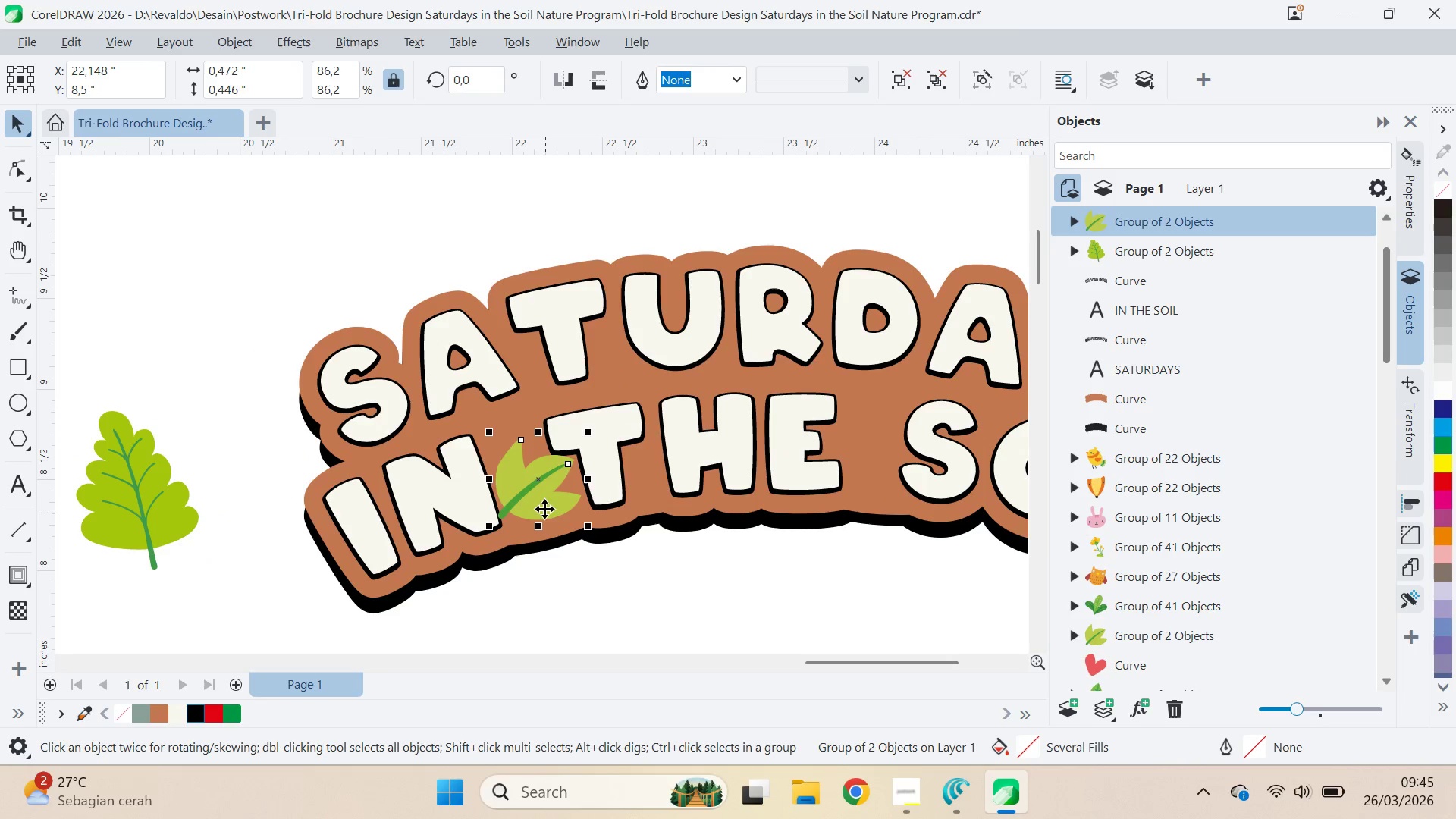 
left_click_drag(start_coordinate=[544, 508], to_coordinate=[550, 505])
 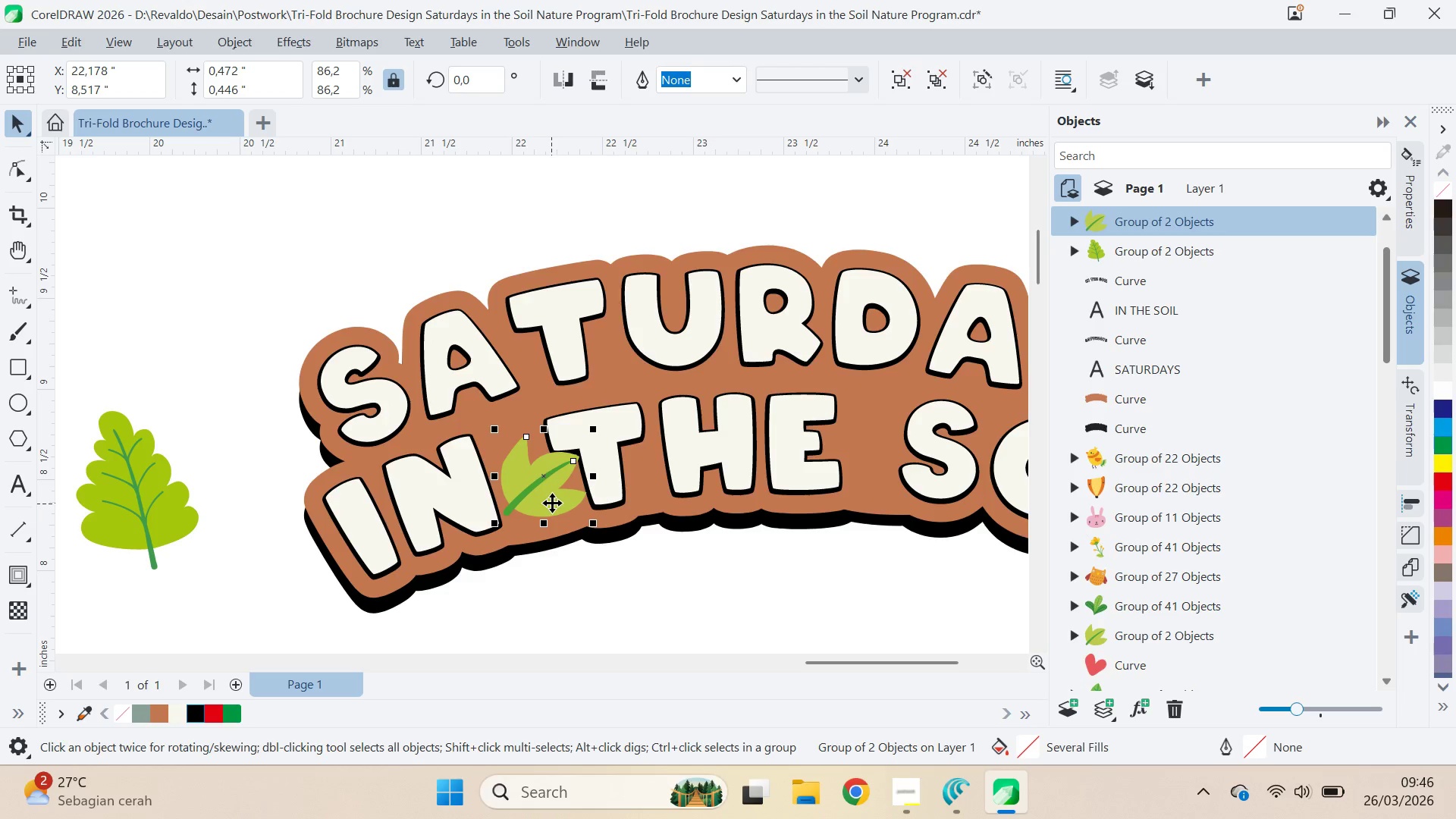 
left_click_drag(start_coordinate=[552, 503], to_coordinate=[548, 505])
 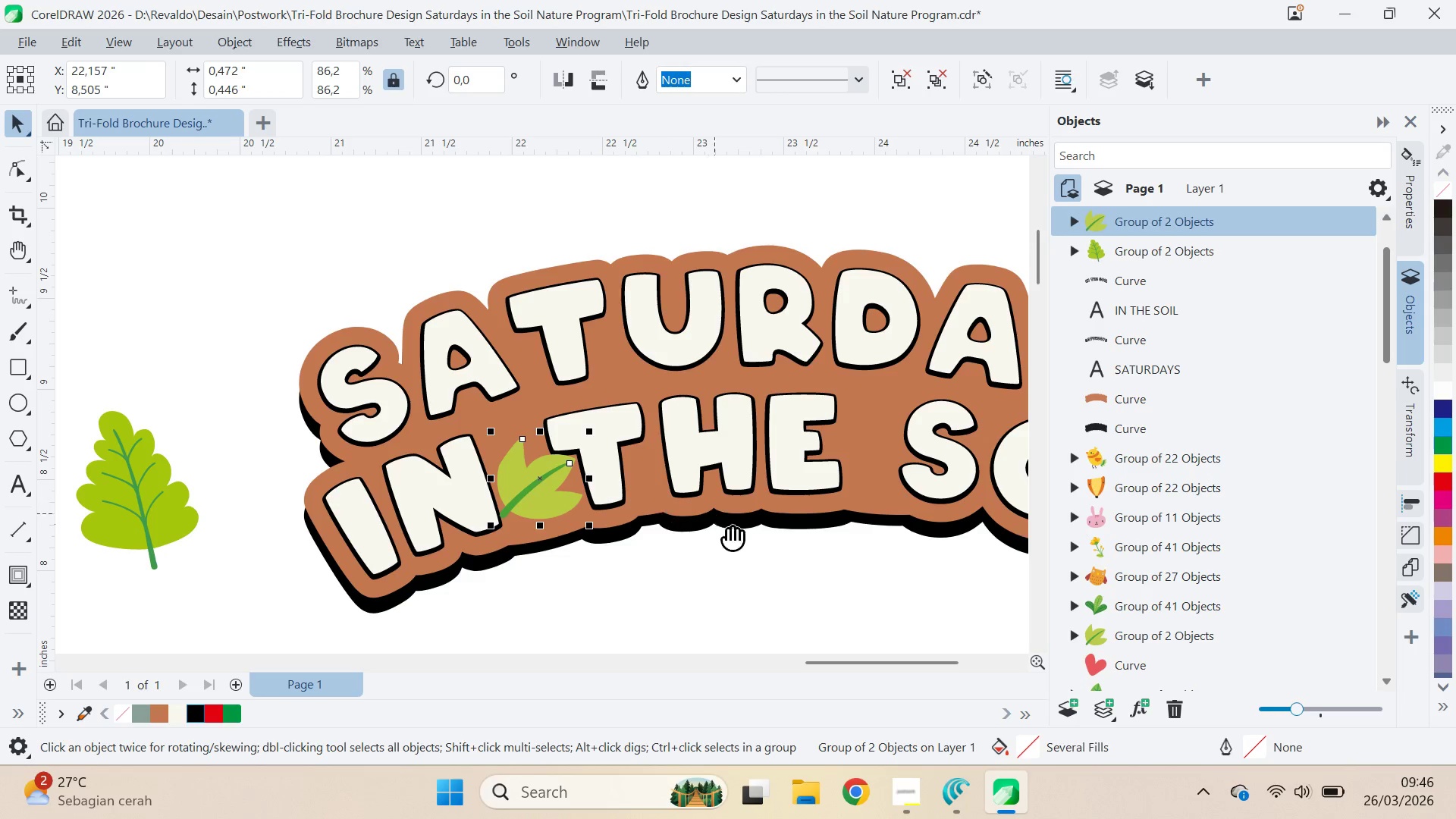 
type(qv)
 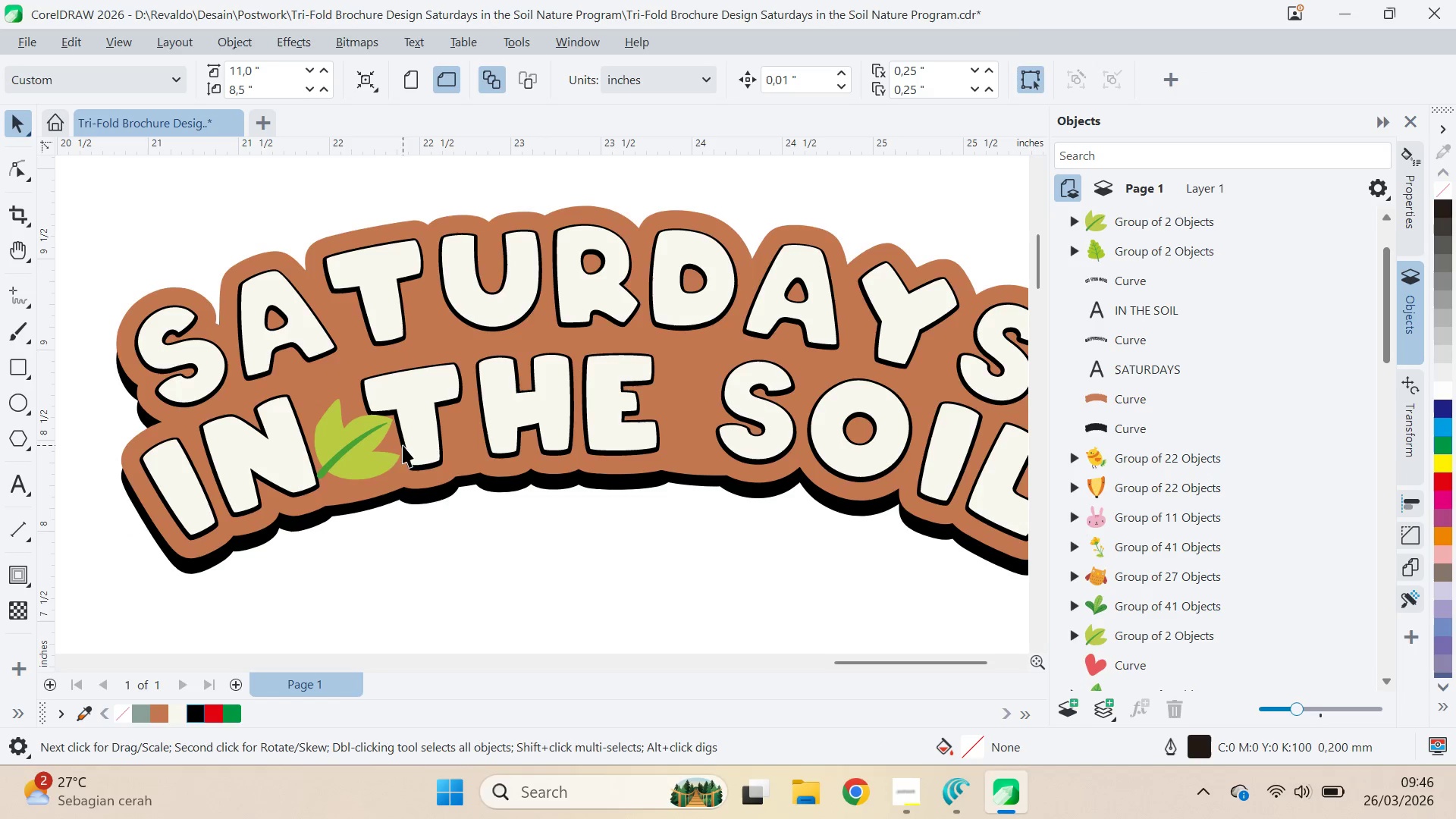 
left_click_drag(start_coordinate=[749, 573], to_coordinate=[566, 534])
 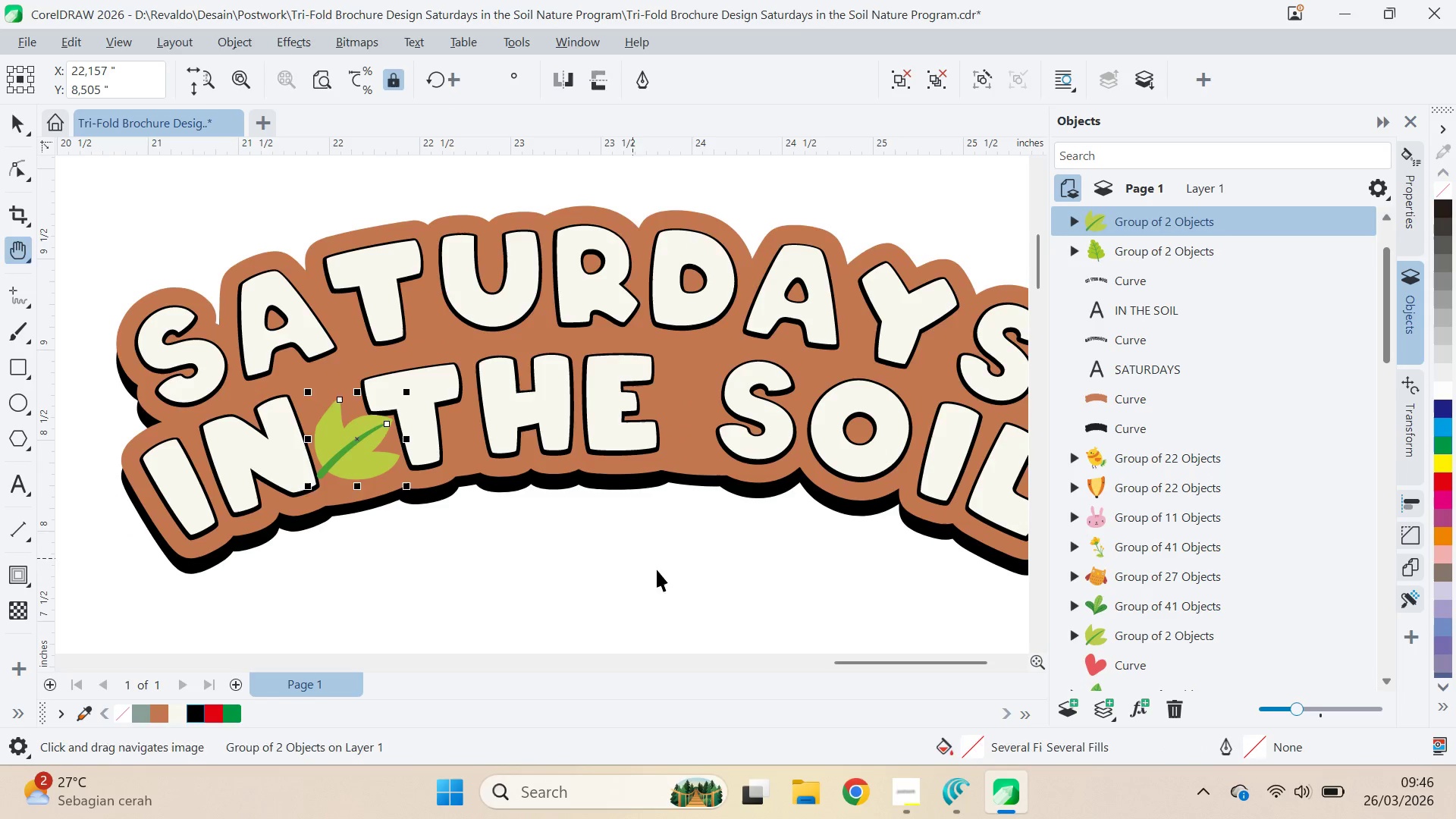 
left_click_drag(start_coordinate=[657, 570], to_coordinate=[649, 570])
 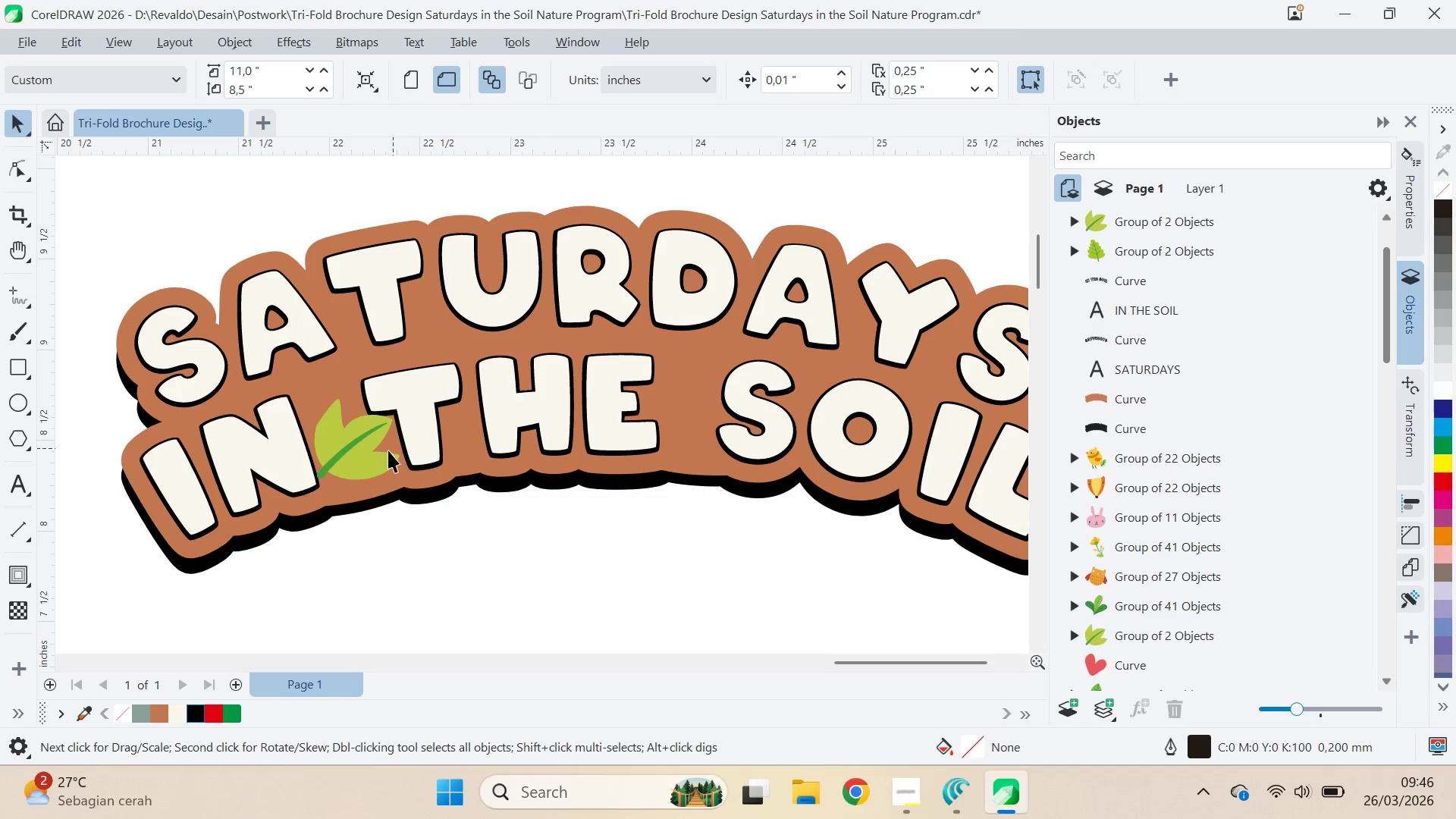 
left_click([386, 450])
 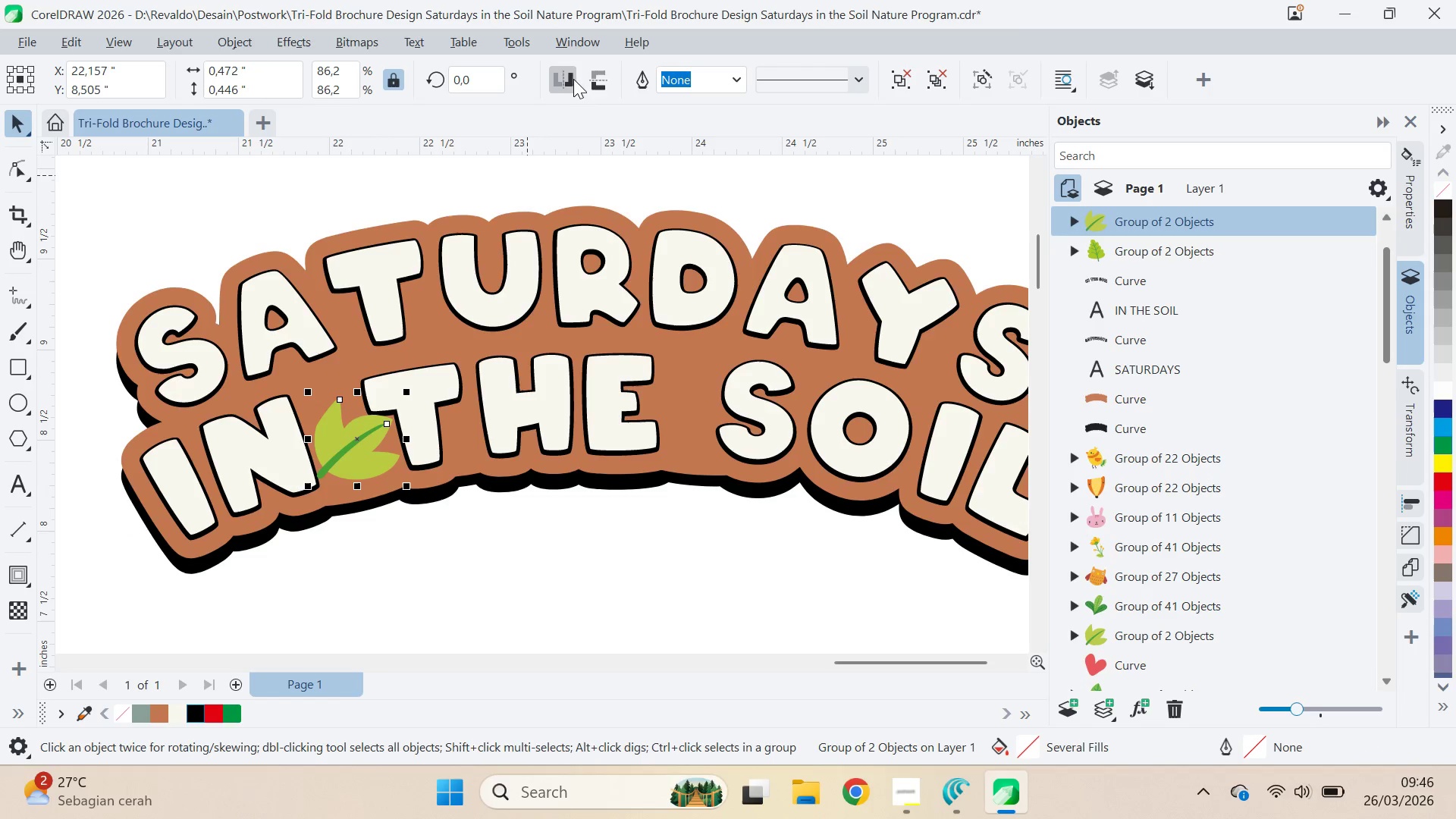 
left_click([572, 84])
 